 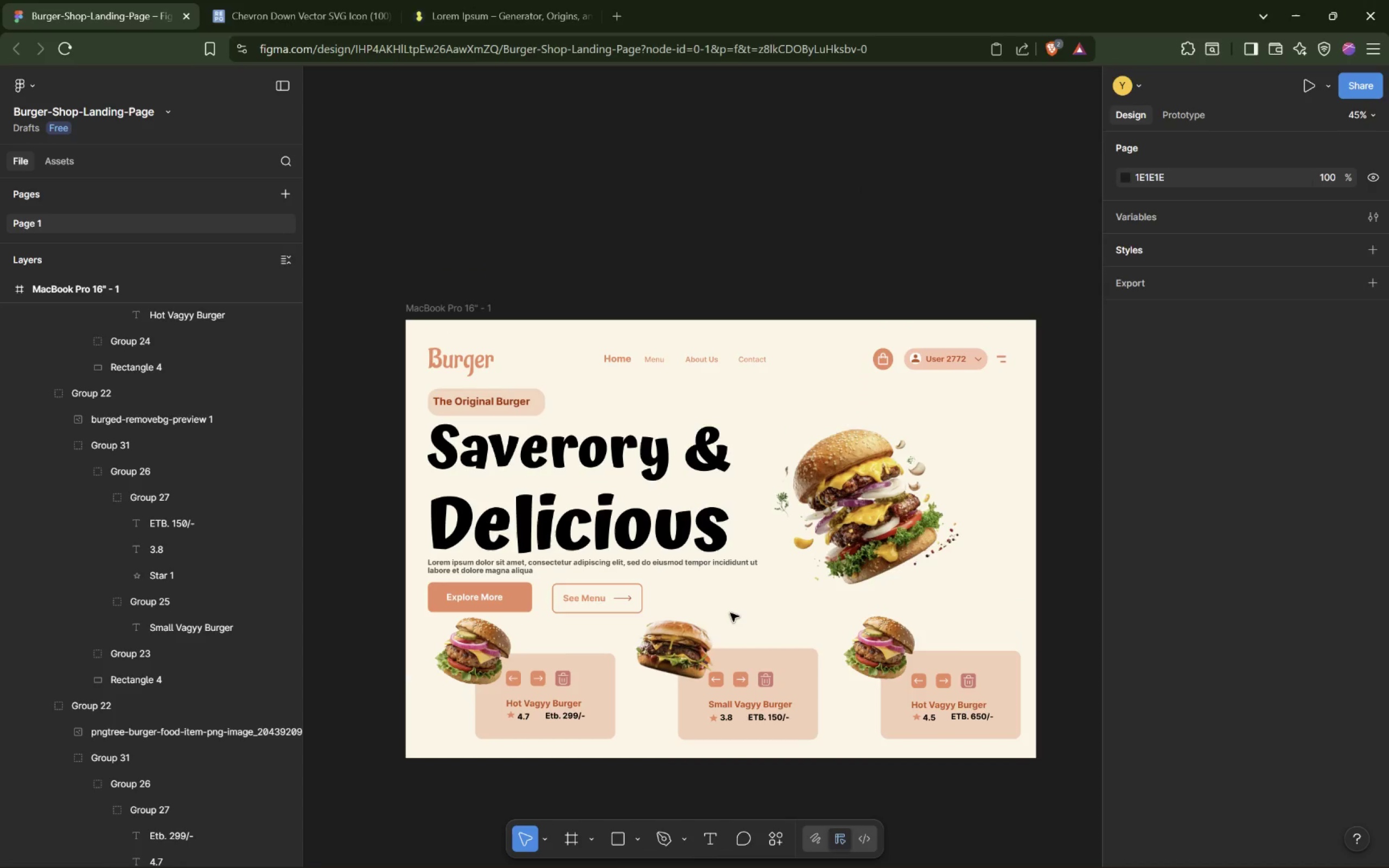 
scroll: coordinate [730, 613], scroll_direction: down, amount: 3.0
 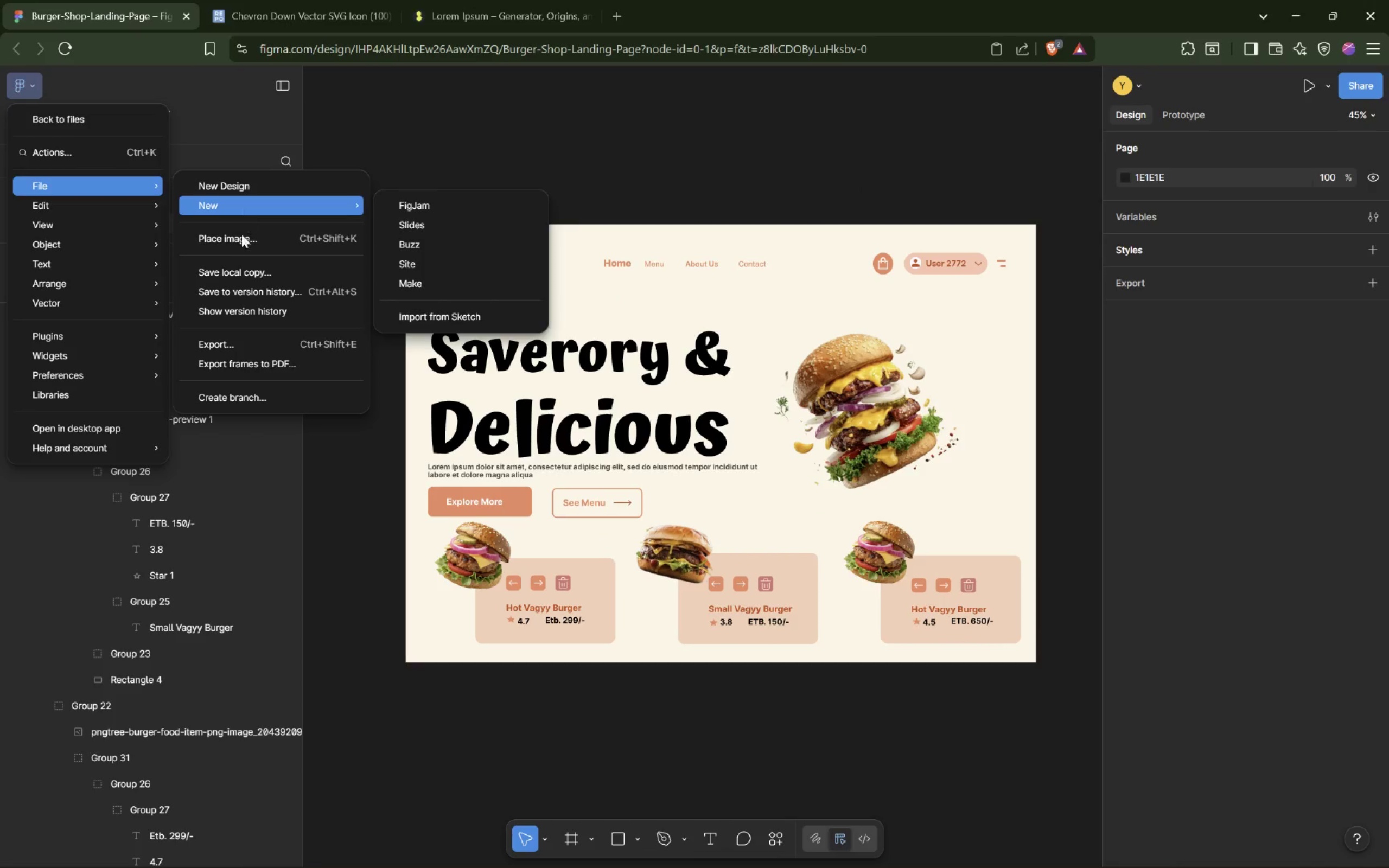 
wait(6.34)
 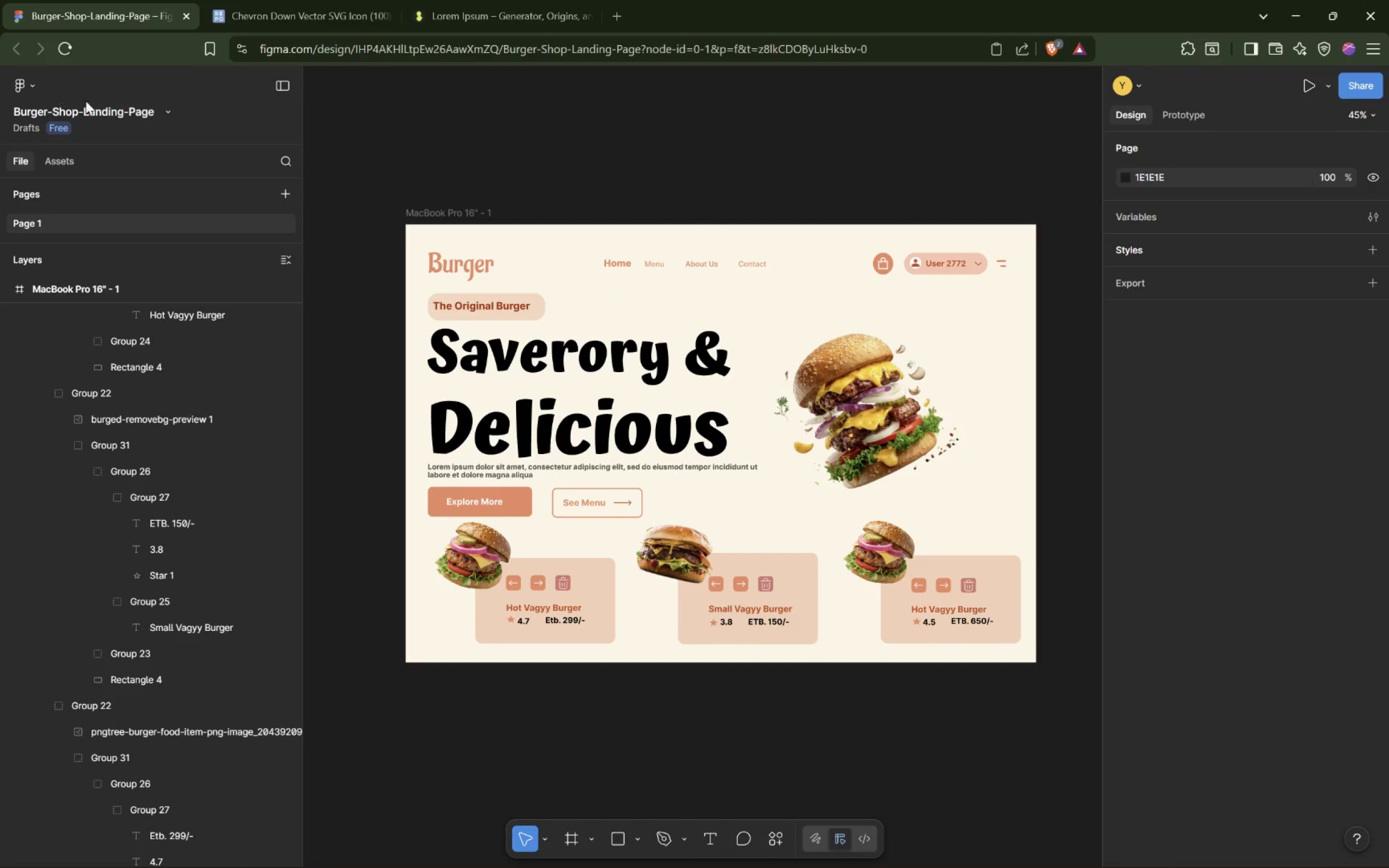 
scroll: coordinate [148, 473], scroll_direction: up, amount: 8.0
 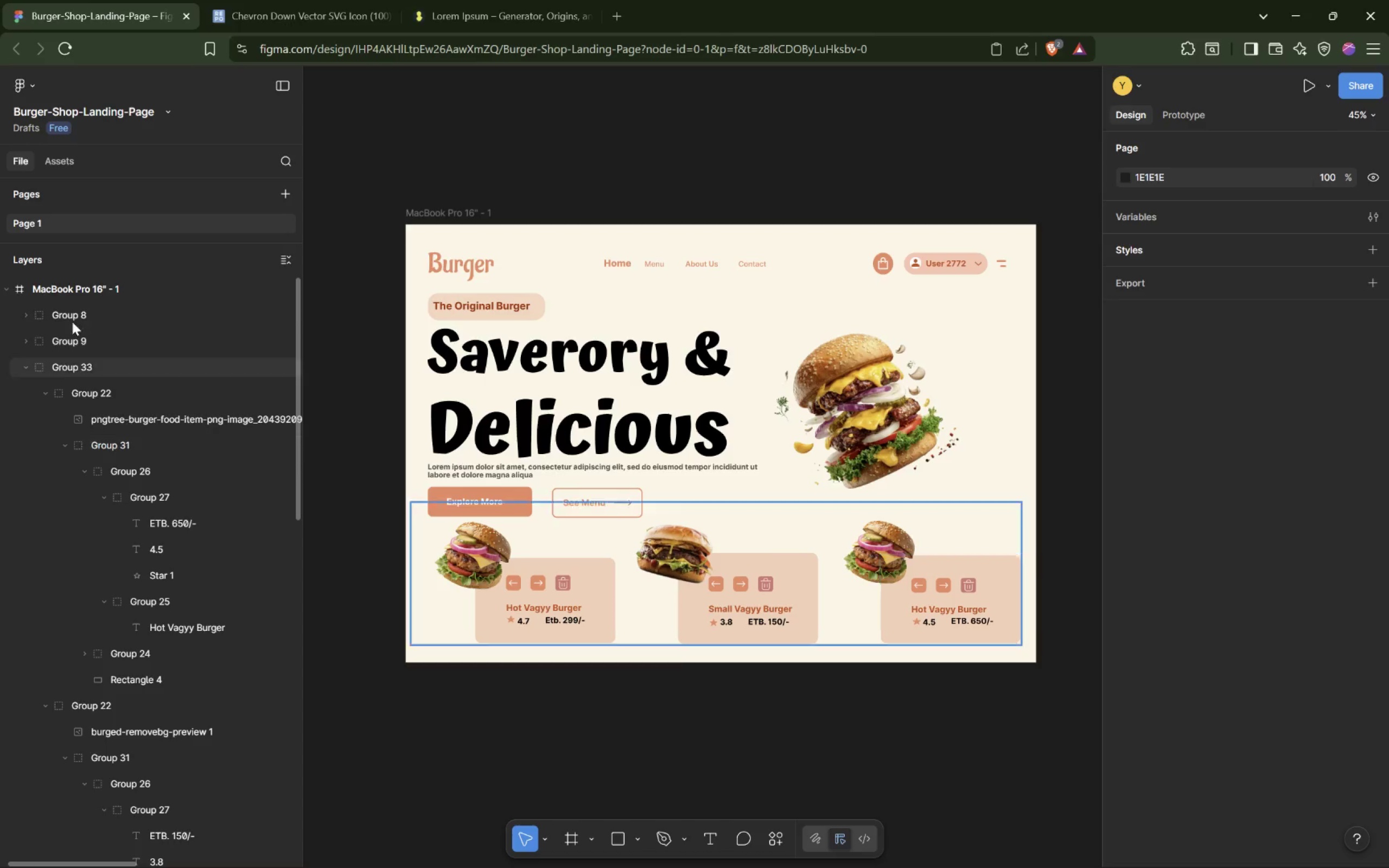 
left_click([57, 288])
 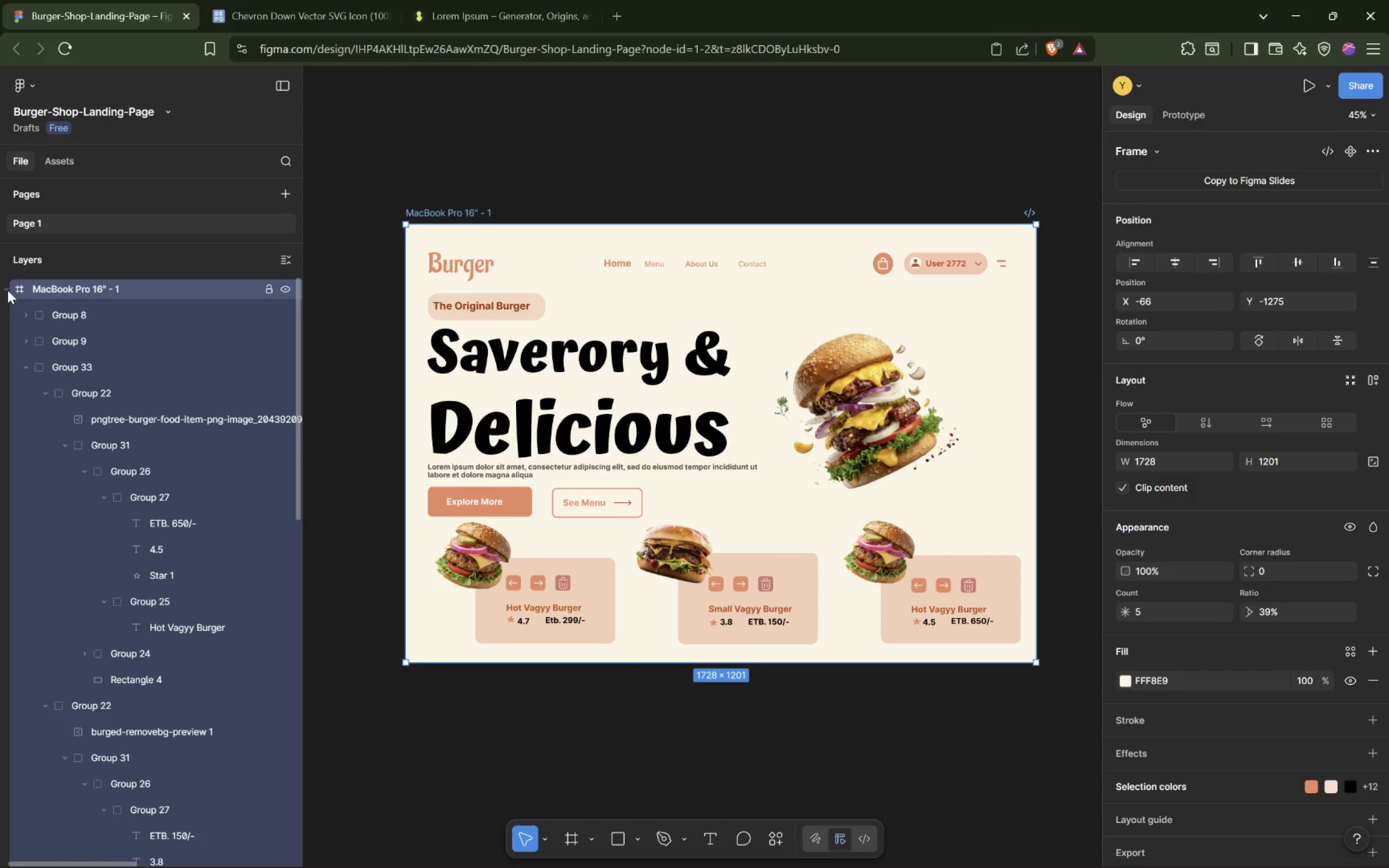 
left_click([7, 290])
 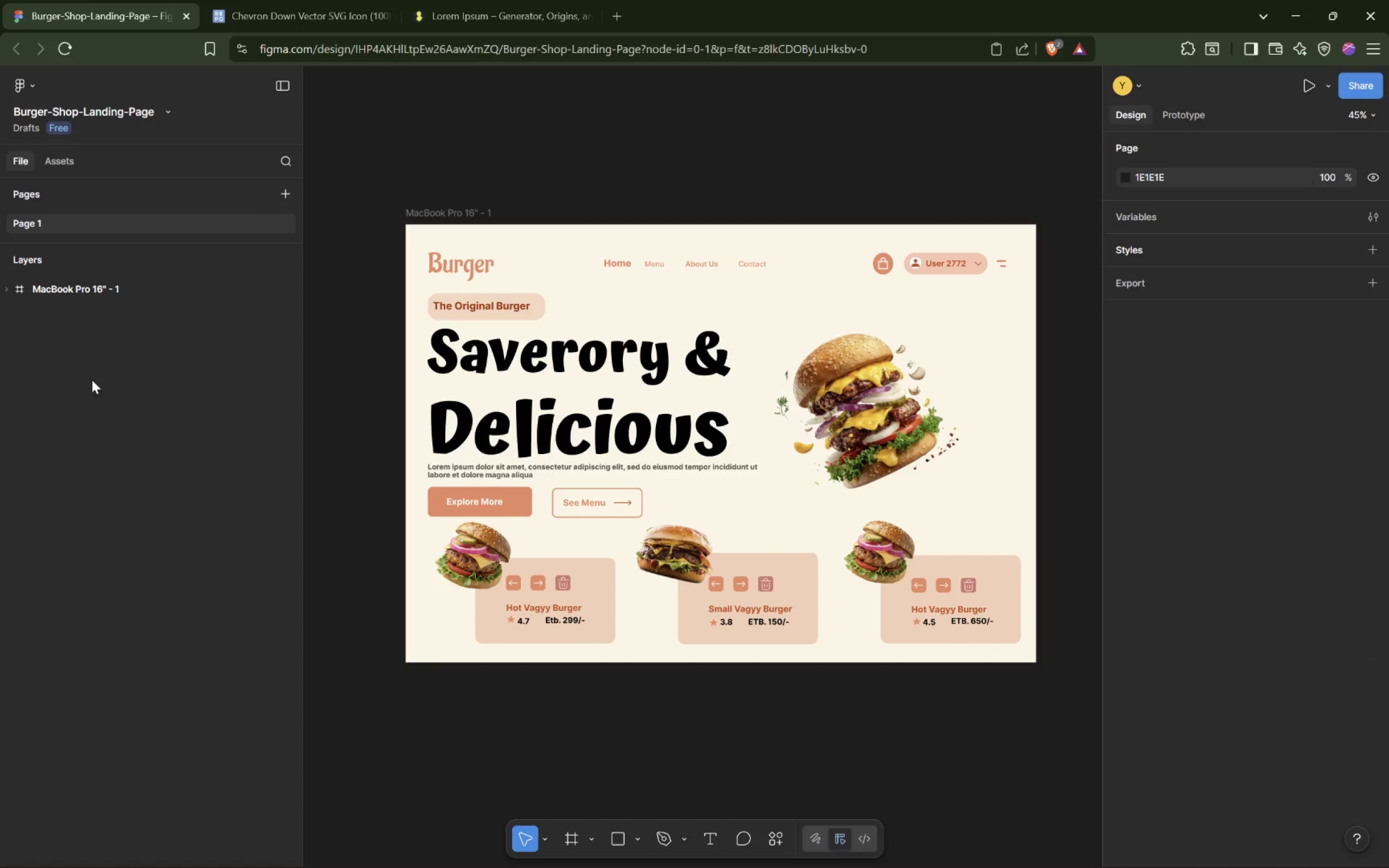 
left_click([93, 283])
 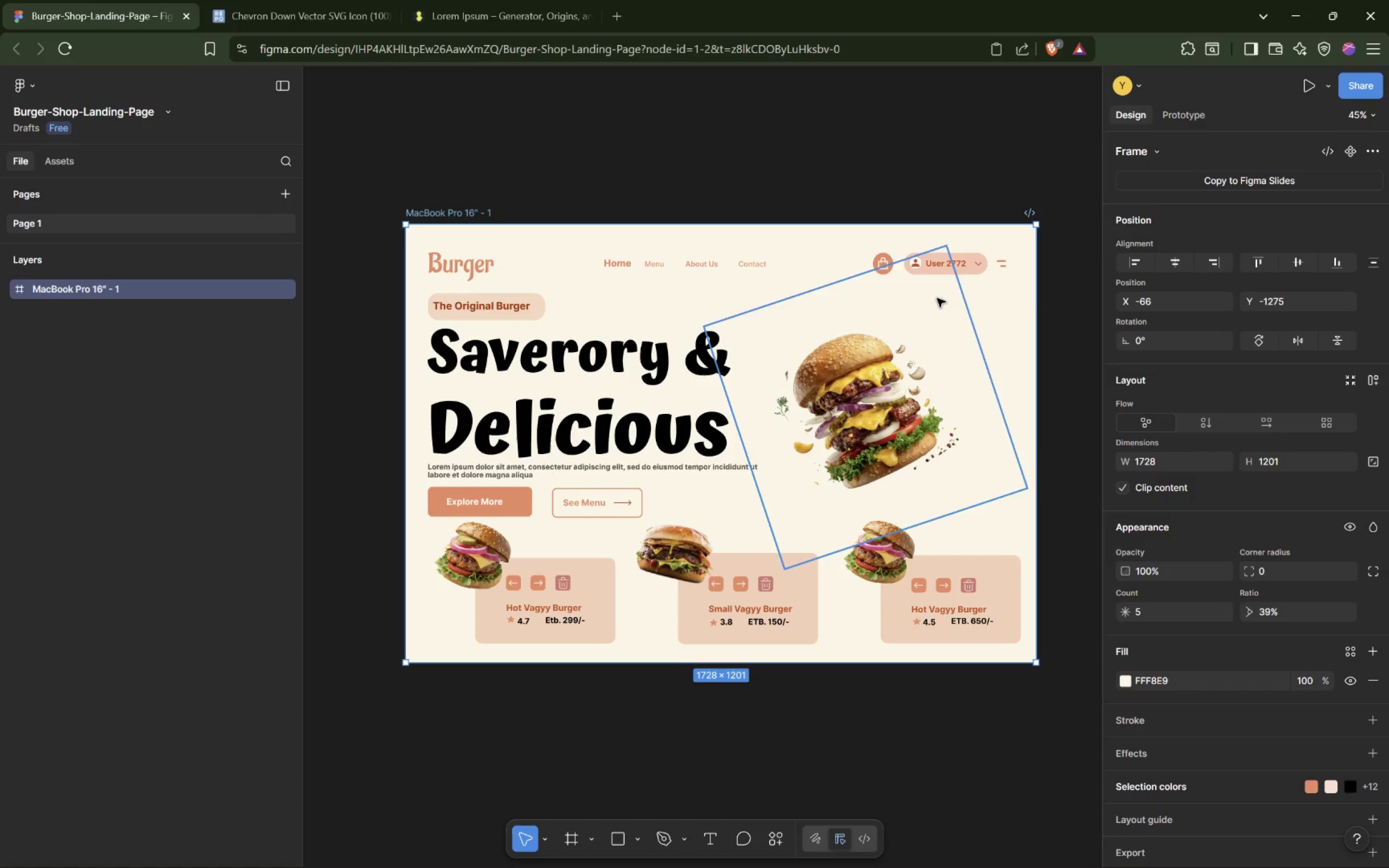 
scroll: coordinate [1304, 554], scroll_direction: down, amount: 10.0
 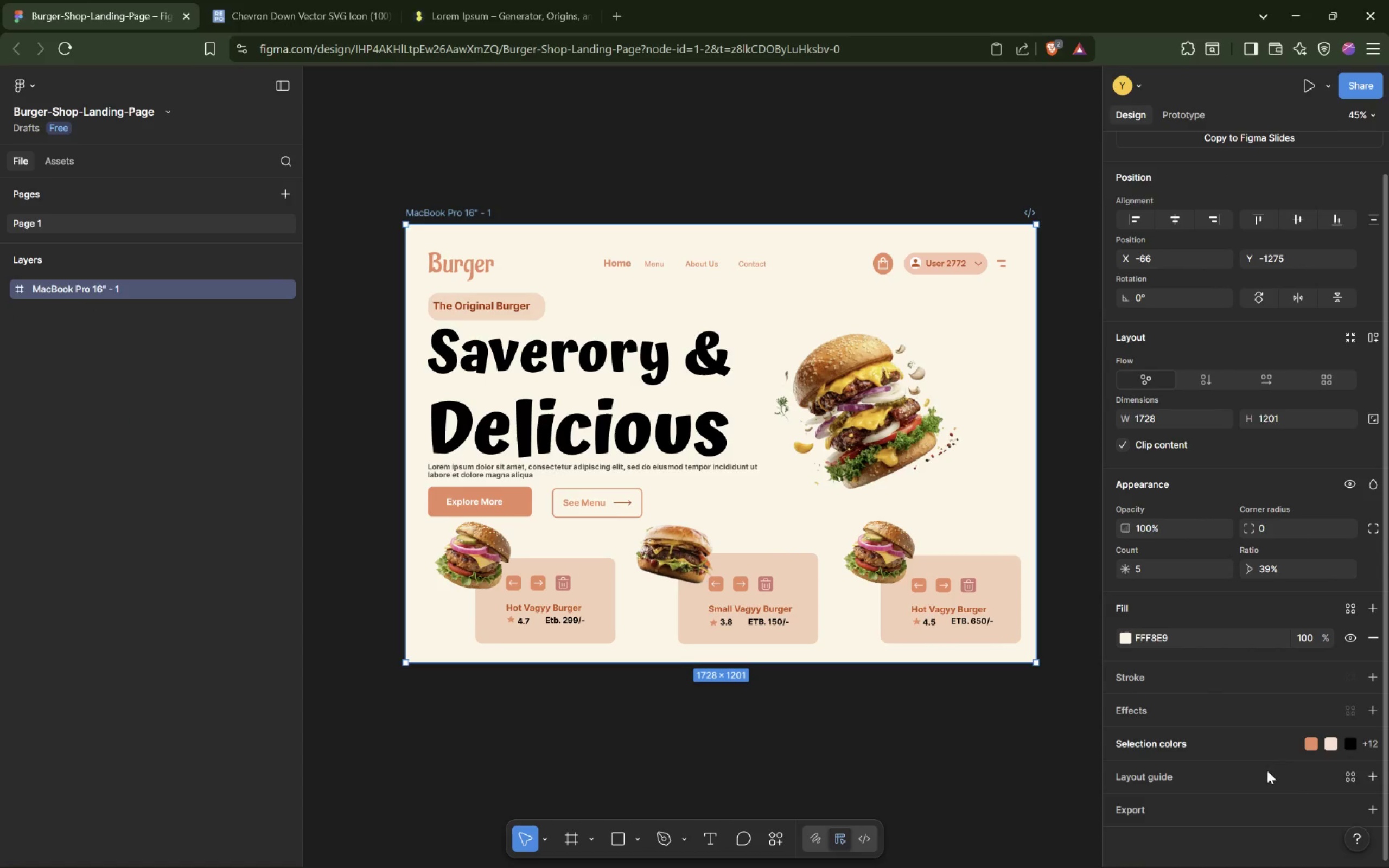 
left_click([1290, 809])
 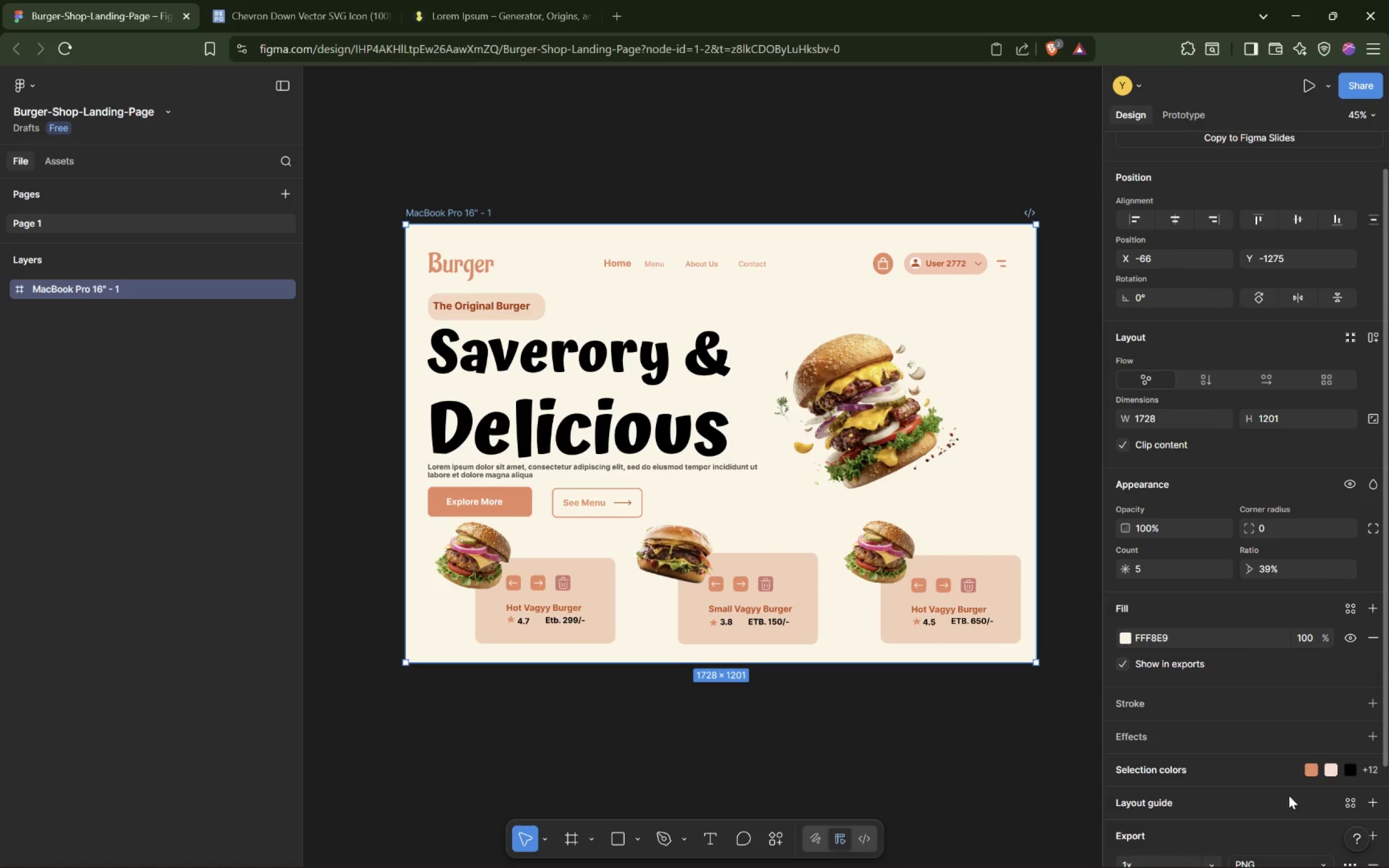 
scroll: coordinate [1235, 694], scroll_direction: down, amount: 6.0
 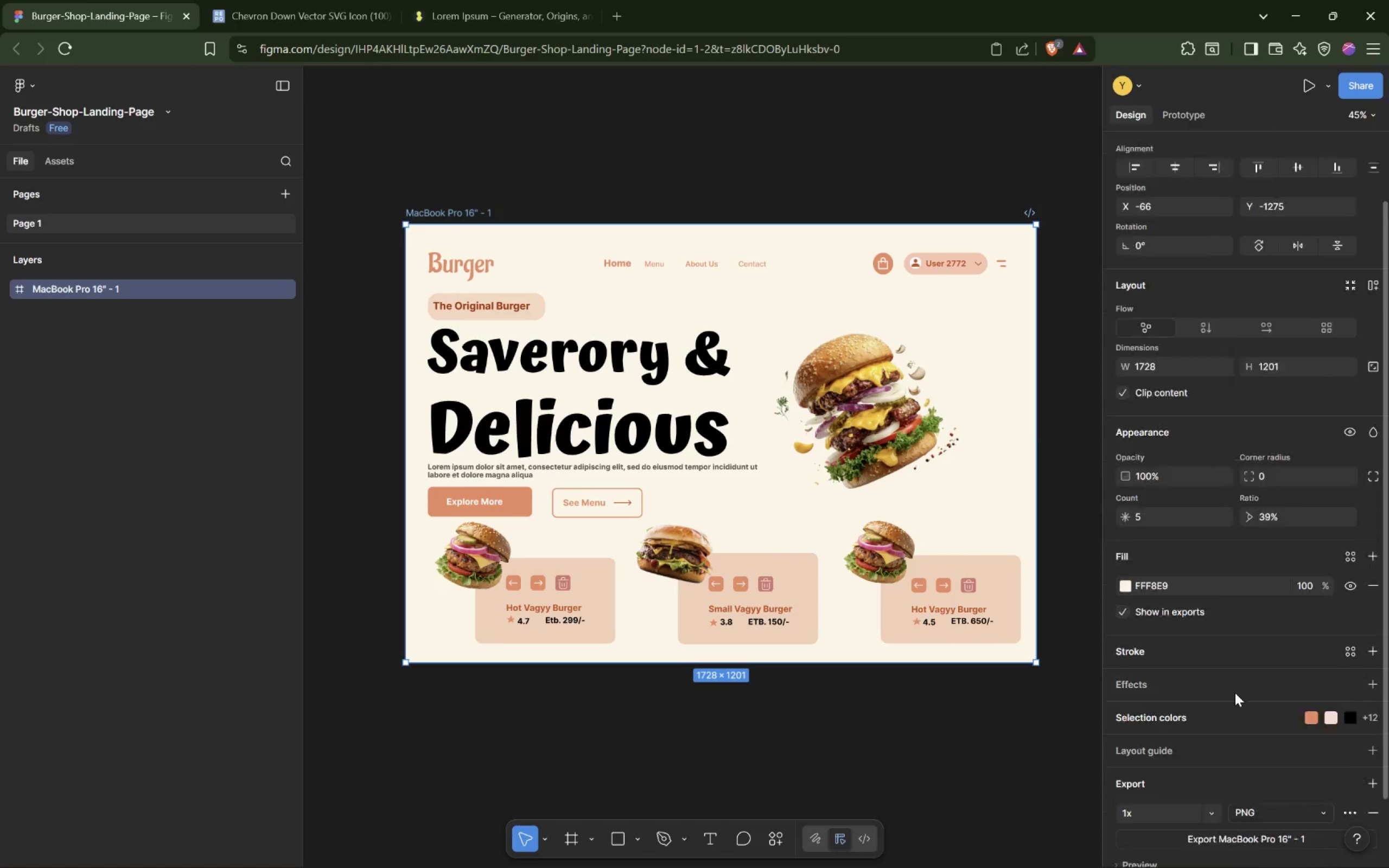 
mouse_move([1229, 689])
 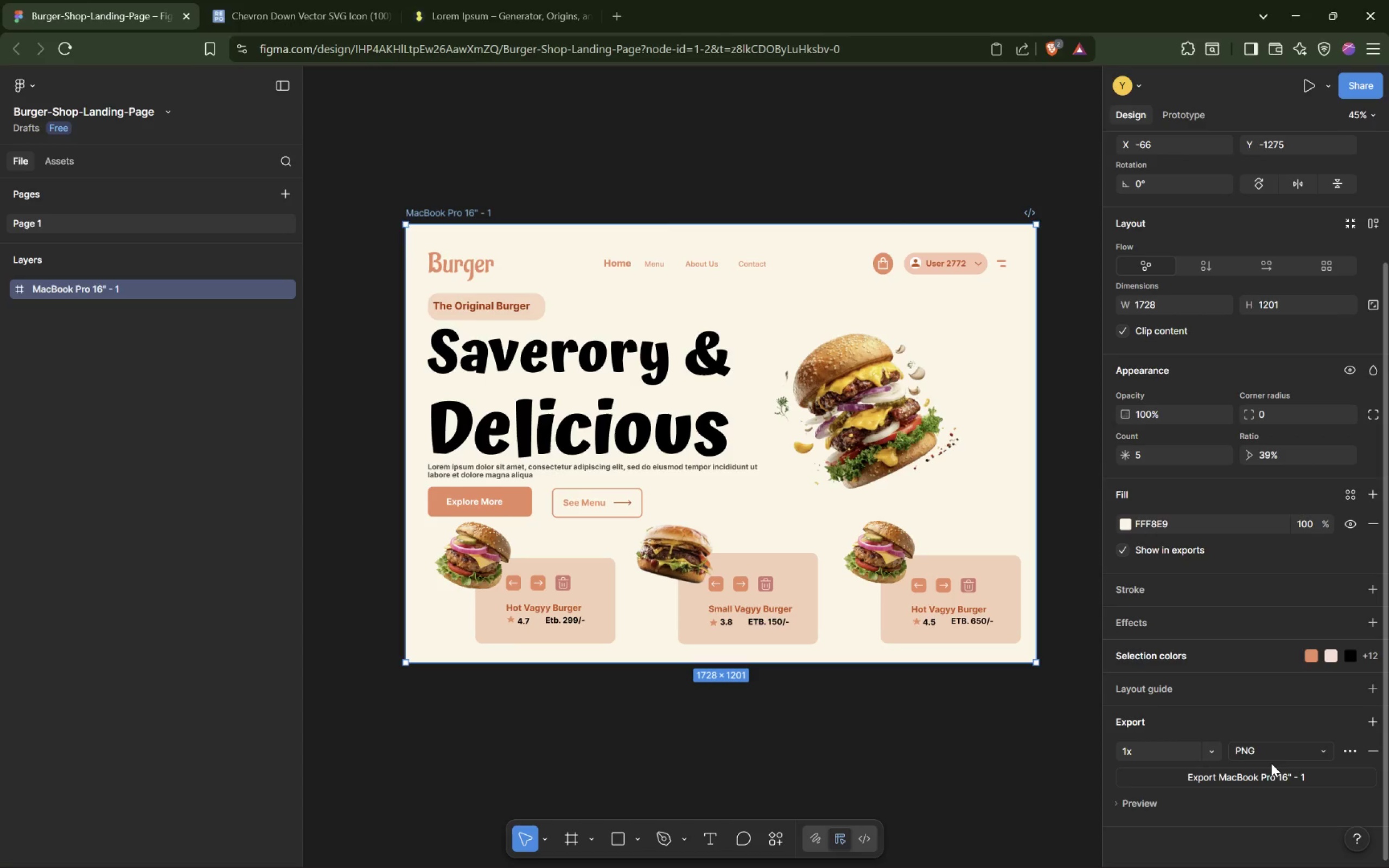 
left_click([1278, 754])
 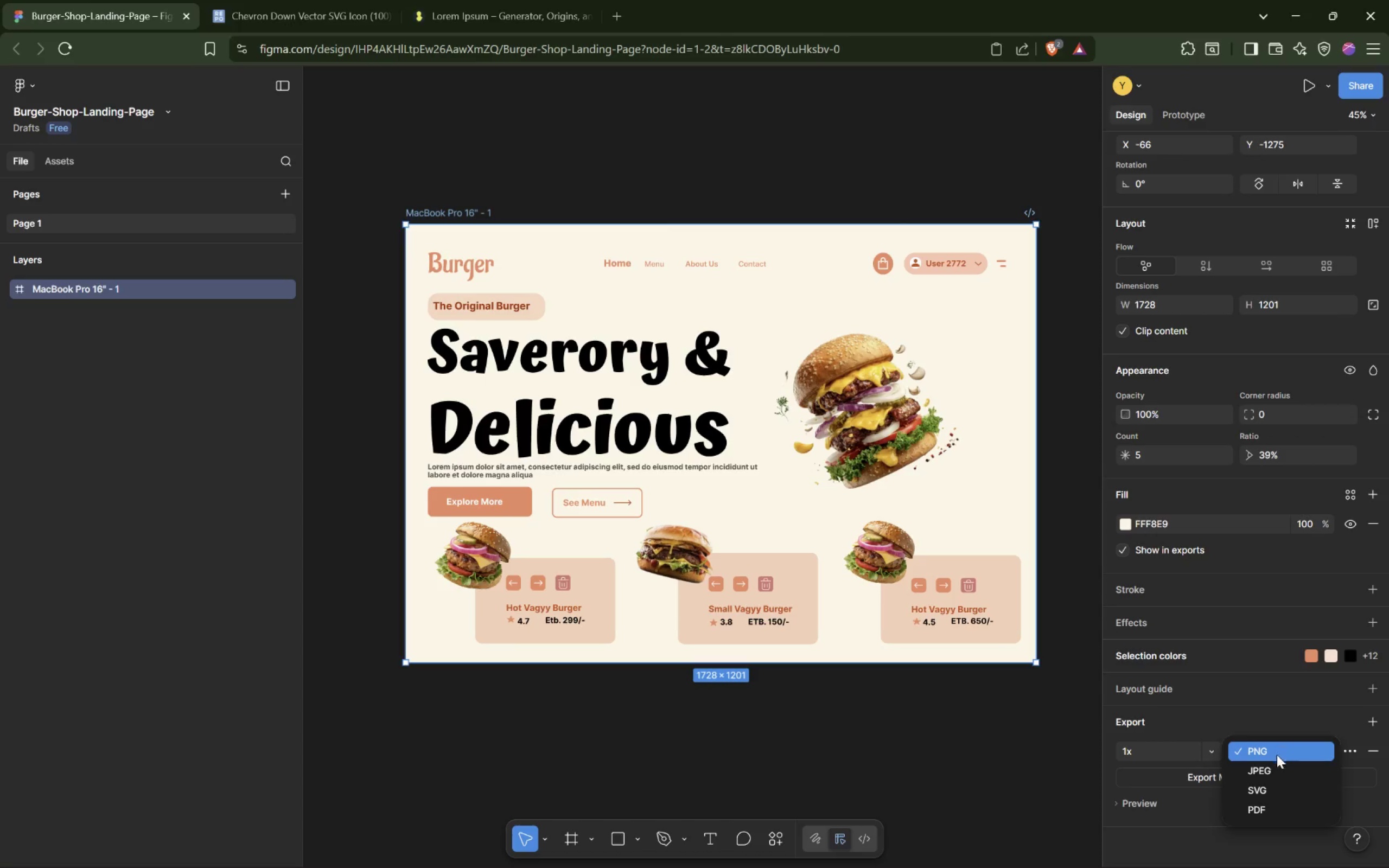 
left_click([1265, 809])
 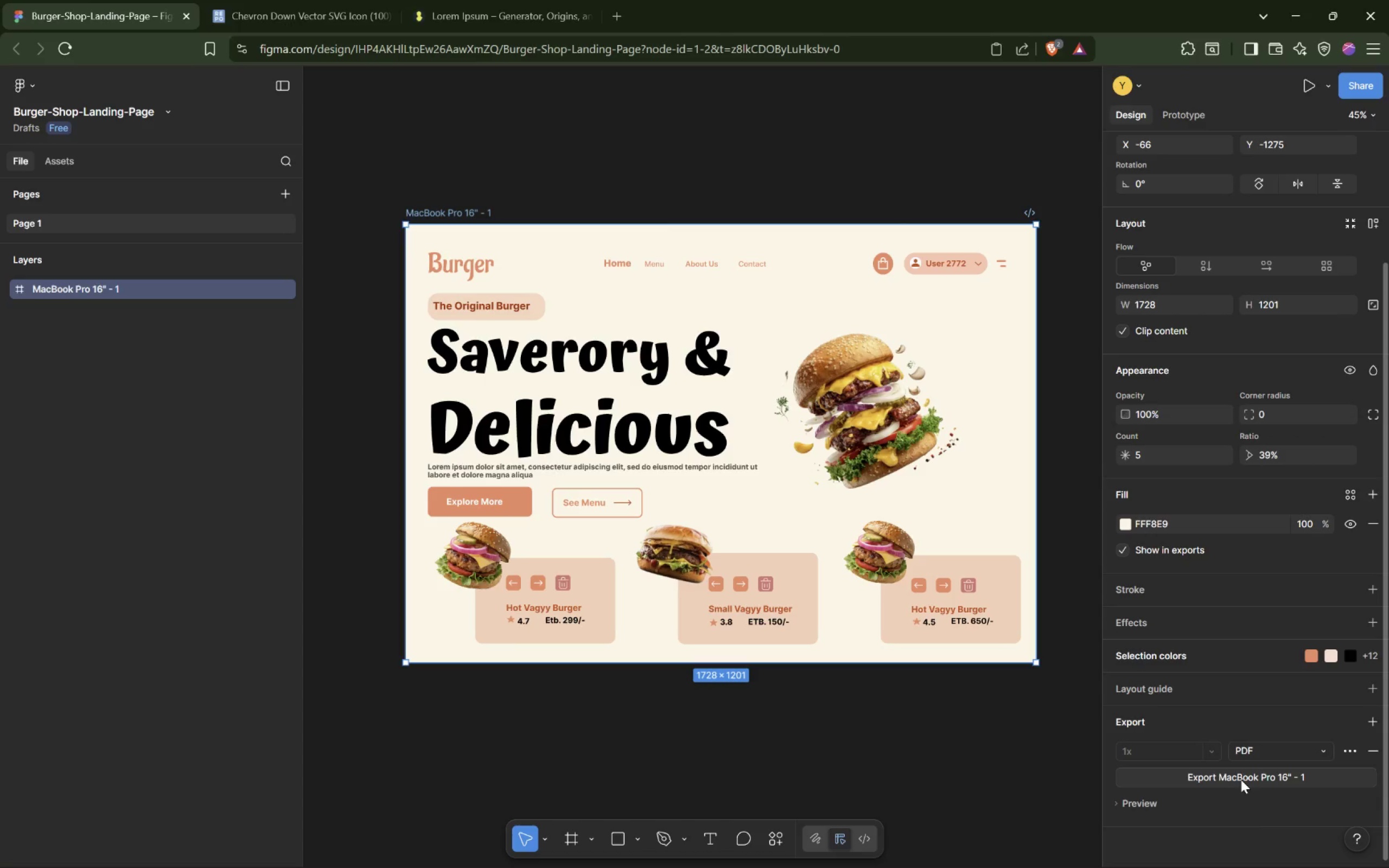 
left_click([1241, 780])
 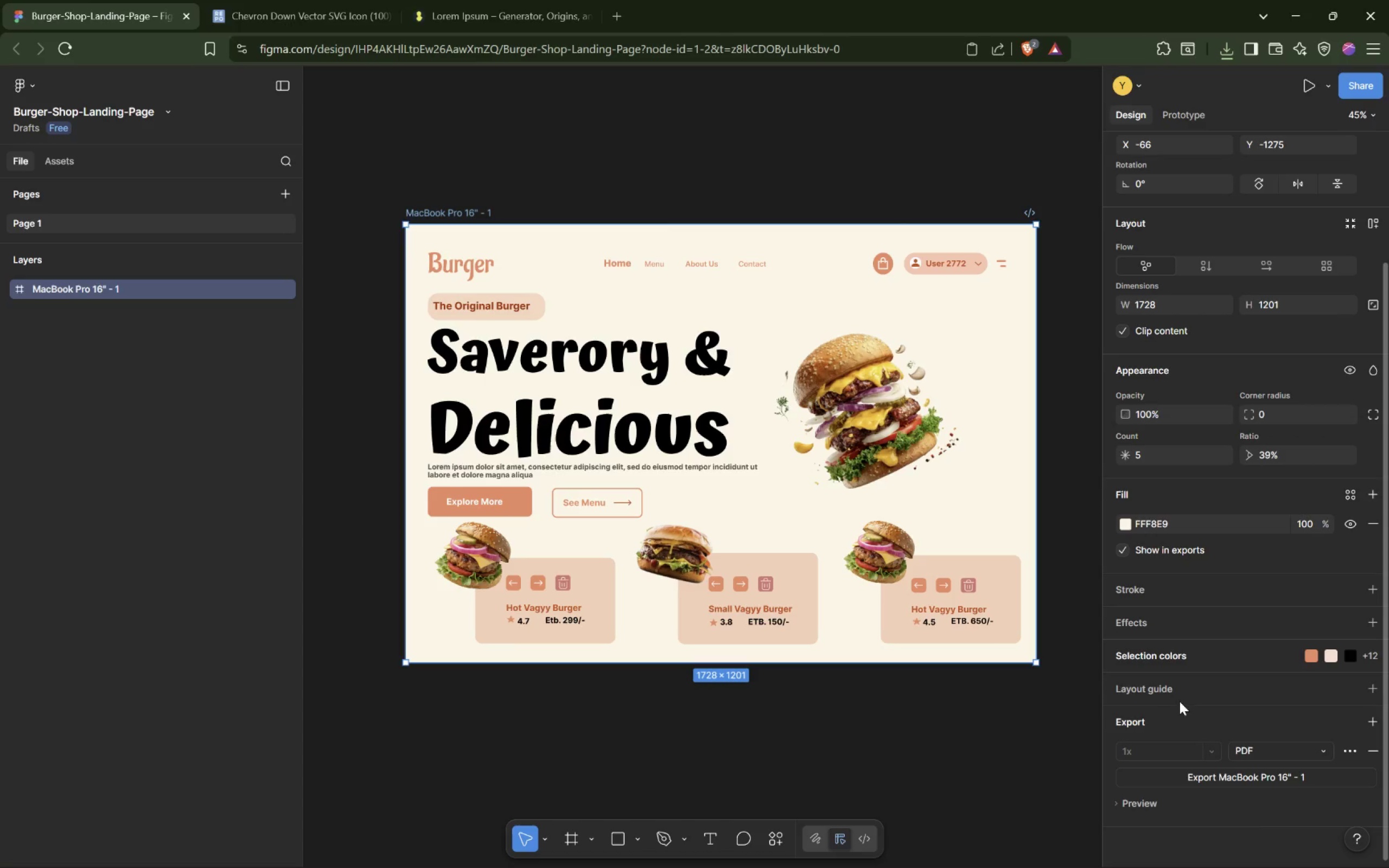 
left_click([1231, 54])
 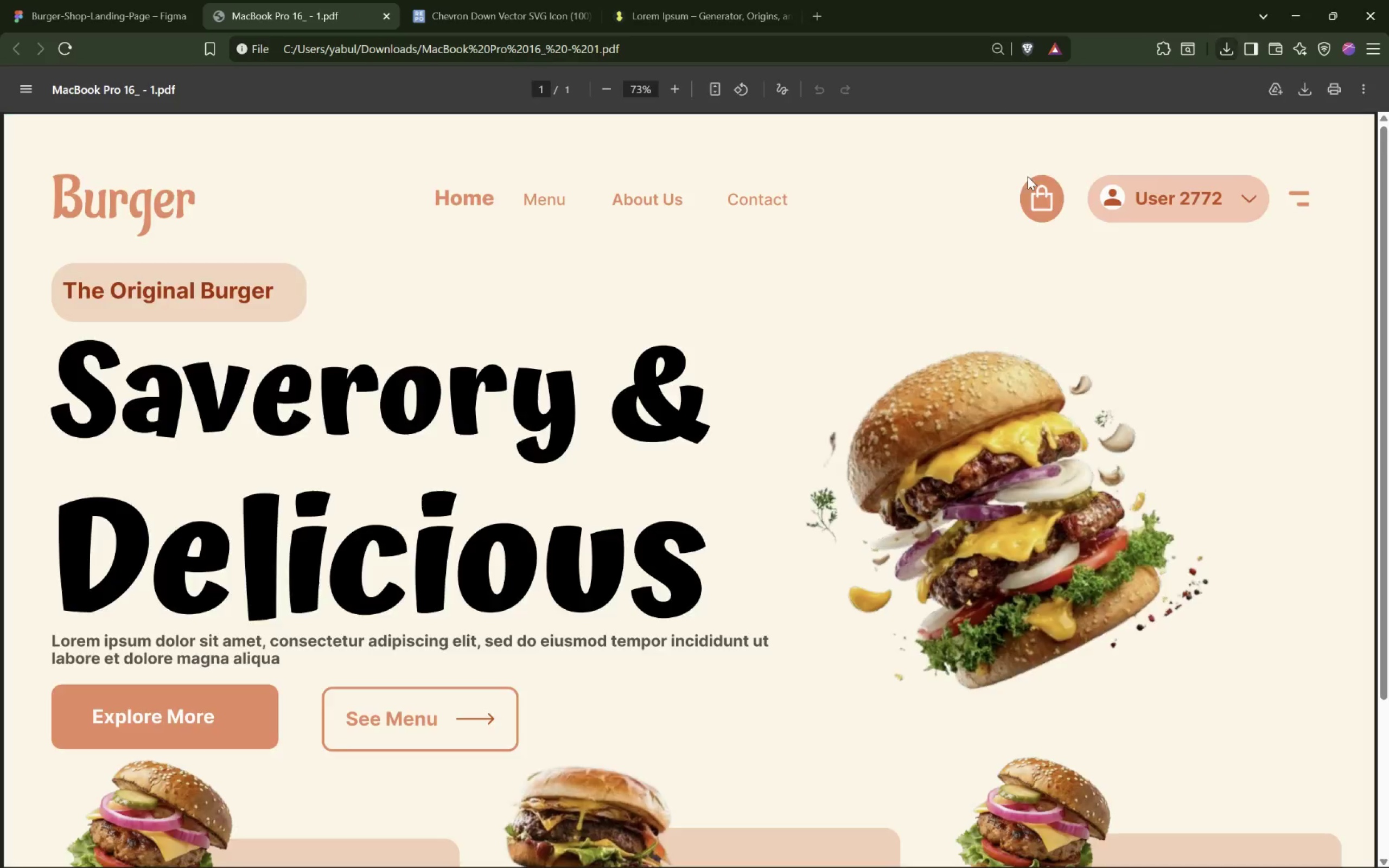 
scroll: coordinate [590, 452], scroll_direction: down, amount: 8.0
 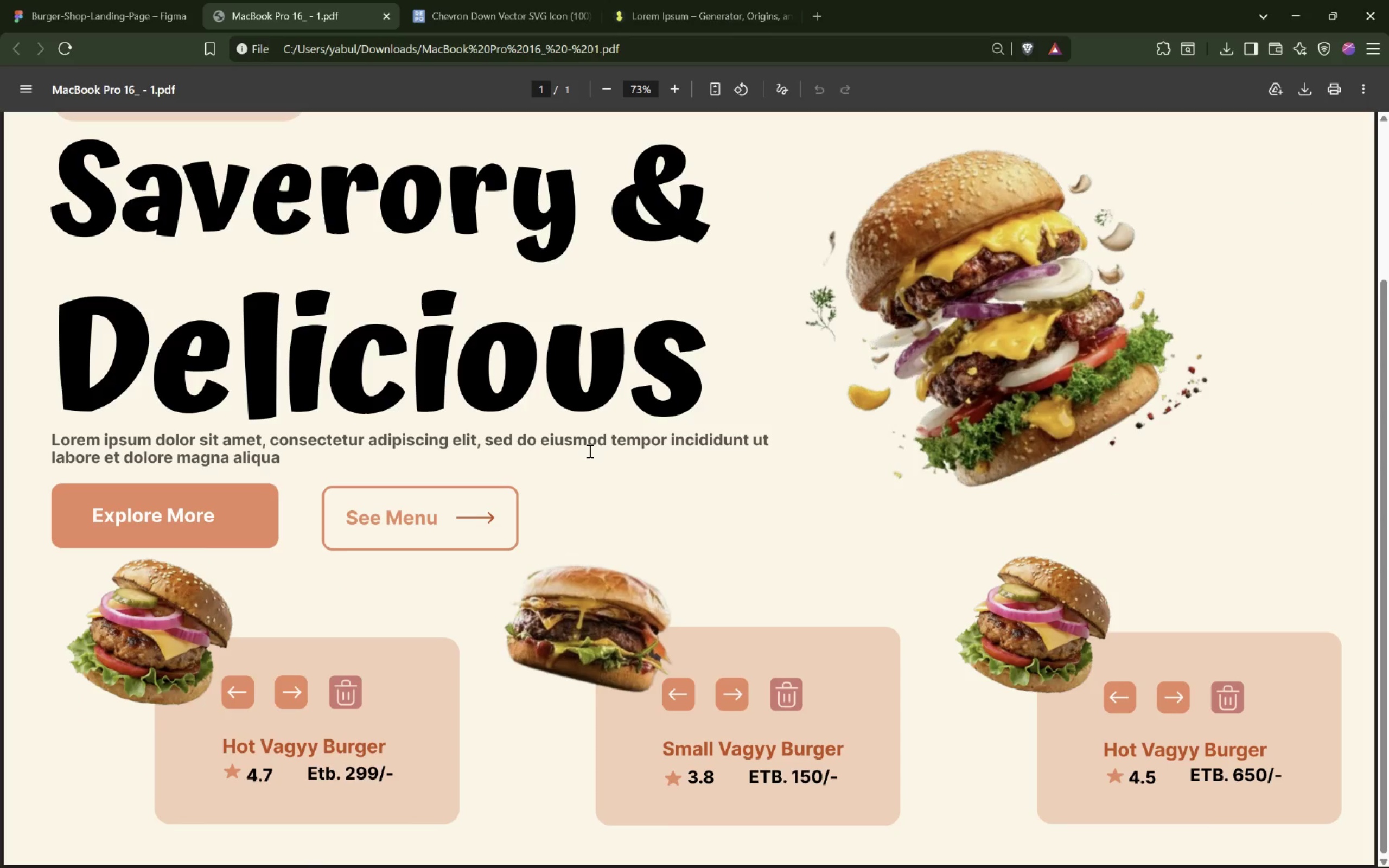 
scroll: coordinate [589, 451], scroll_direction: up, amount: 6.0
 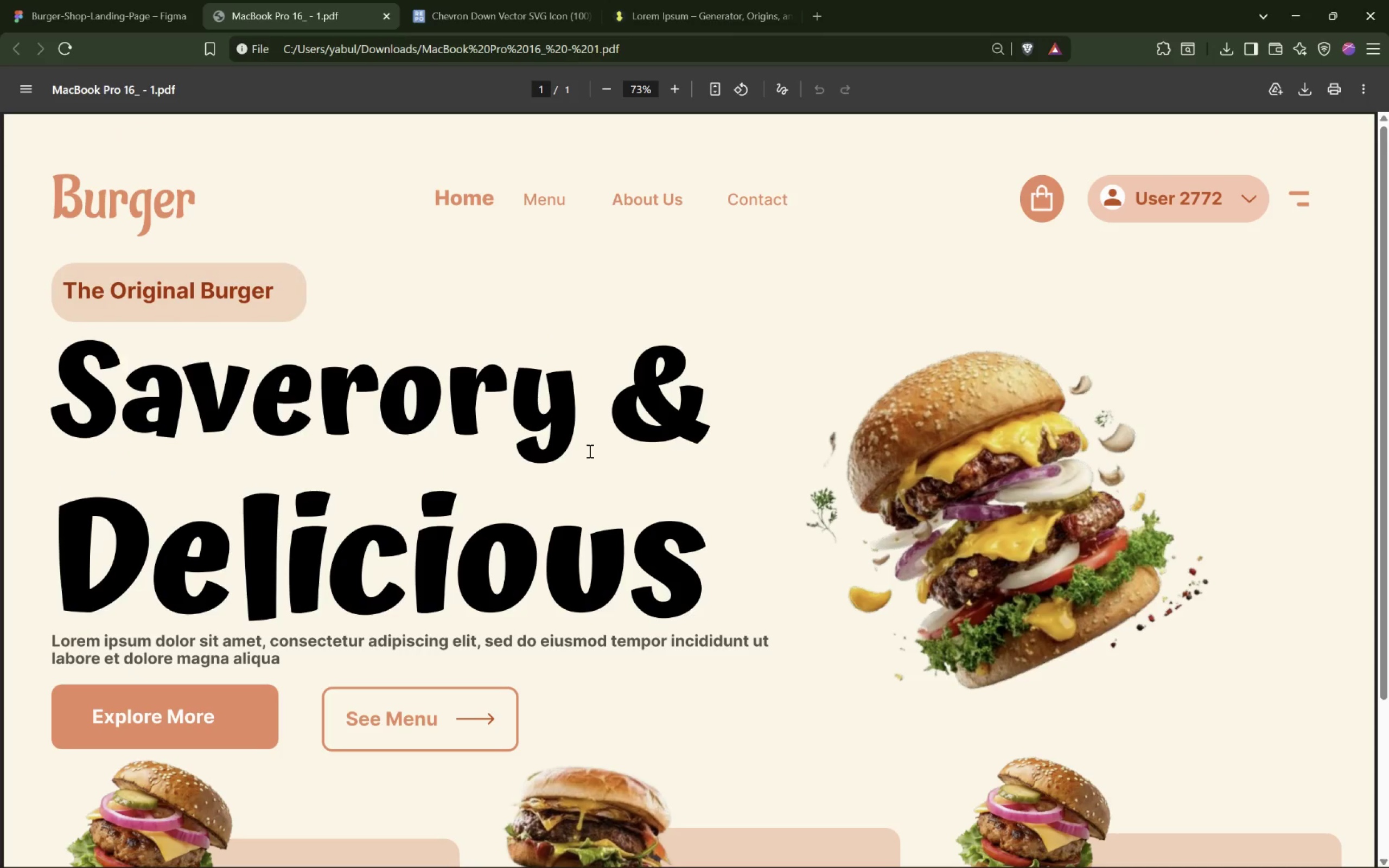 
scroll: coordinate [589, 450], scroll_direction: down, amount: 6.0
 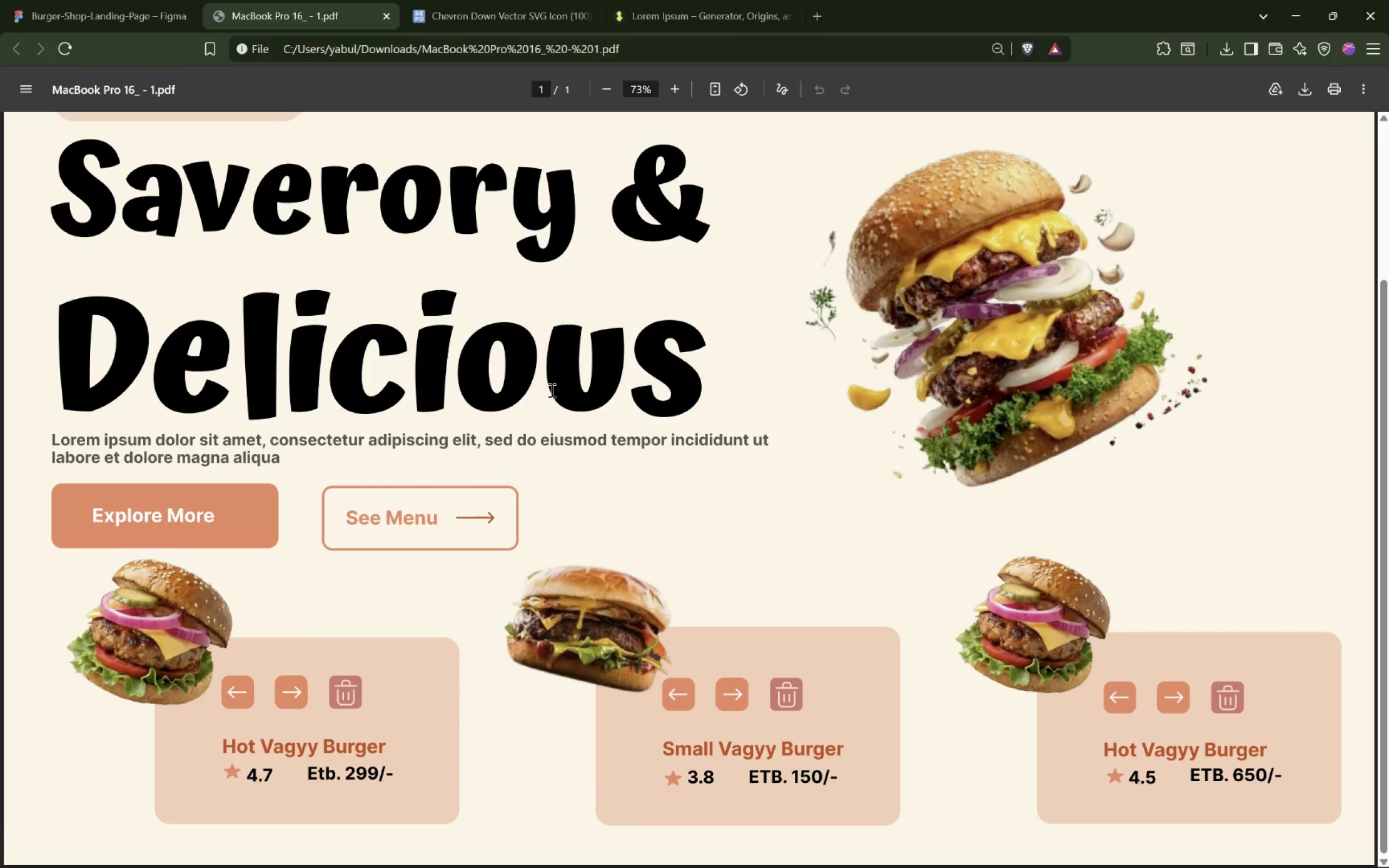 
left_click([500, 315])
 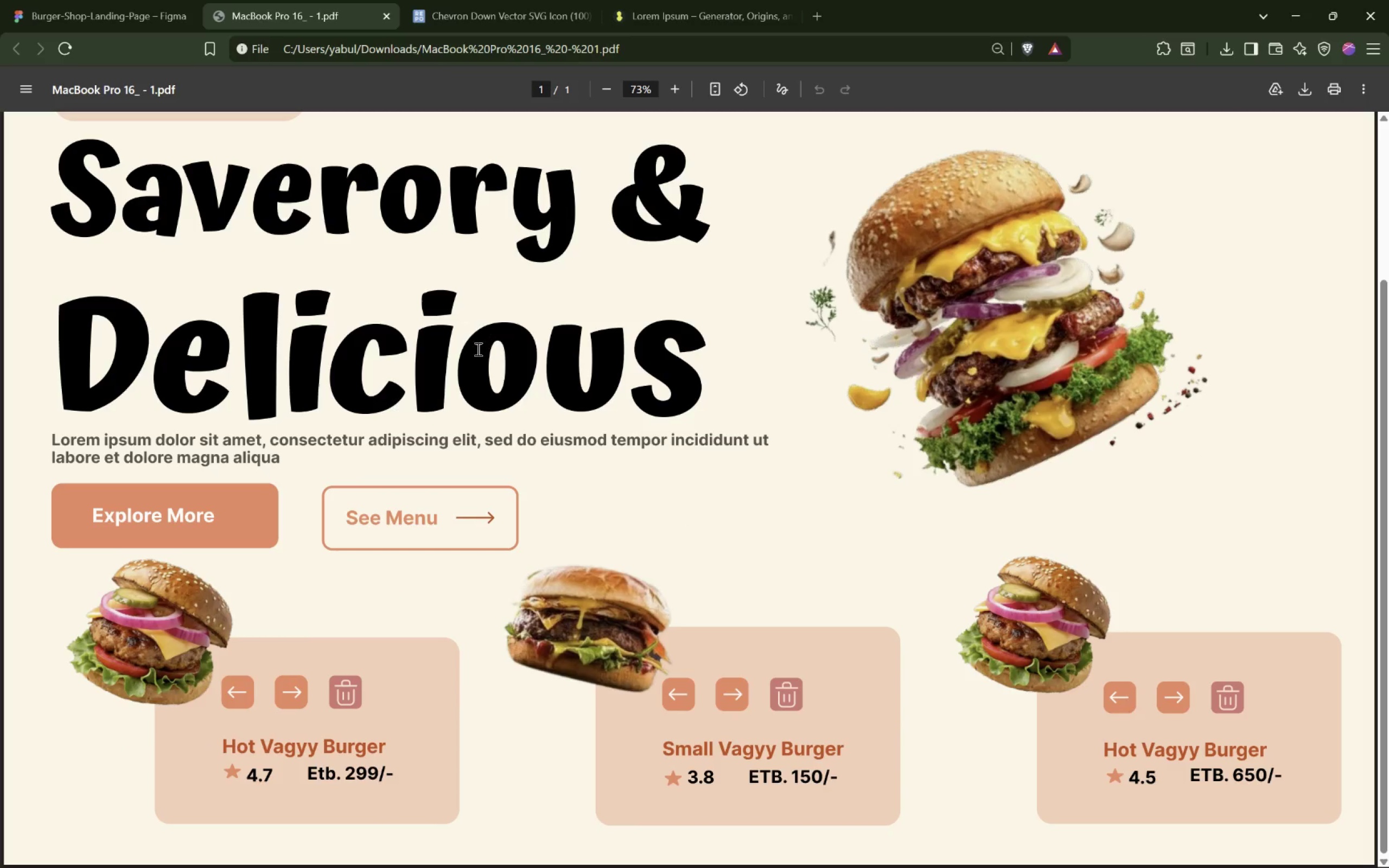 
double_click([476, 349])
 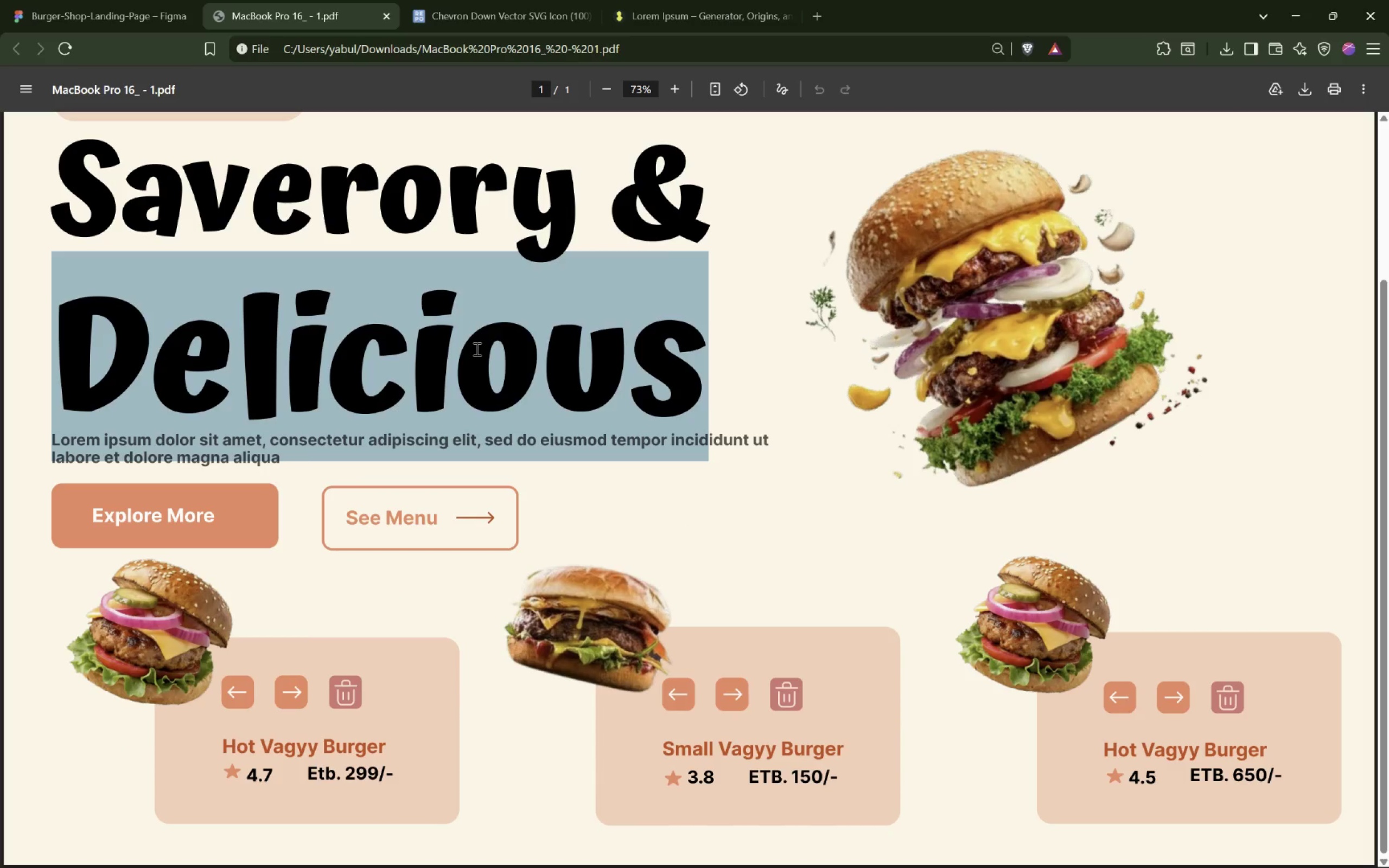 
triple_click([476, 349])
 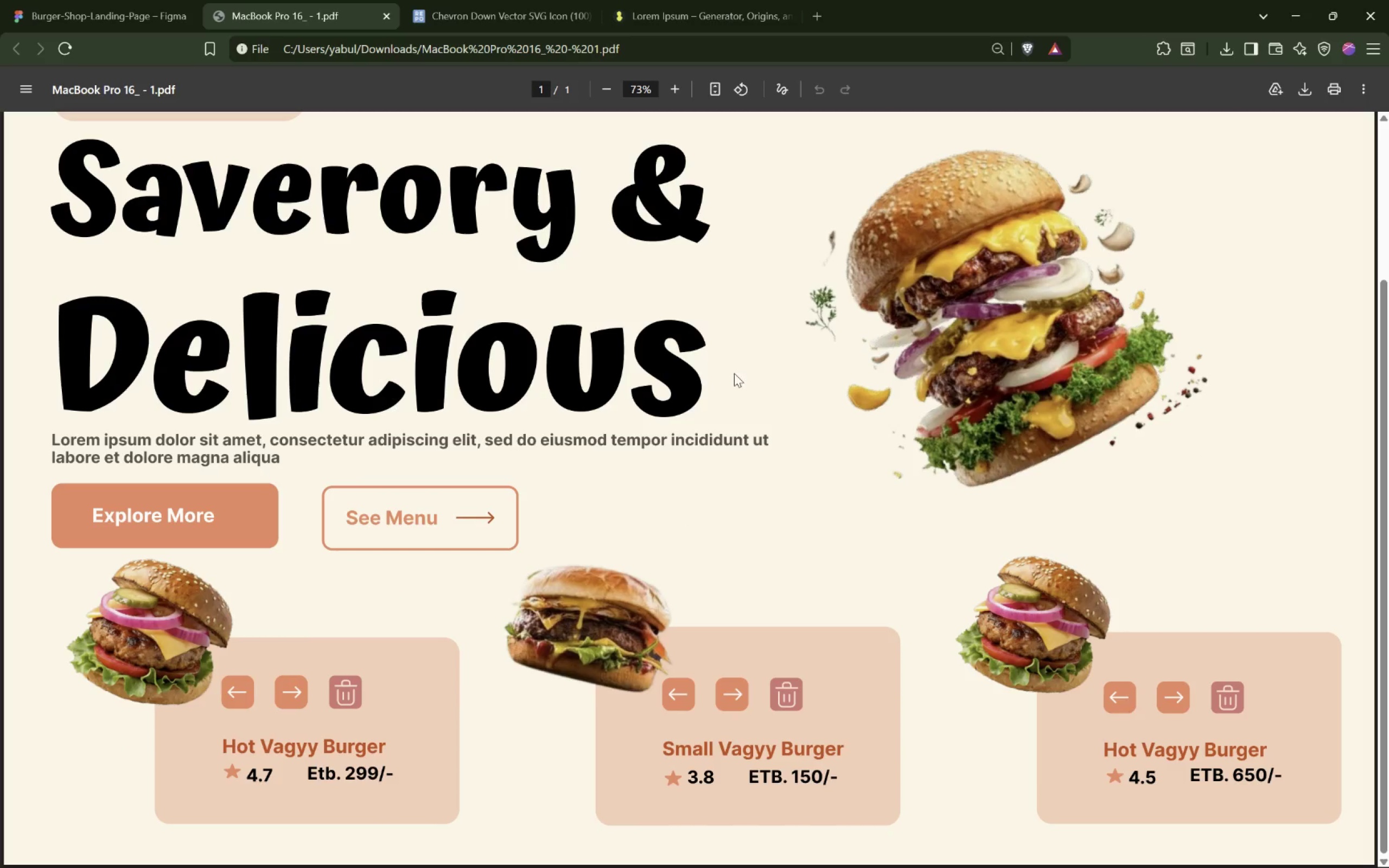 
scroll: coordinate [766, 387], scroll_direction: none, amount: 0.0
 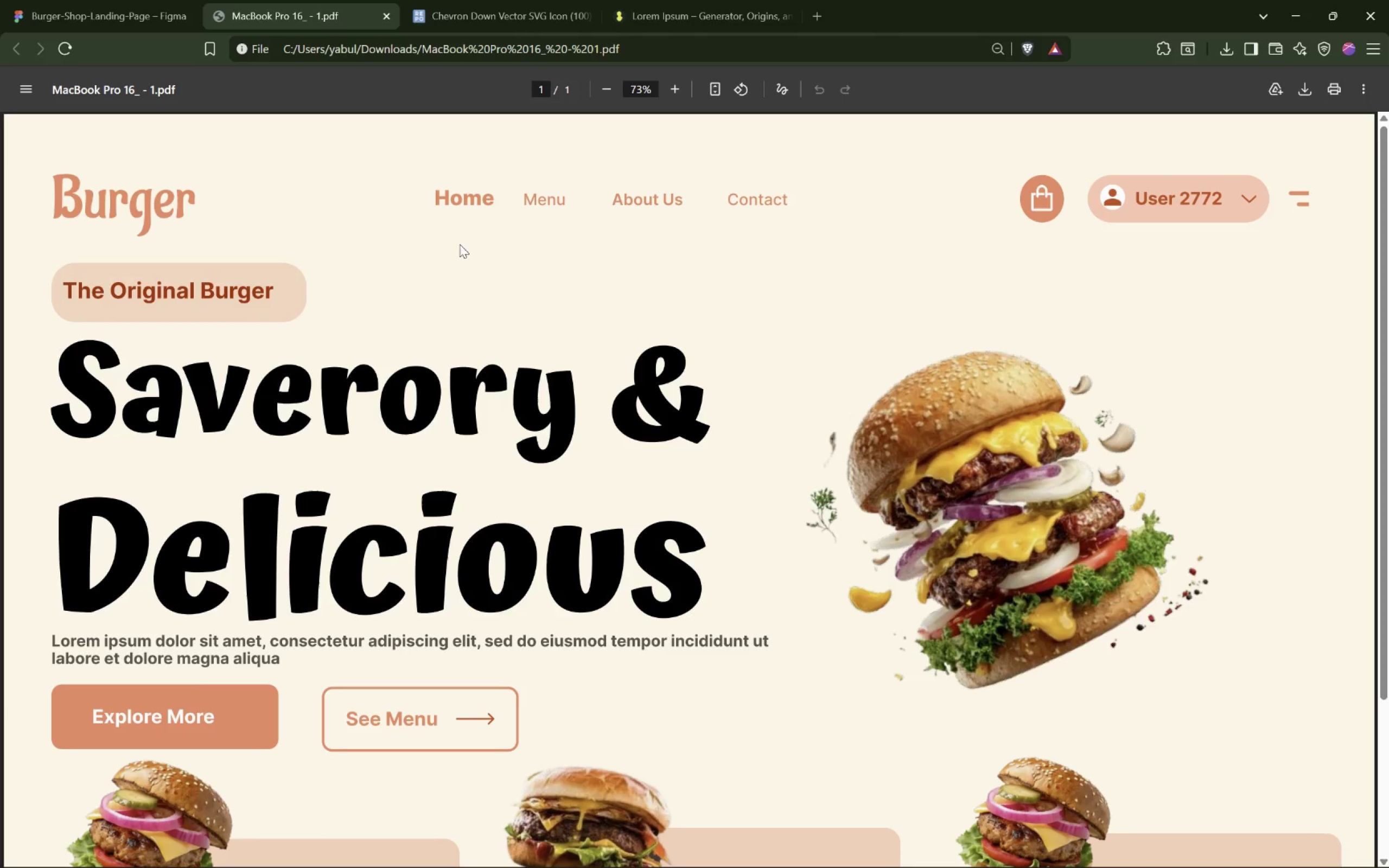 
left_click([116, 18])
 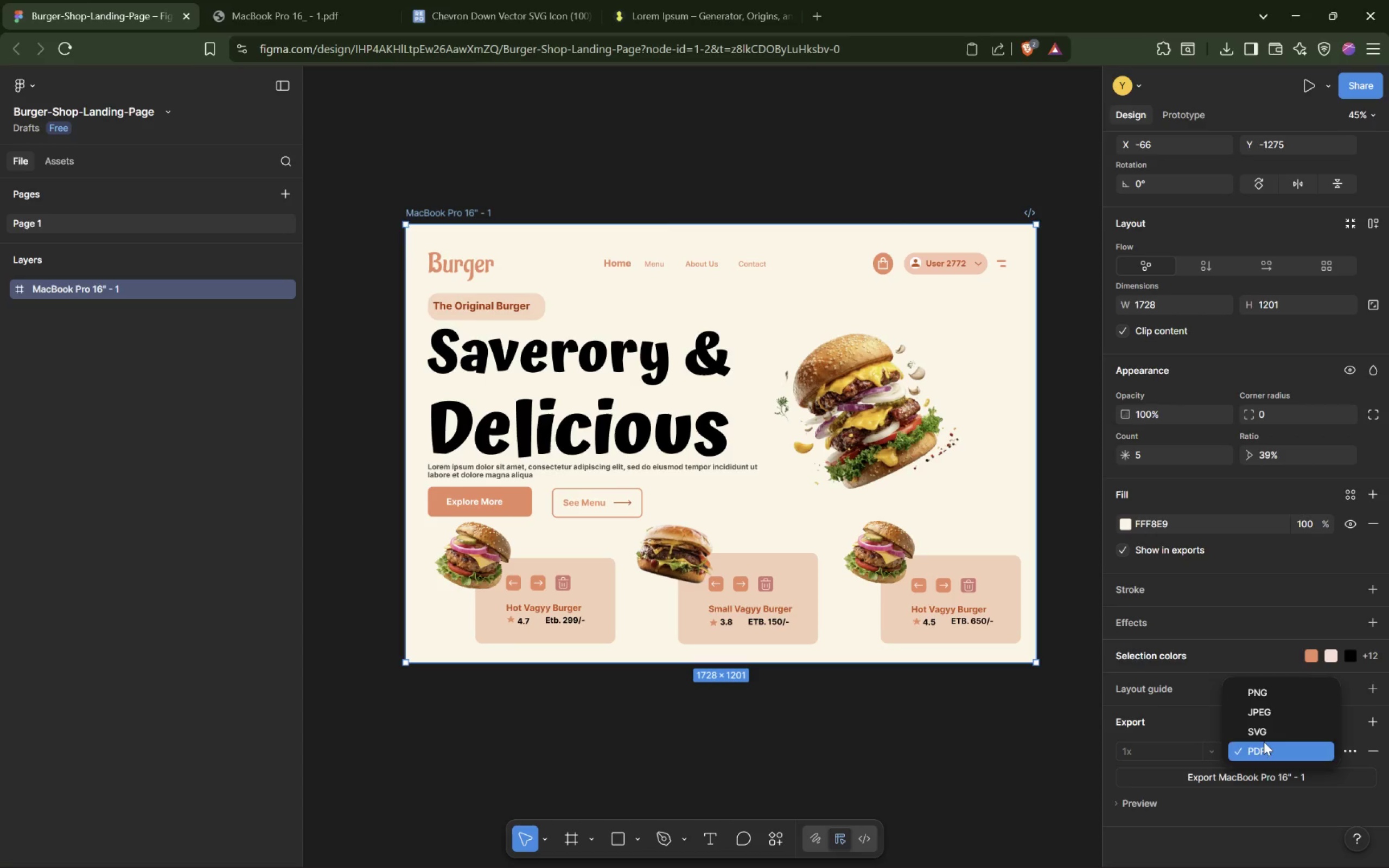 
left_click([1271, 697])
 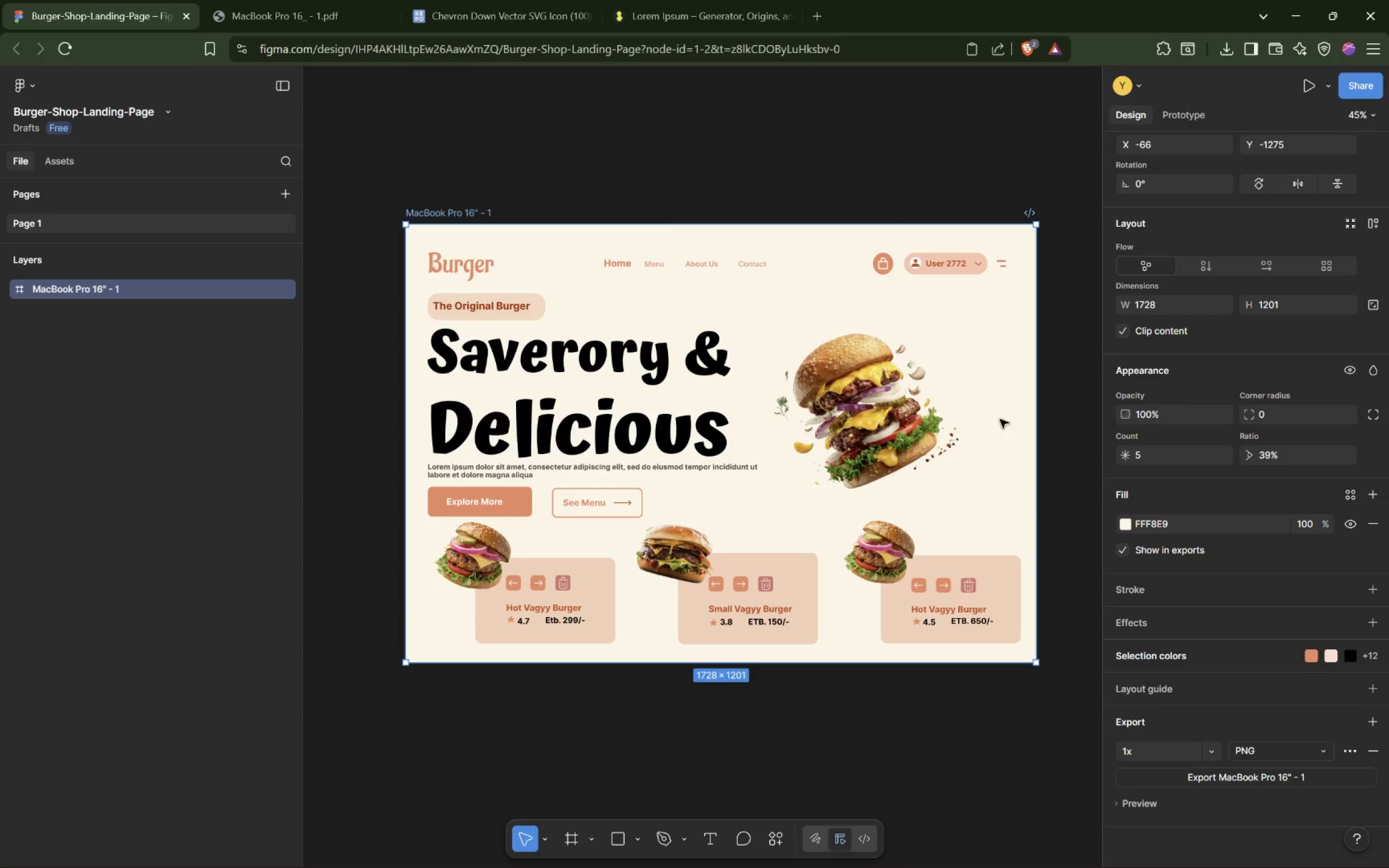 
left_click([1227, 38])
 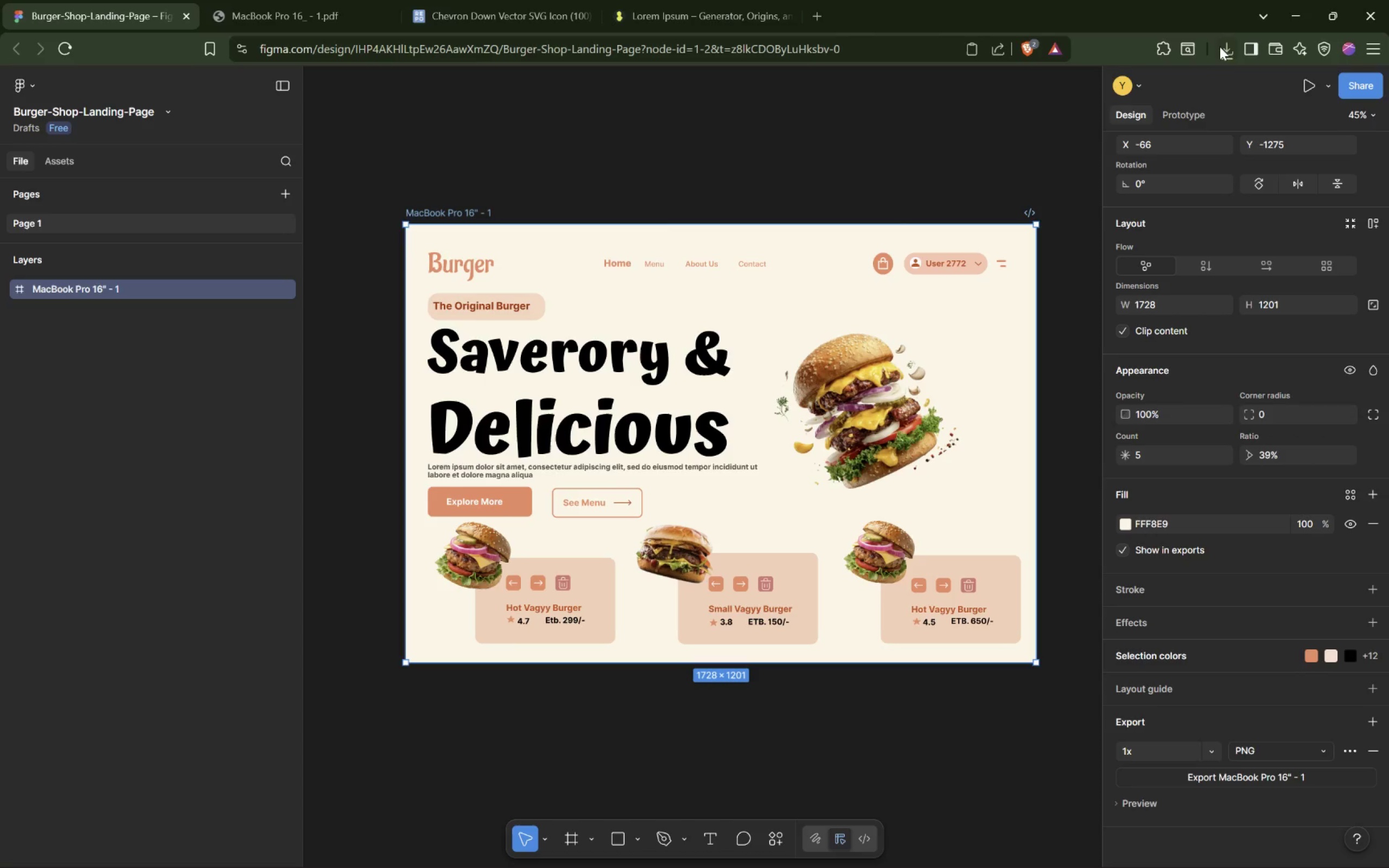 
left_click([1227, 47])
 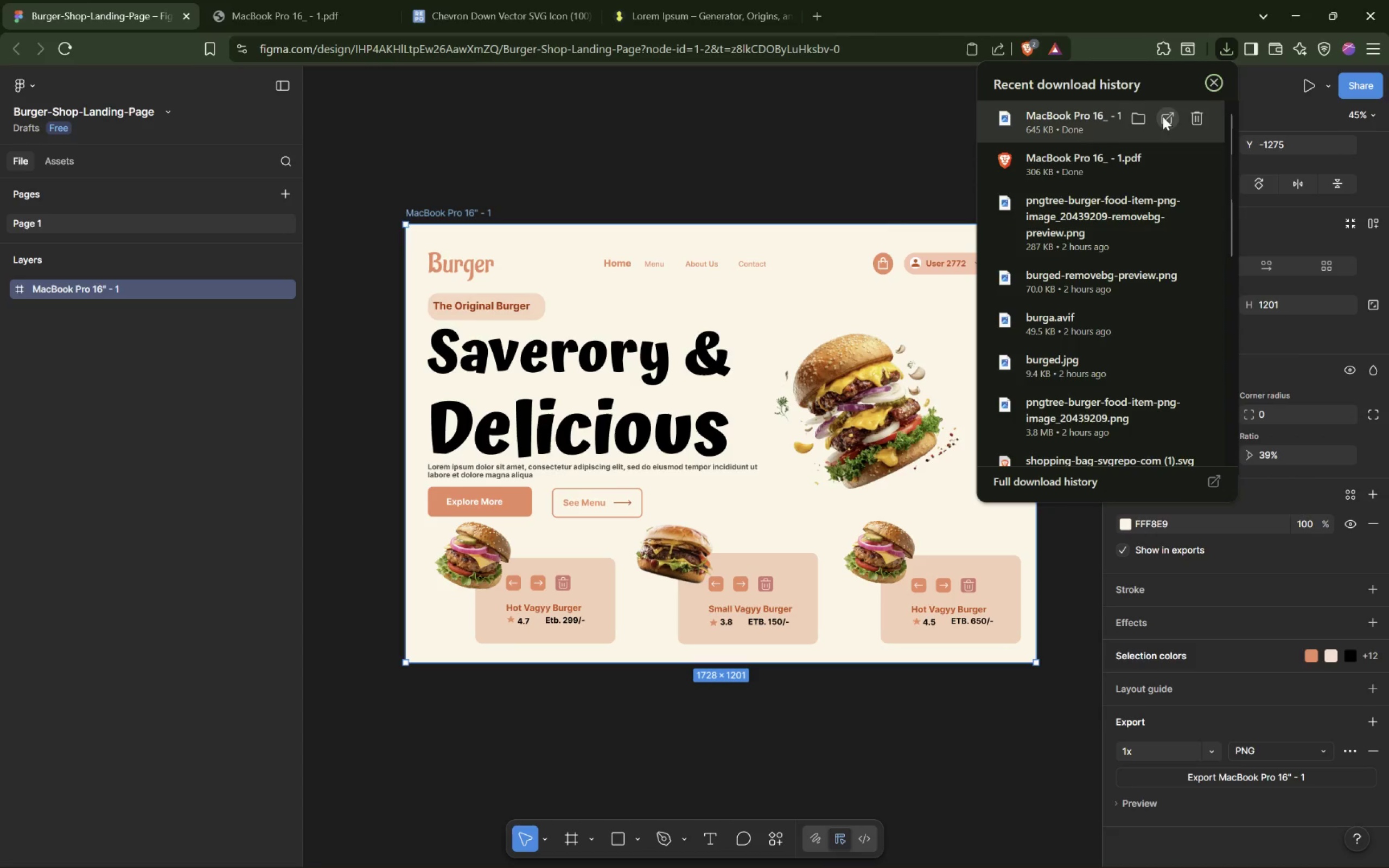 
left_click([1163, 116])
 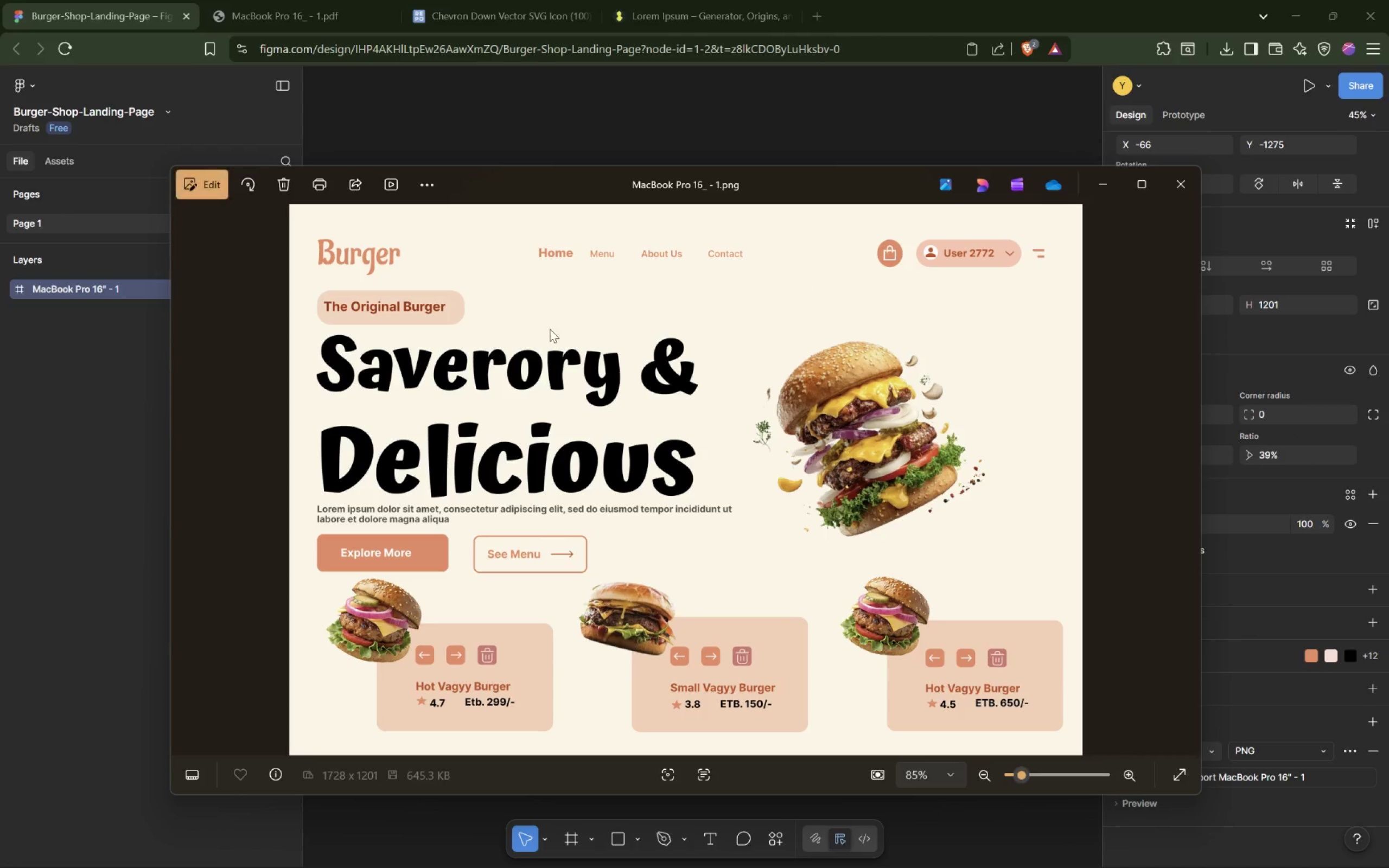 
scroll: coordinate [658, 413], scroll_direction: down, amount: 16.0
 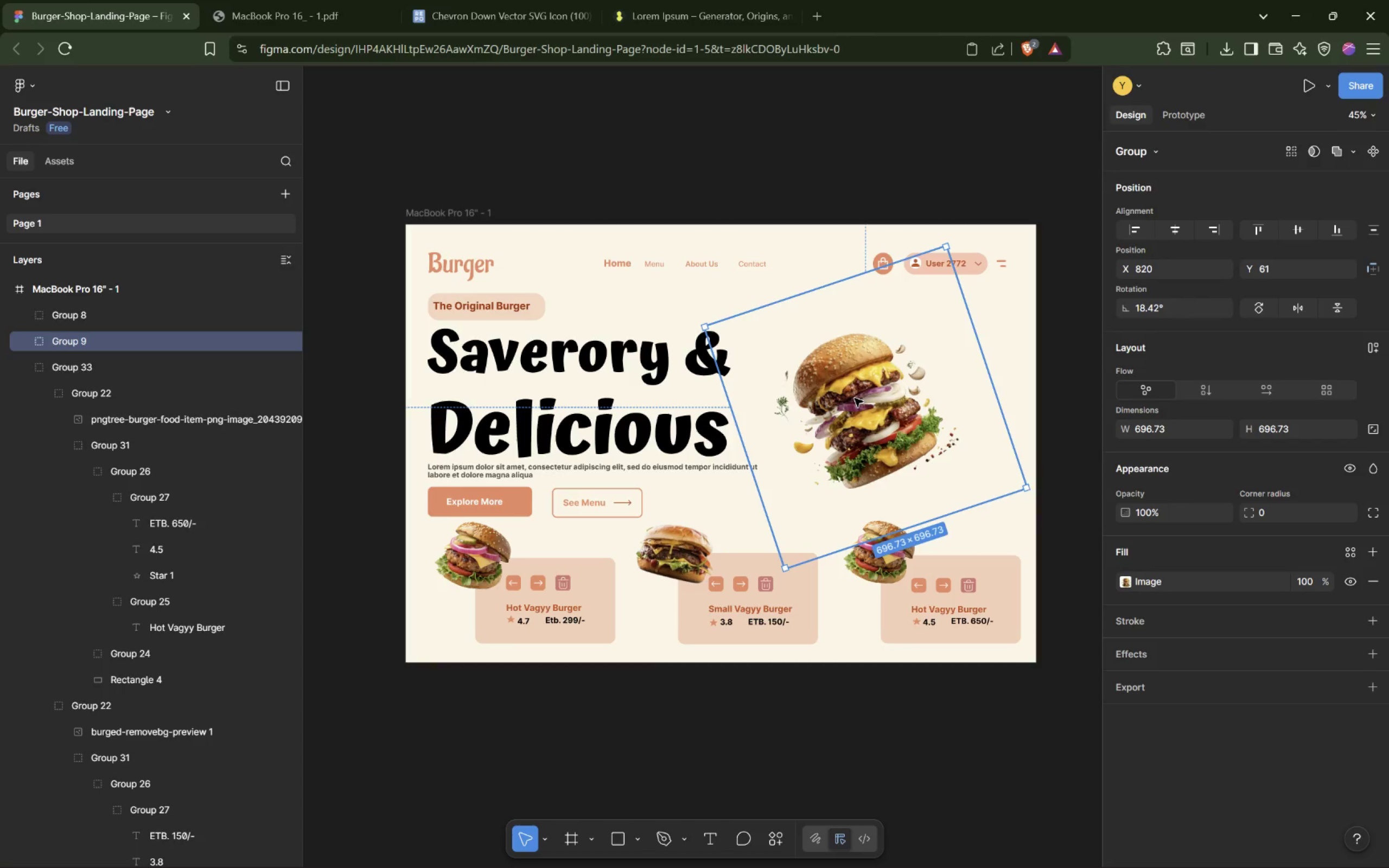 
wait(33.92)
 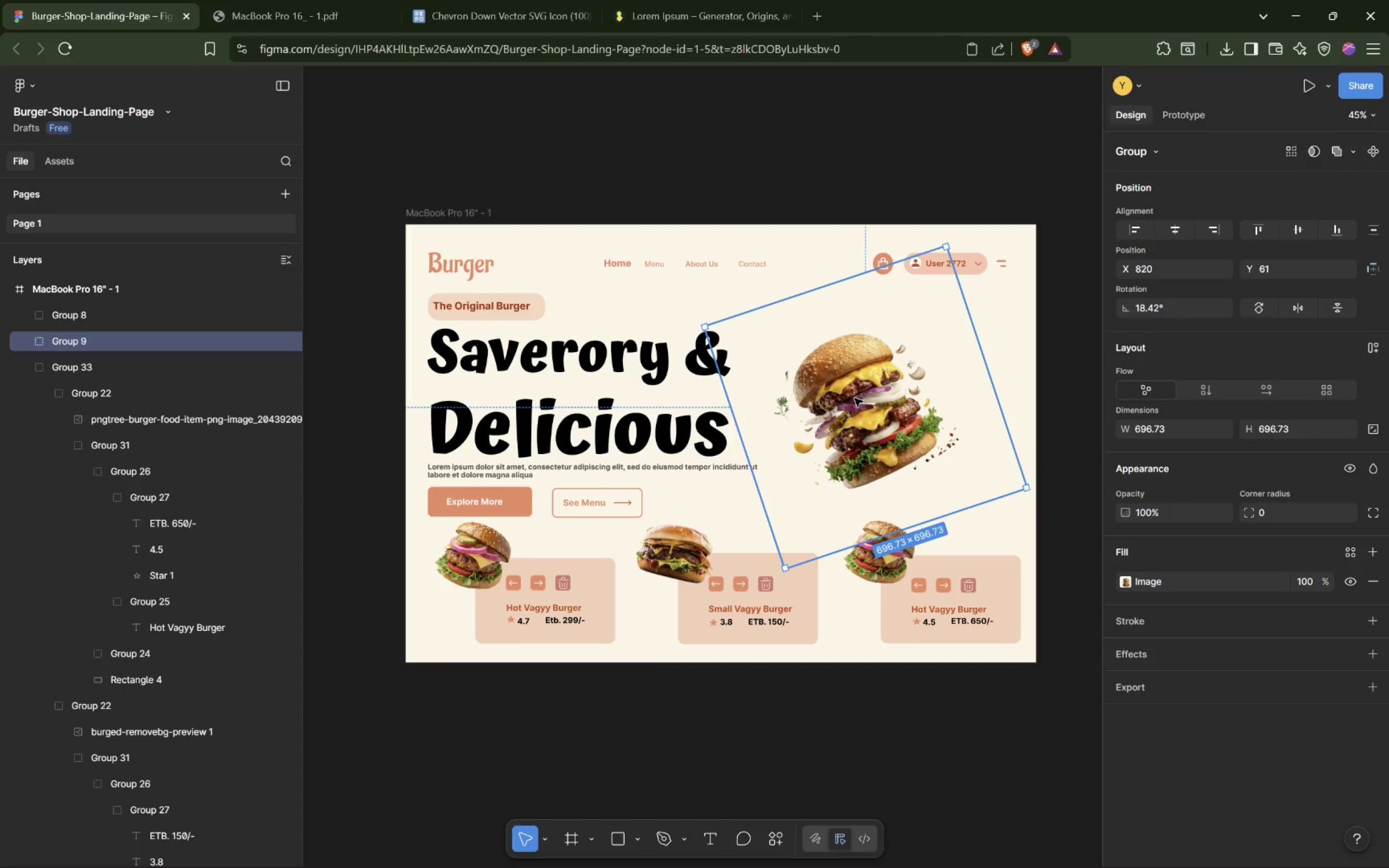 
left_click([549, 624])
 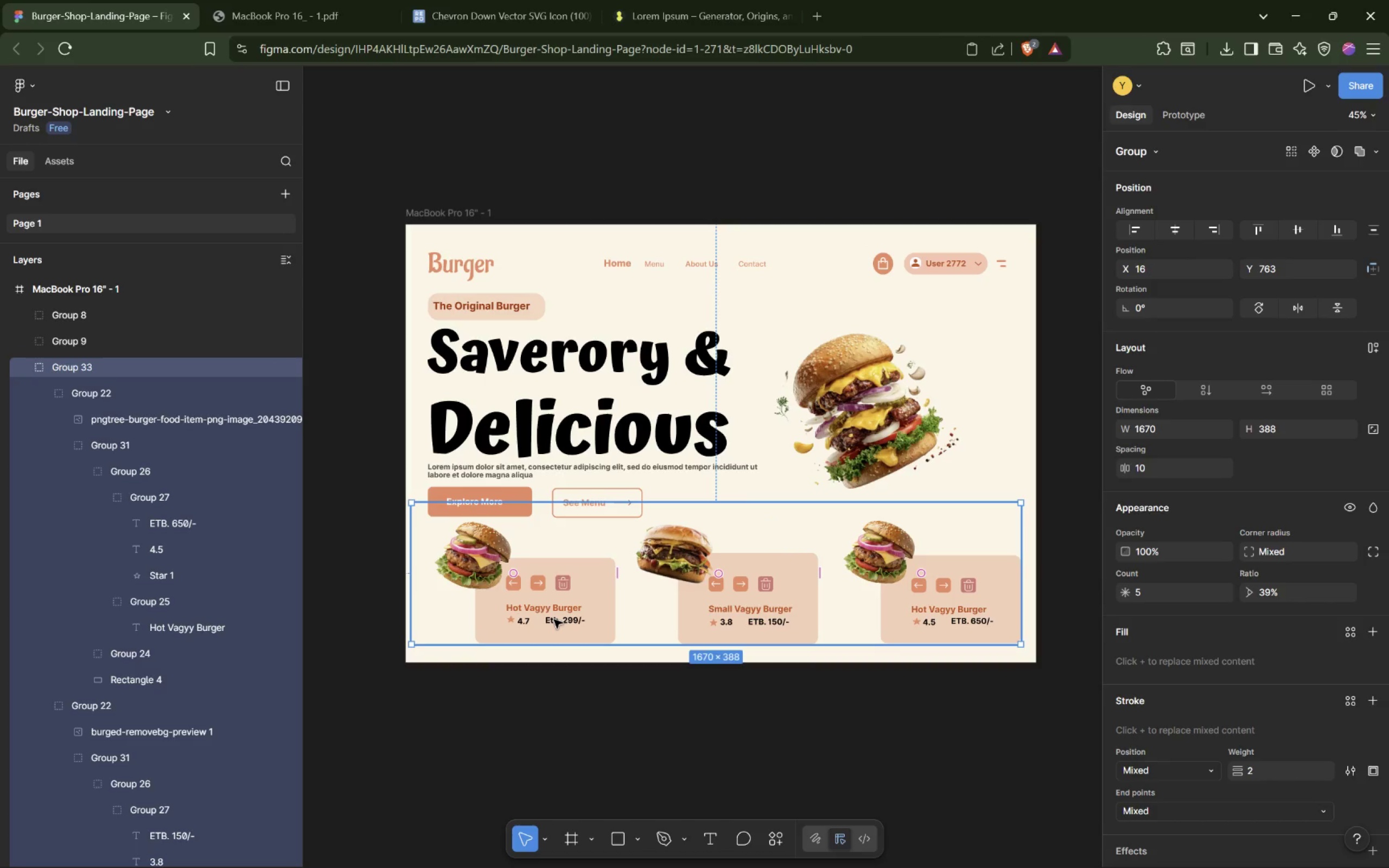 
double_click([554, 620])
 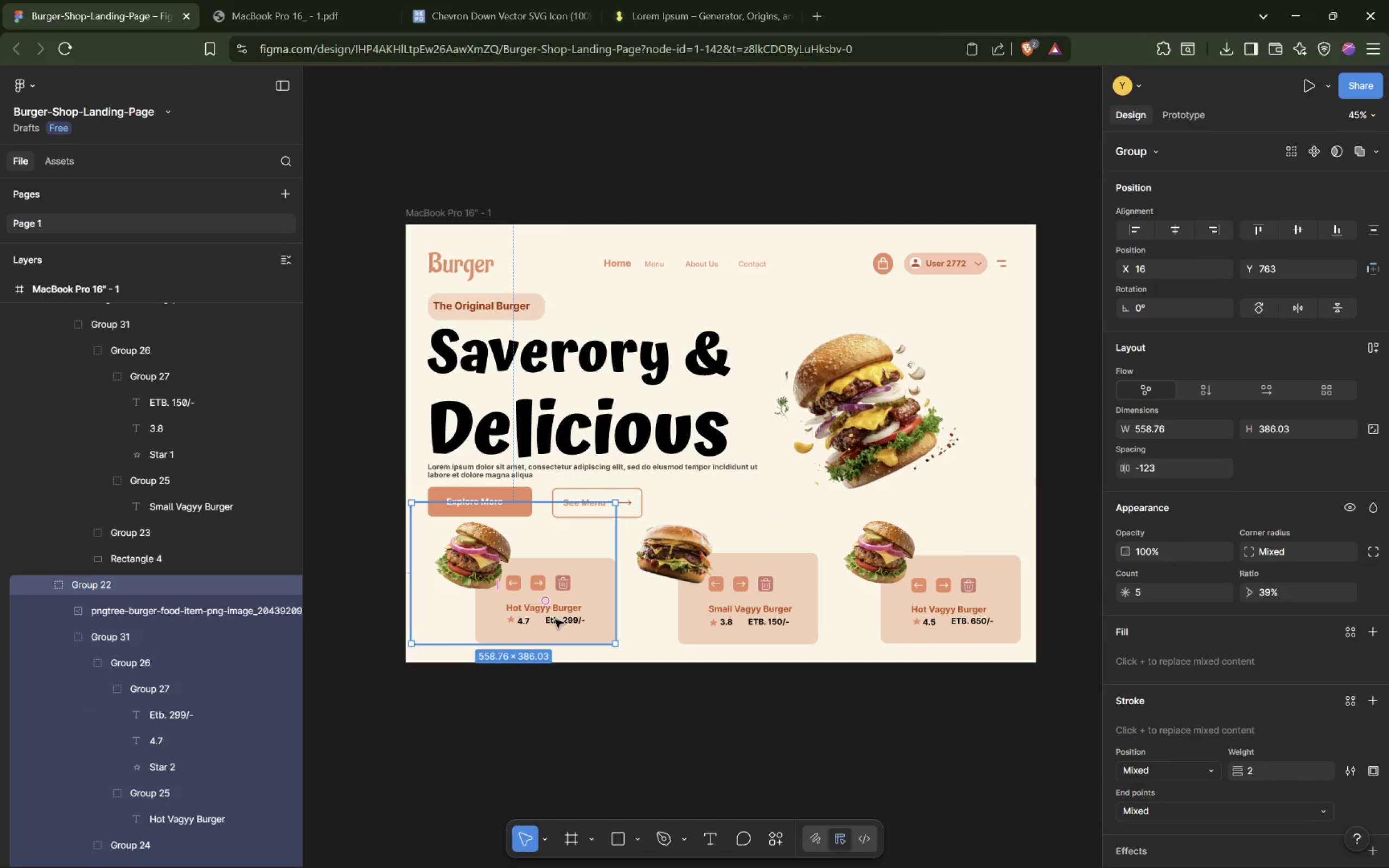 
triple_click([555, 620])
 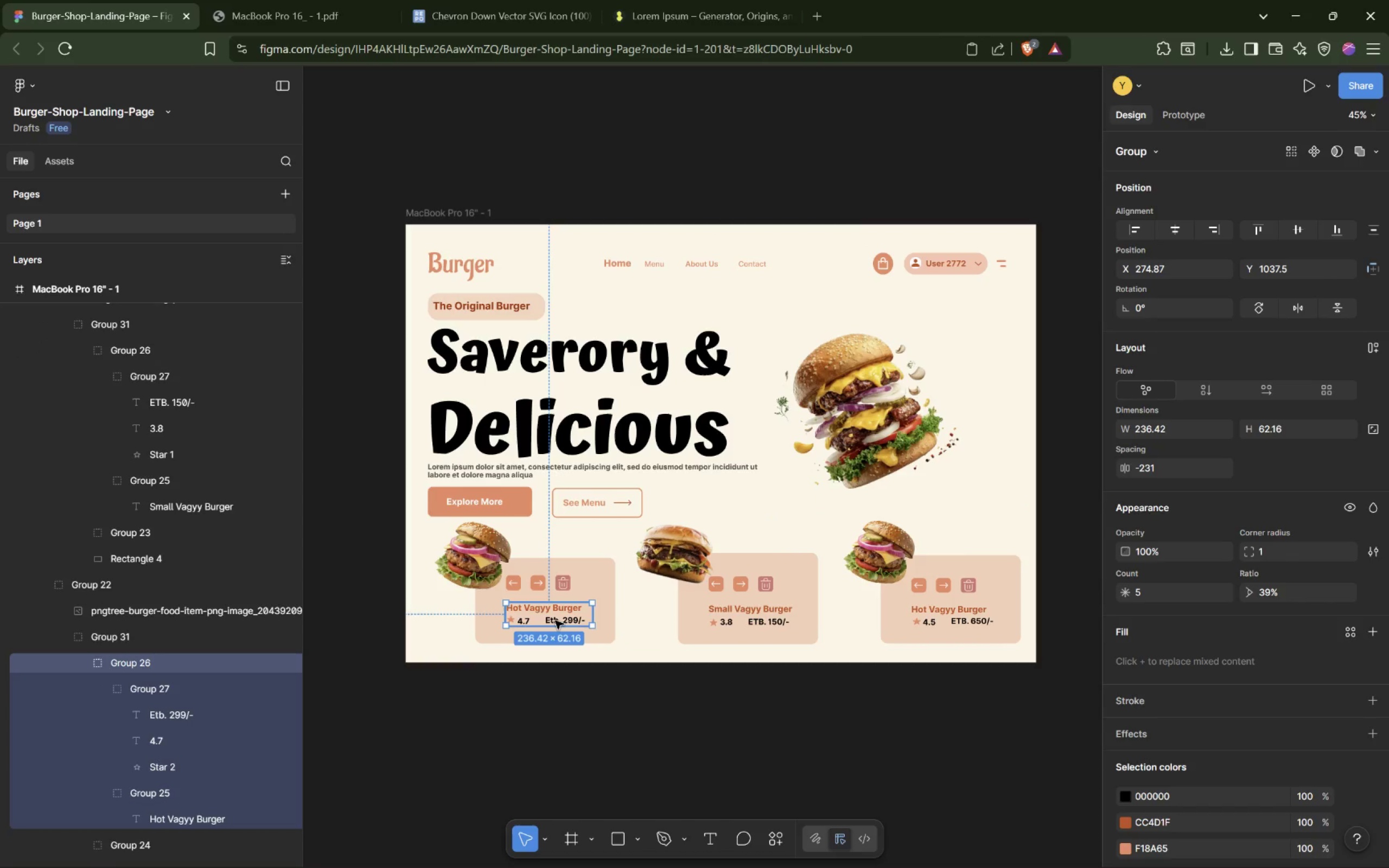 
triple_click([555, 621])
 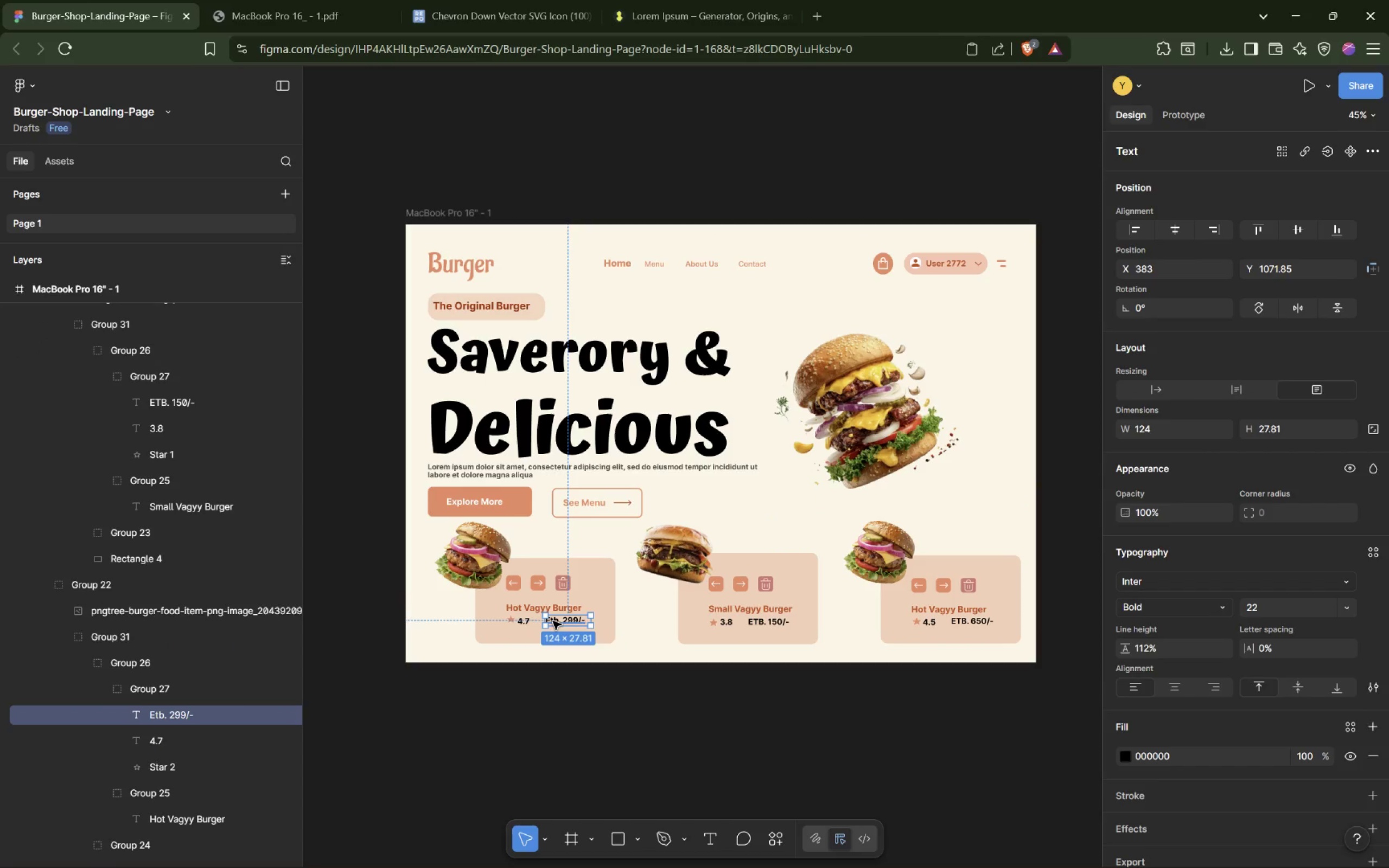 
double_click([553, 621])
 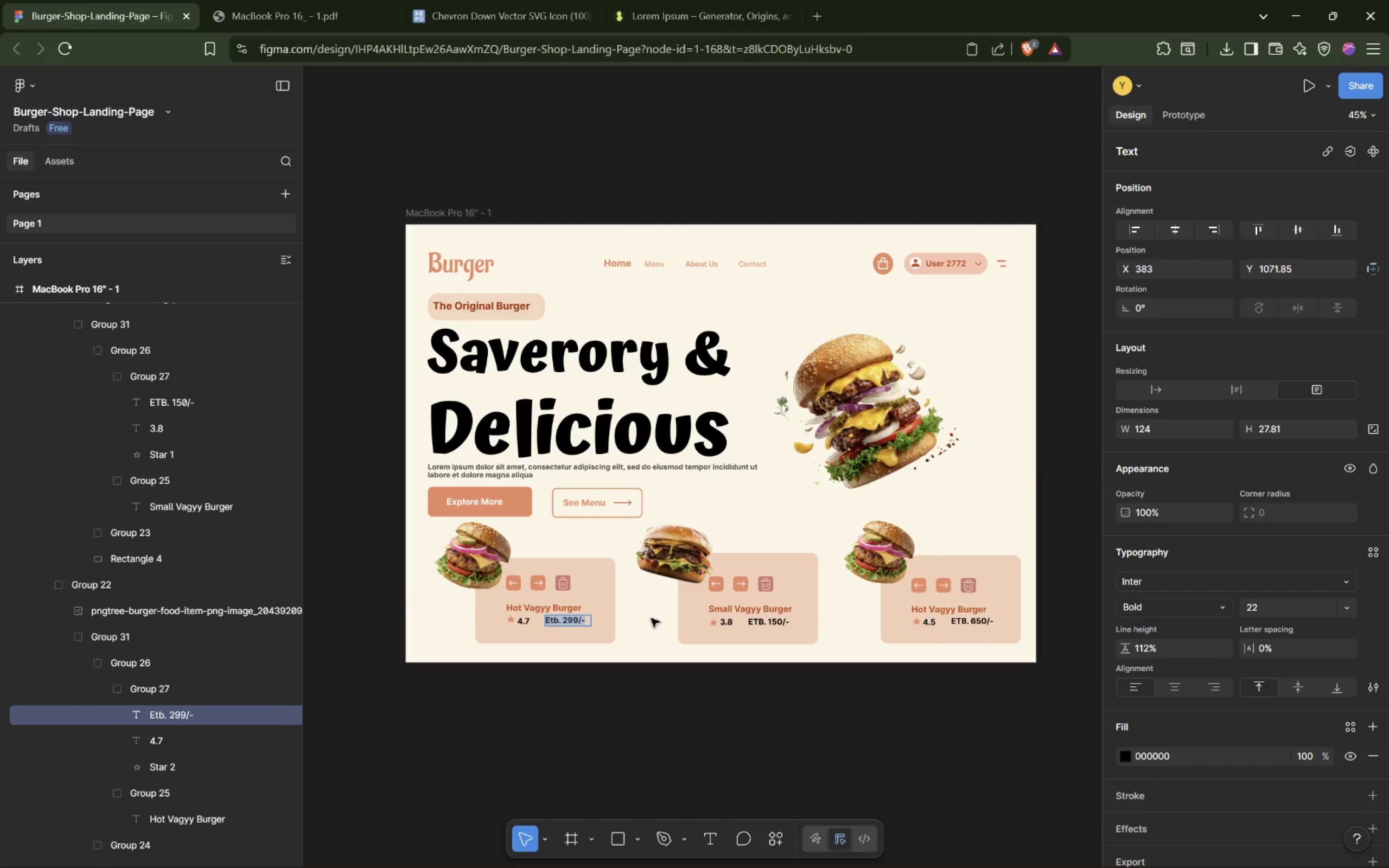 
key(ArrowLeft)
 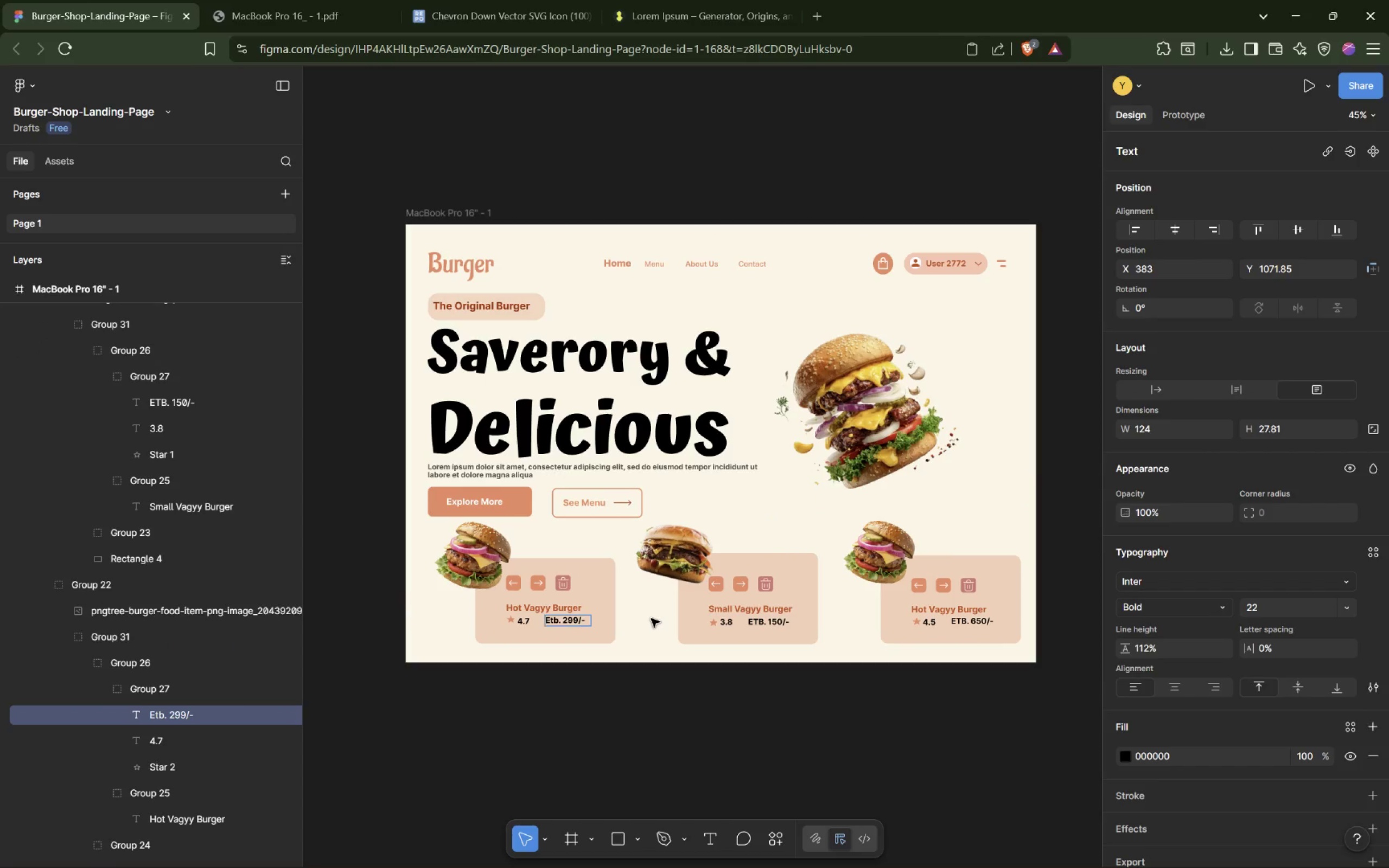 
type([Delete][Delete][Delete]Rs)
 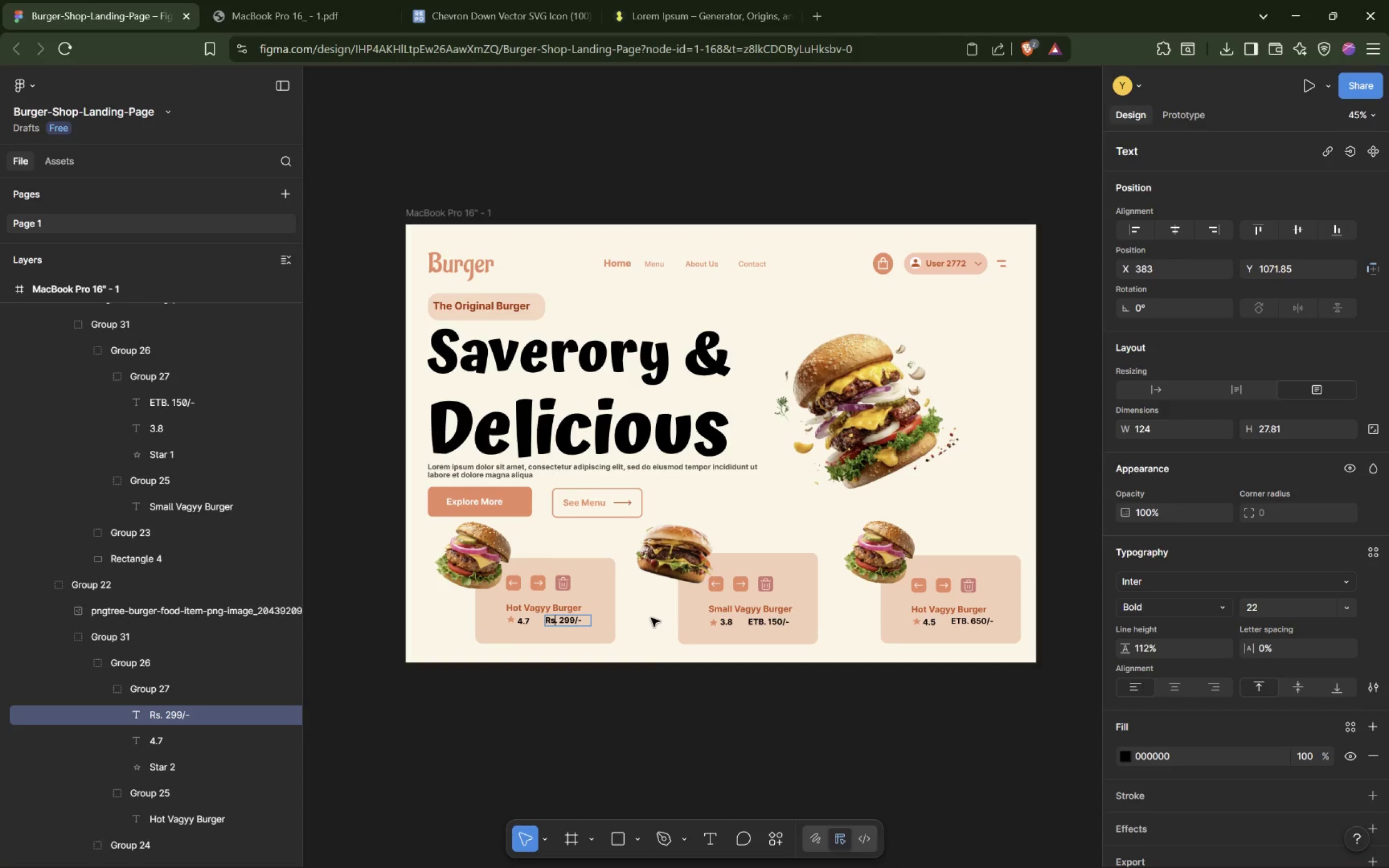 
key(ArrowRight)
 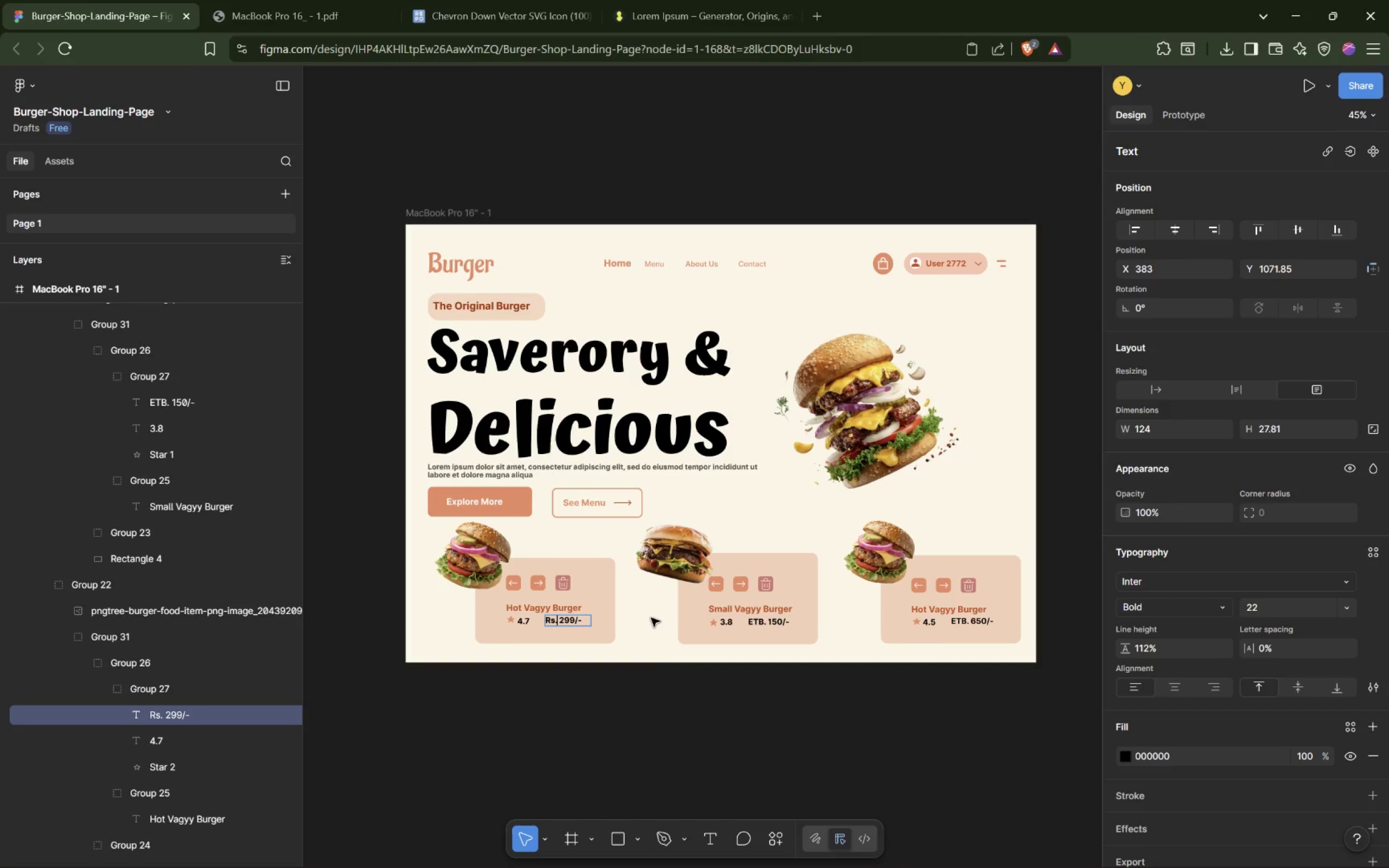 
key(ArrowRight)
 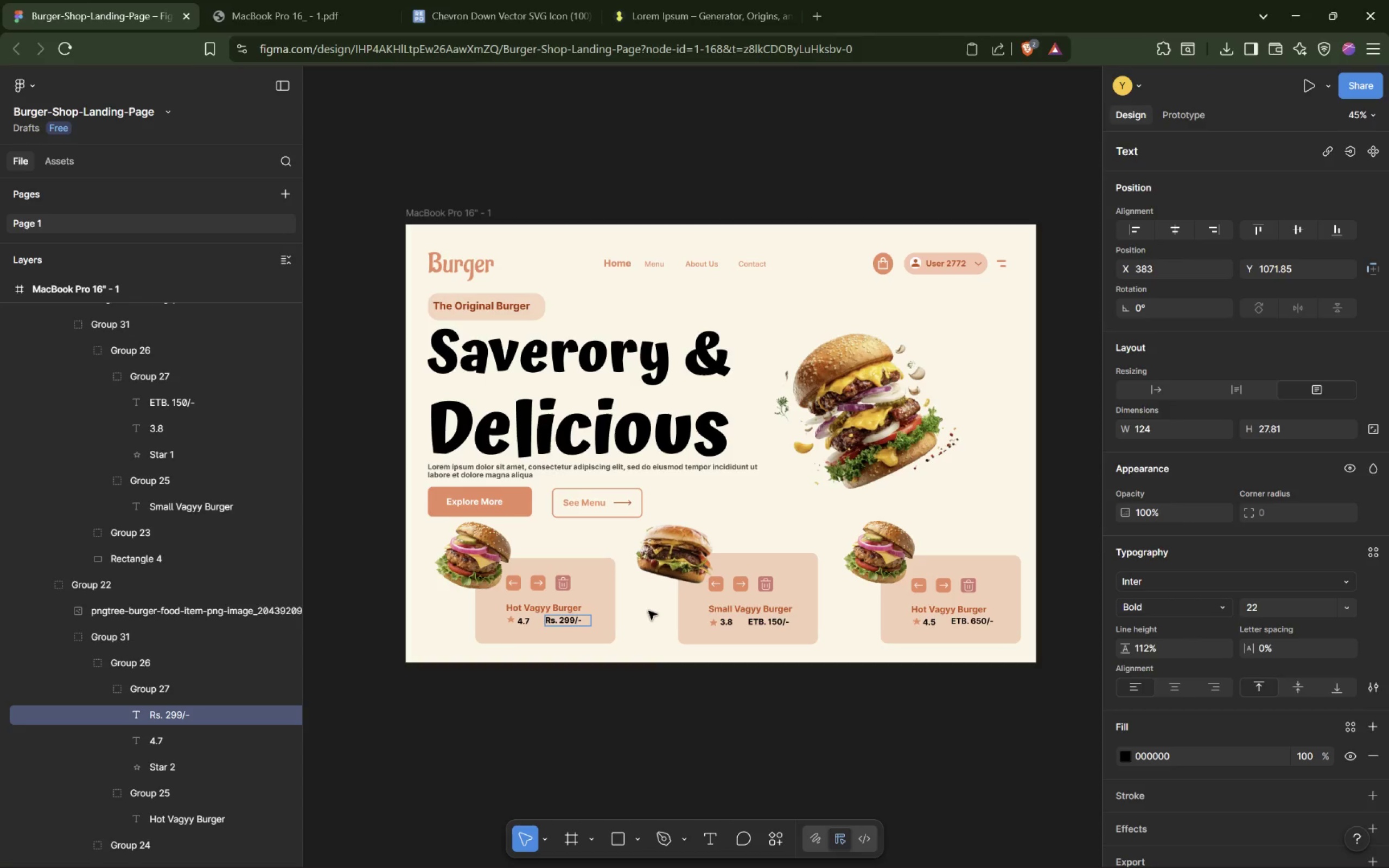 
double_click([729, 622])
 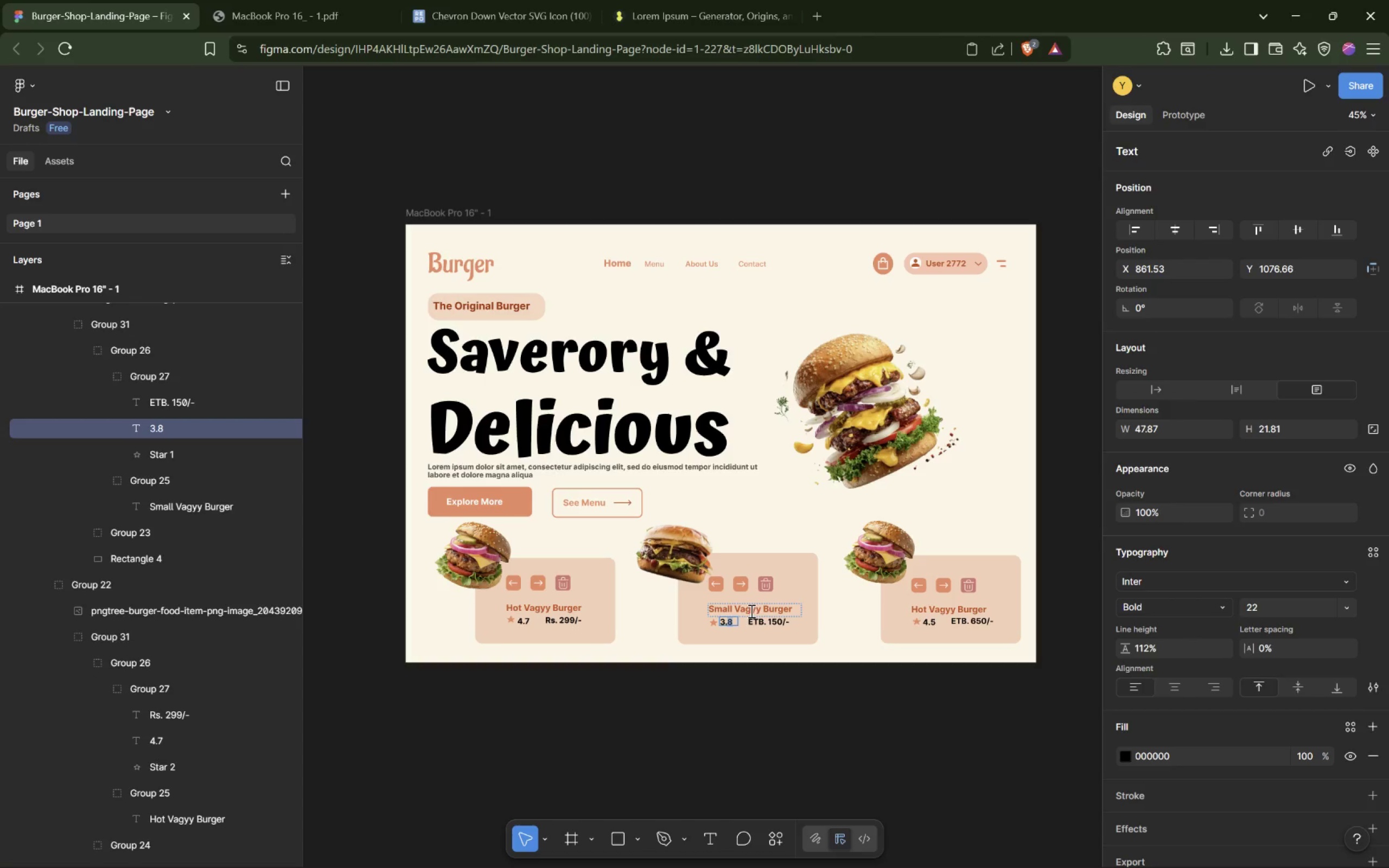 
key(Backspace)
 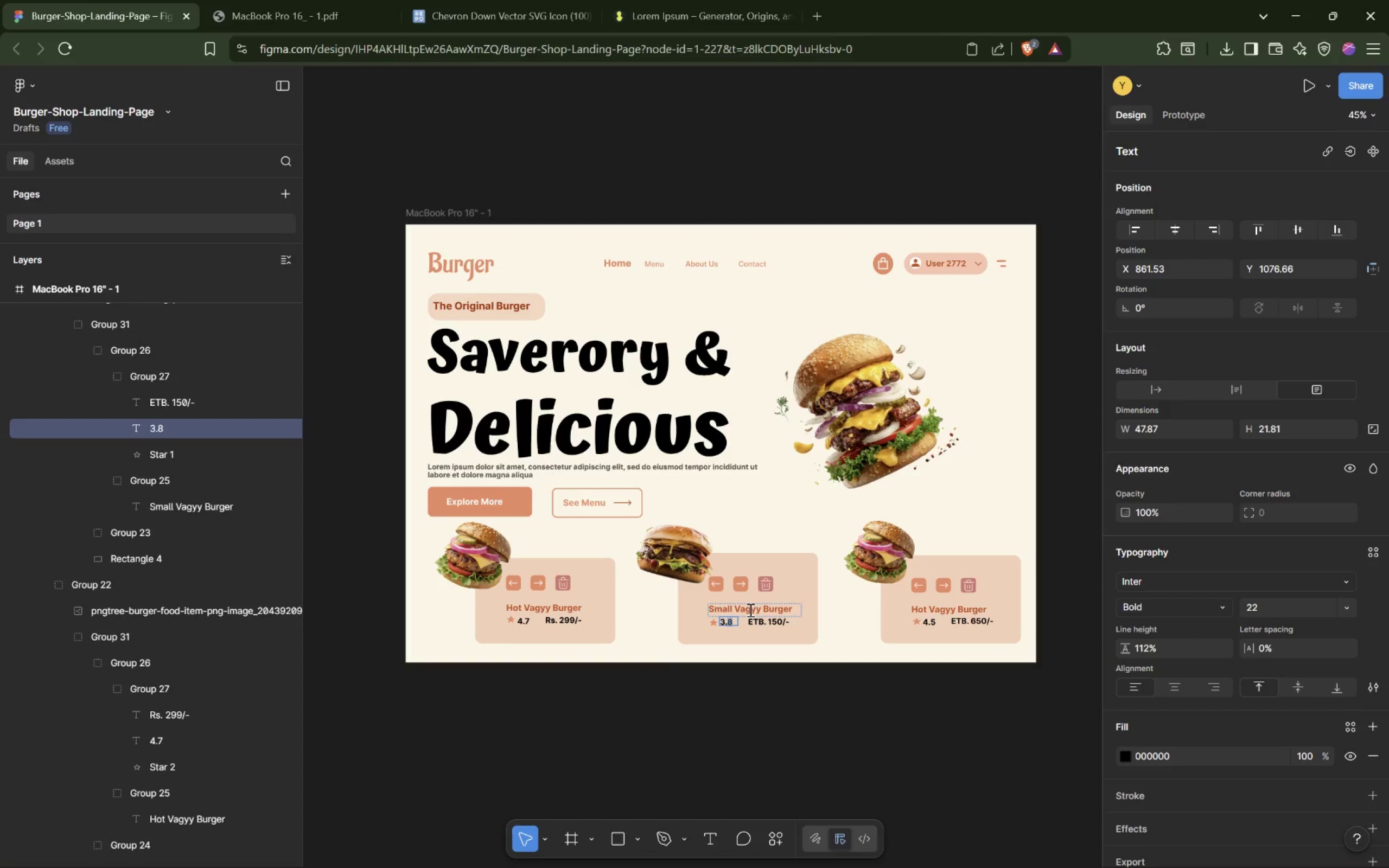 
key(Backspace)
 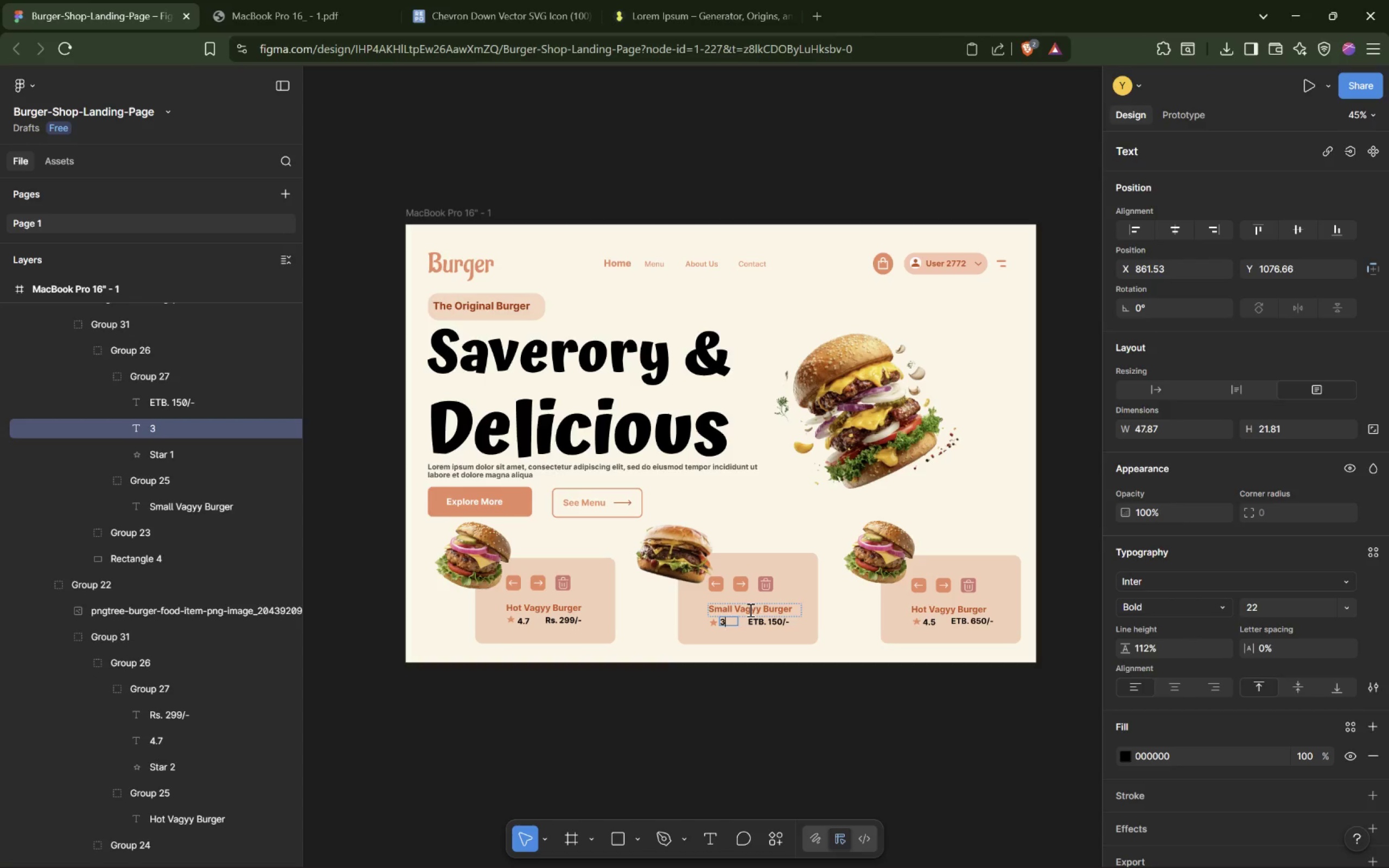 
key(Backspace)
 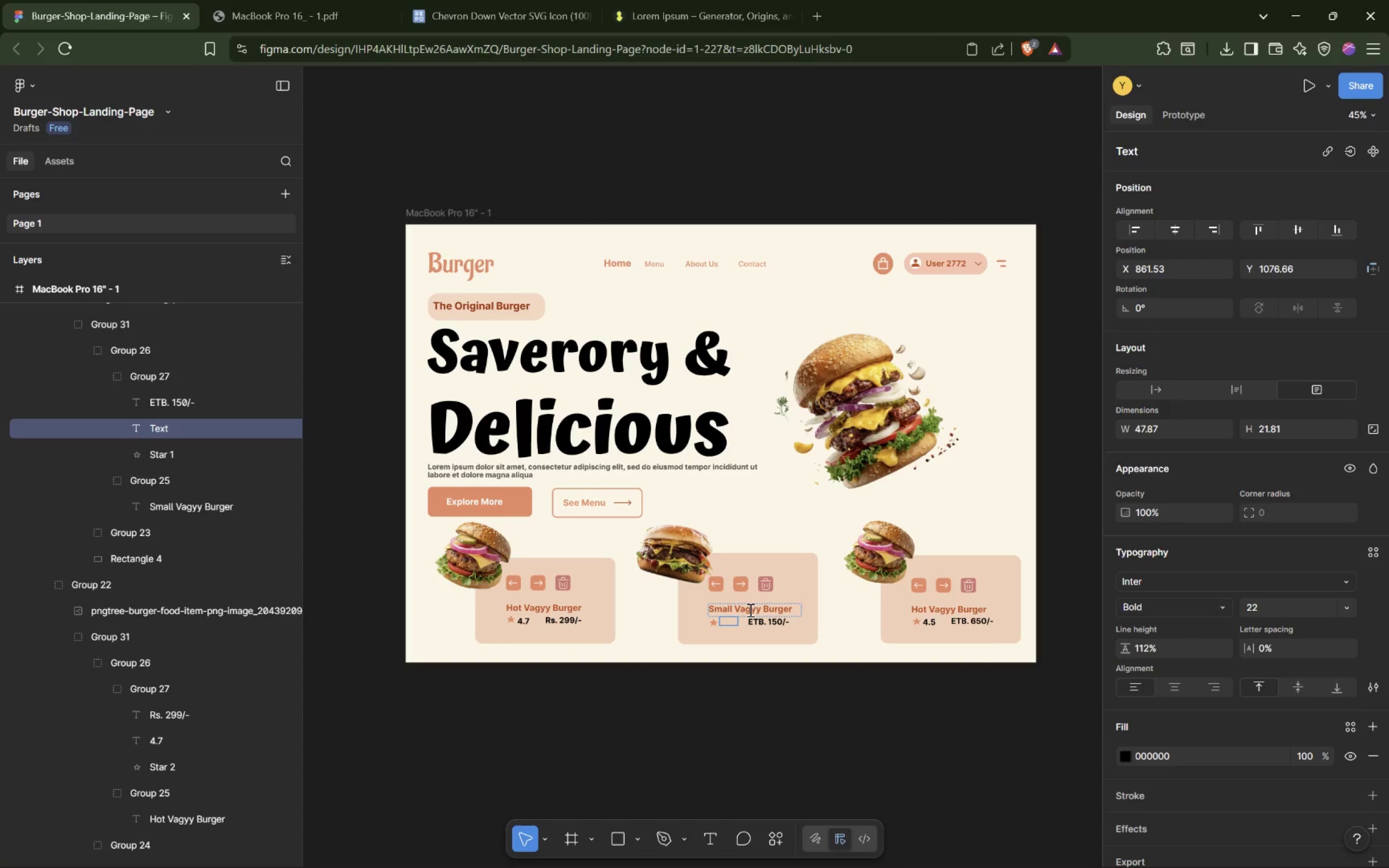 
key(4)
 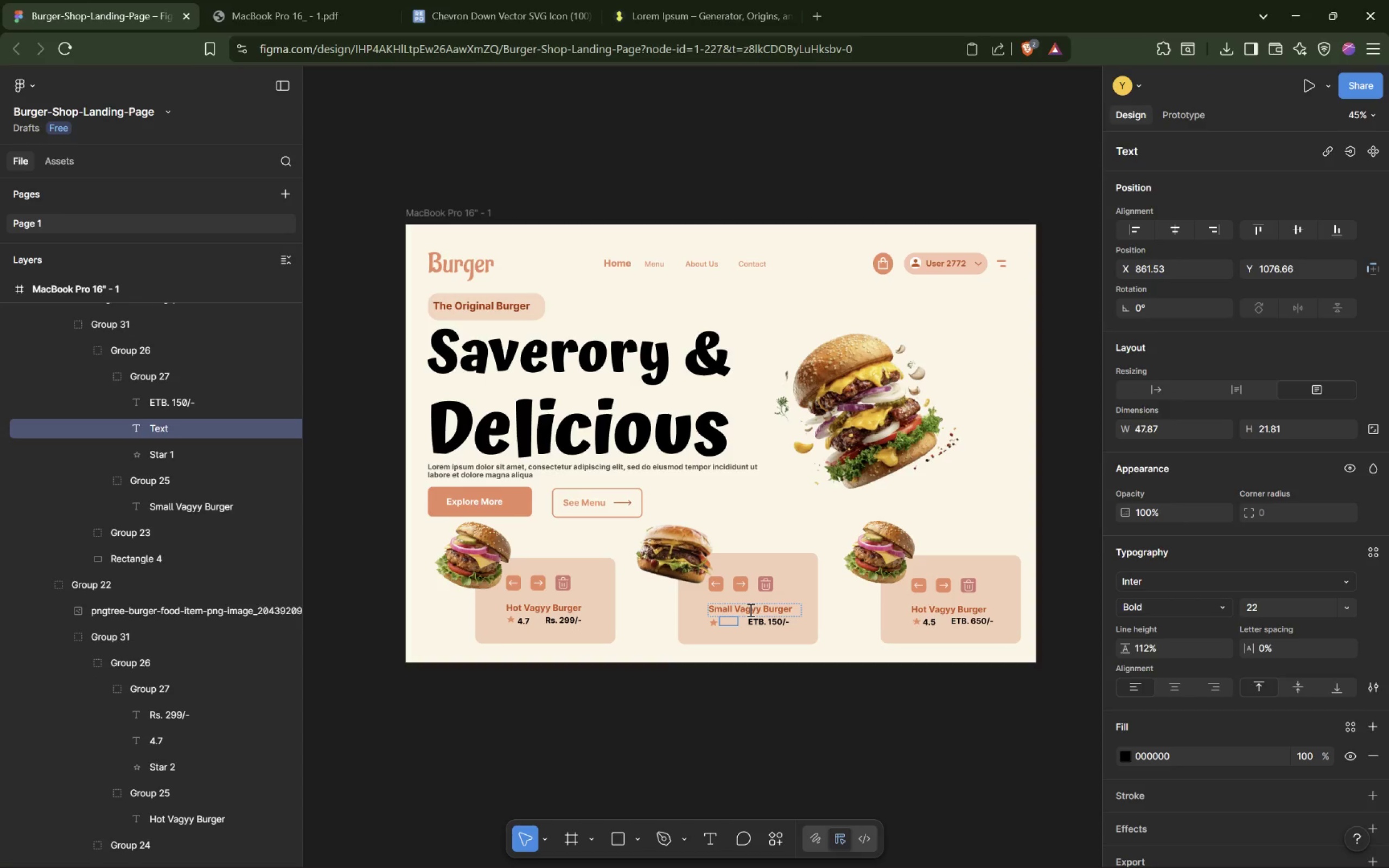 
key(Period)
 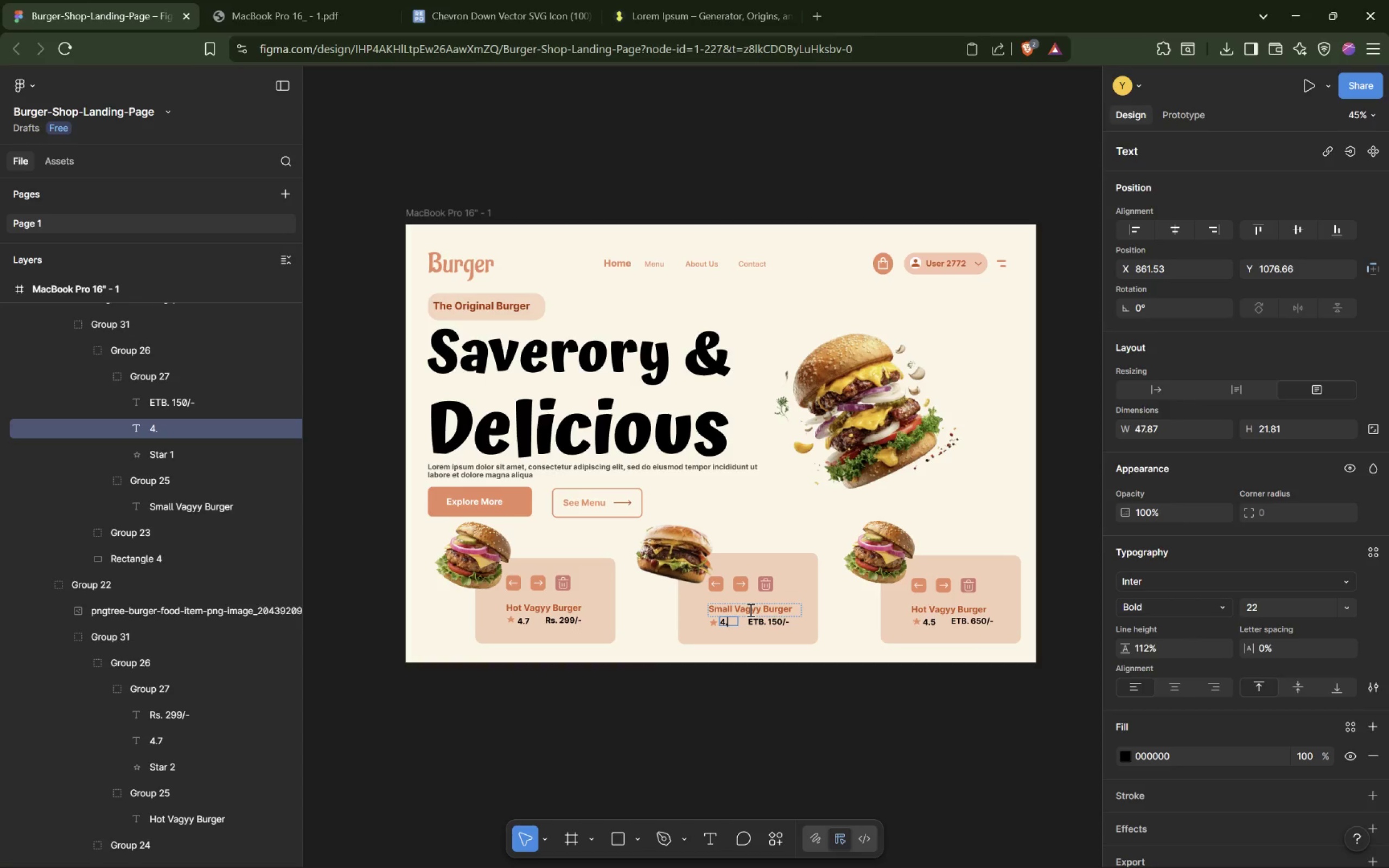 
key(2)
 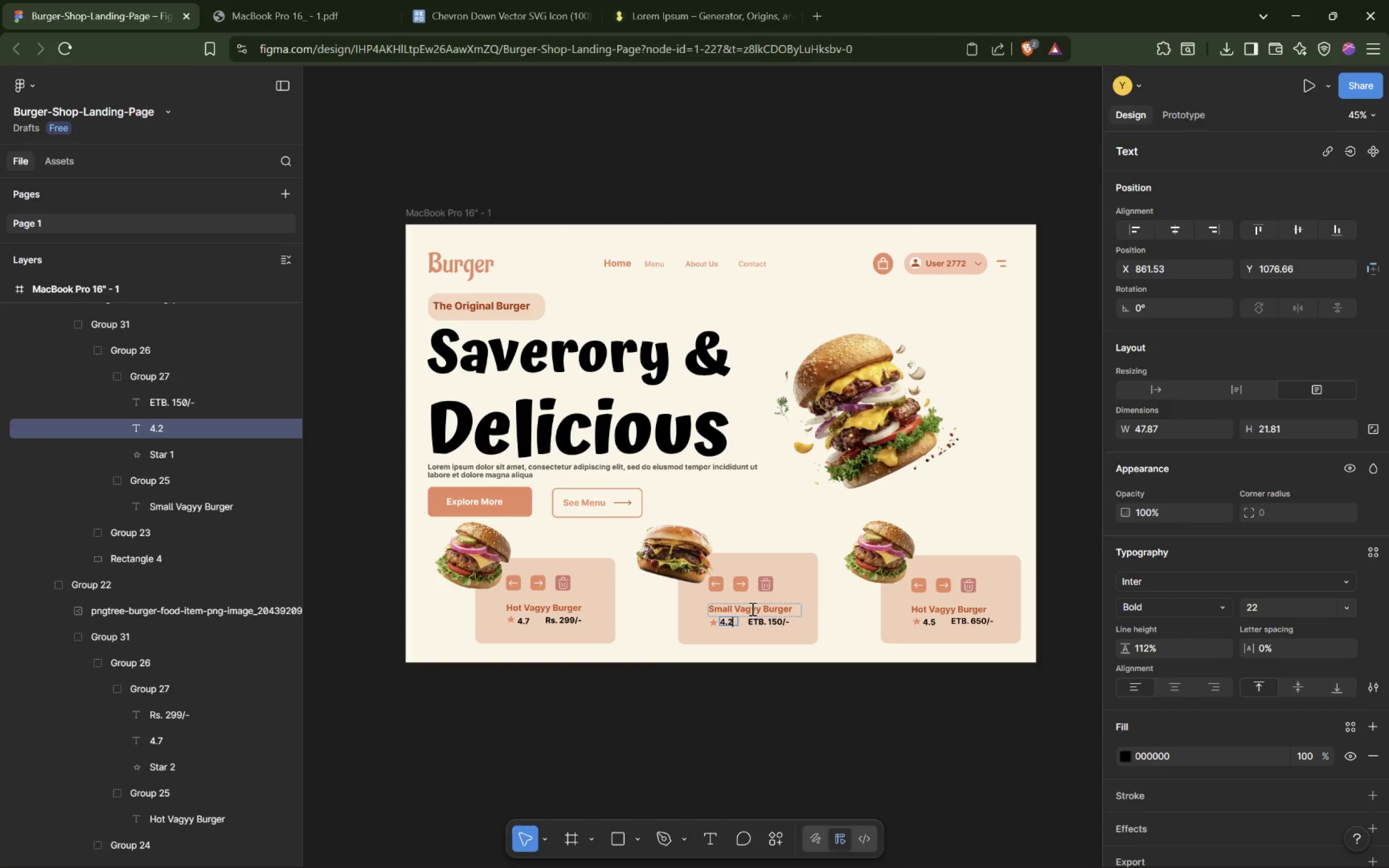 
left_click([768, 621])
 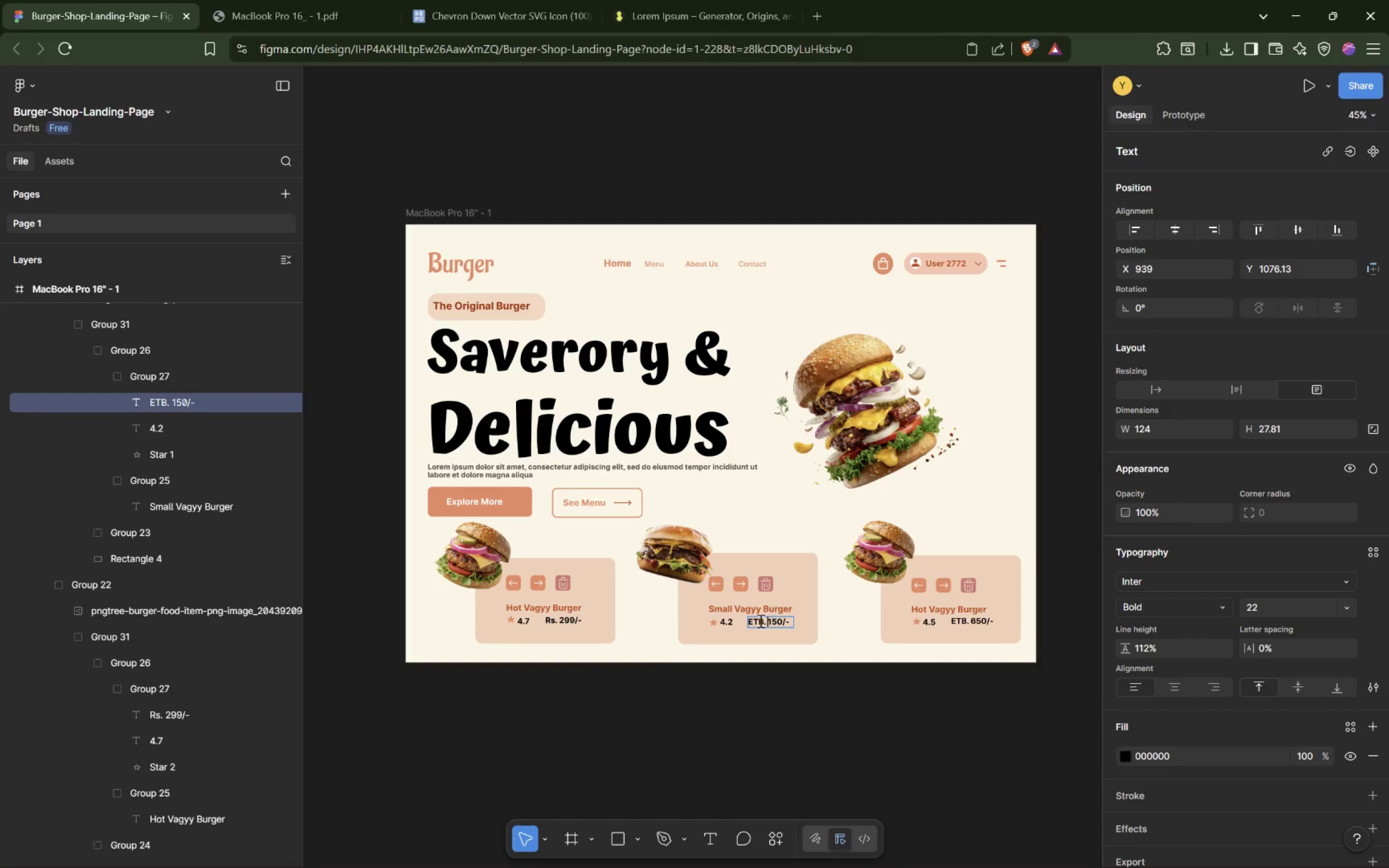 
double_click([758, 621])
 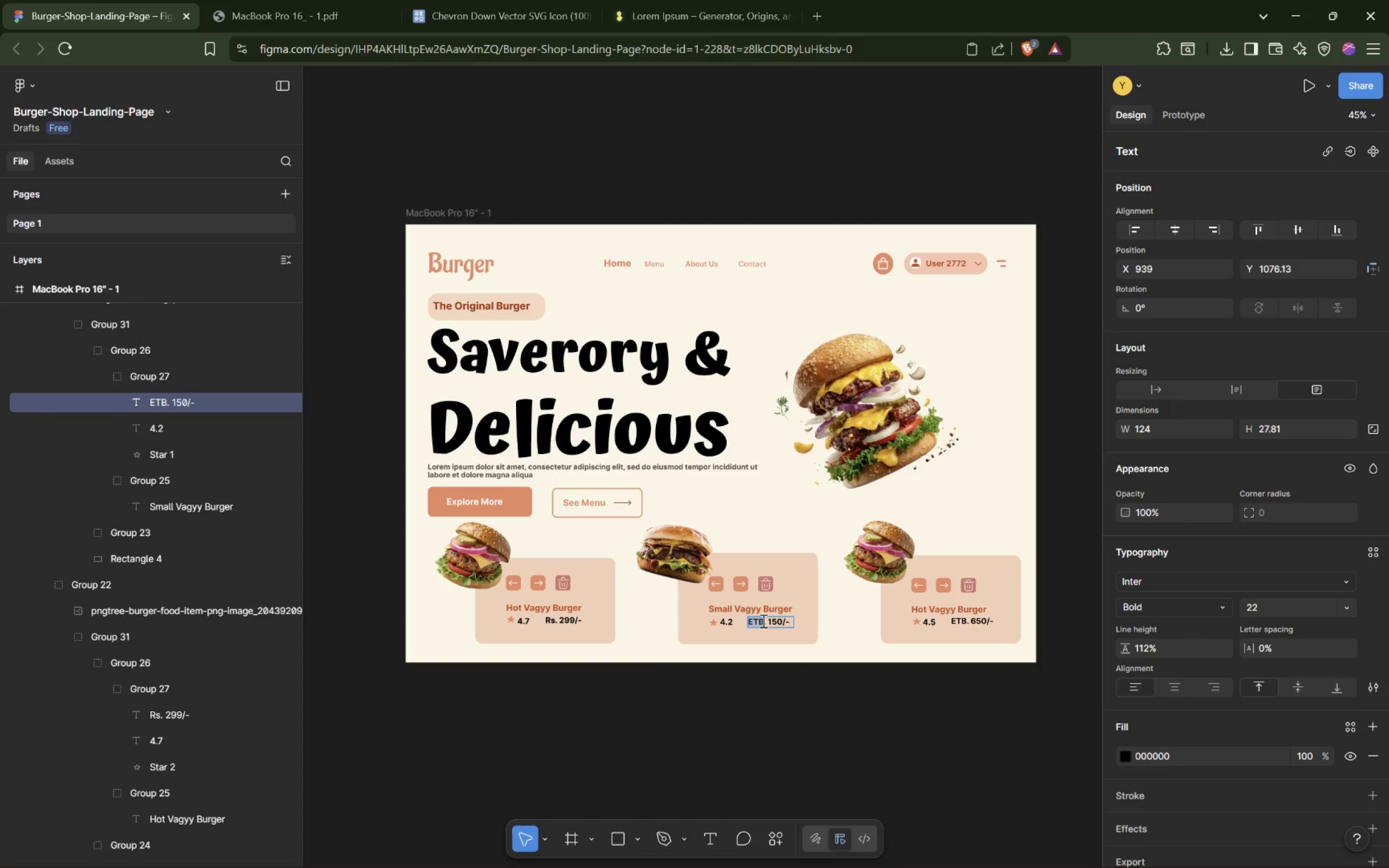 
type(Rs)
 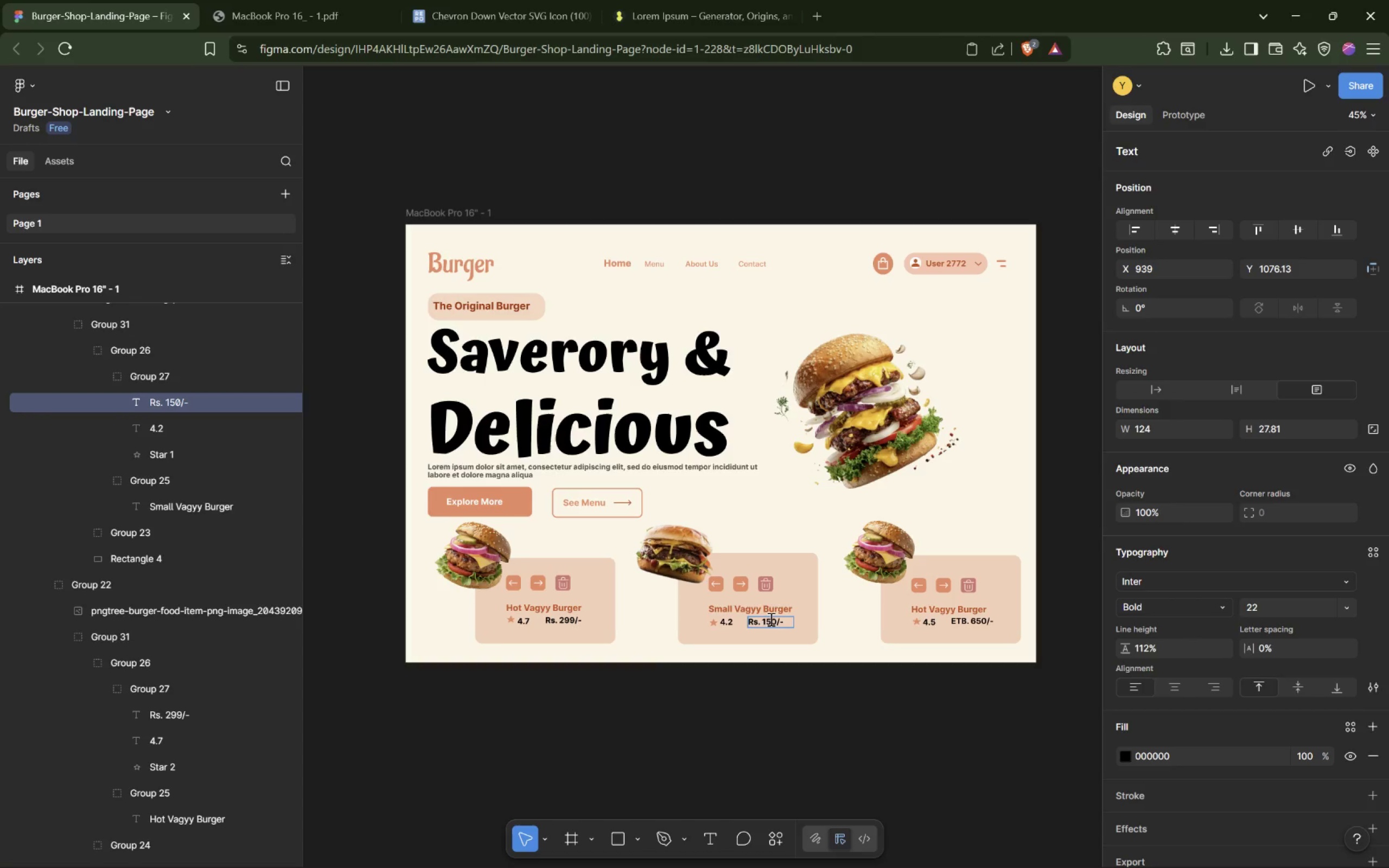 
double_click([770, 621])
 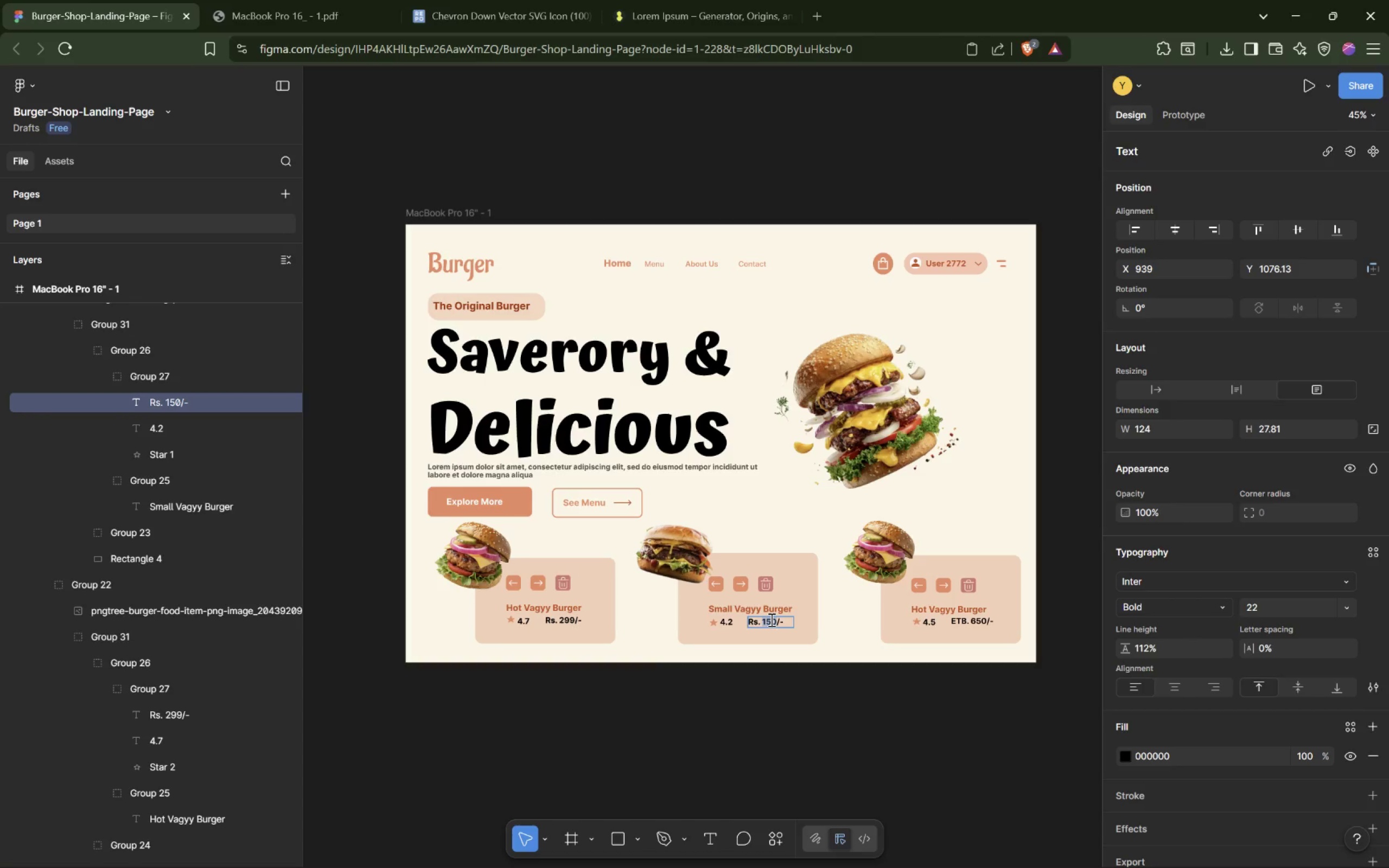 
type(159)
 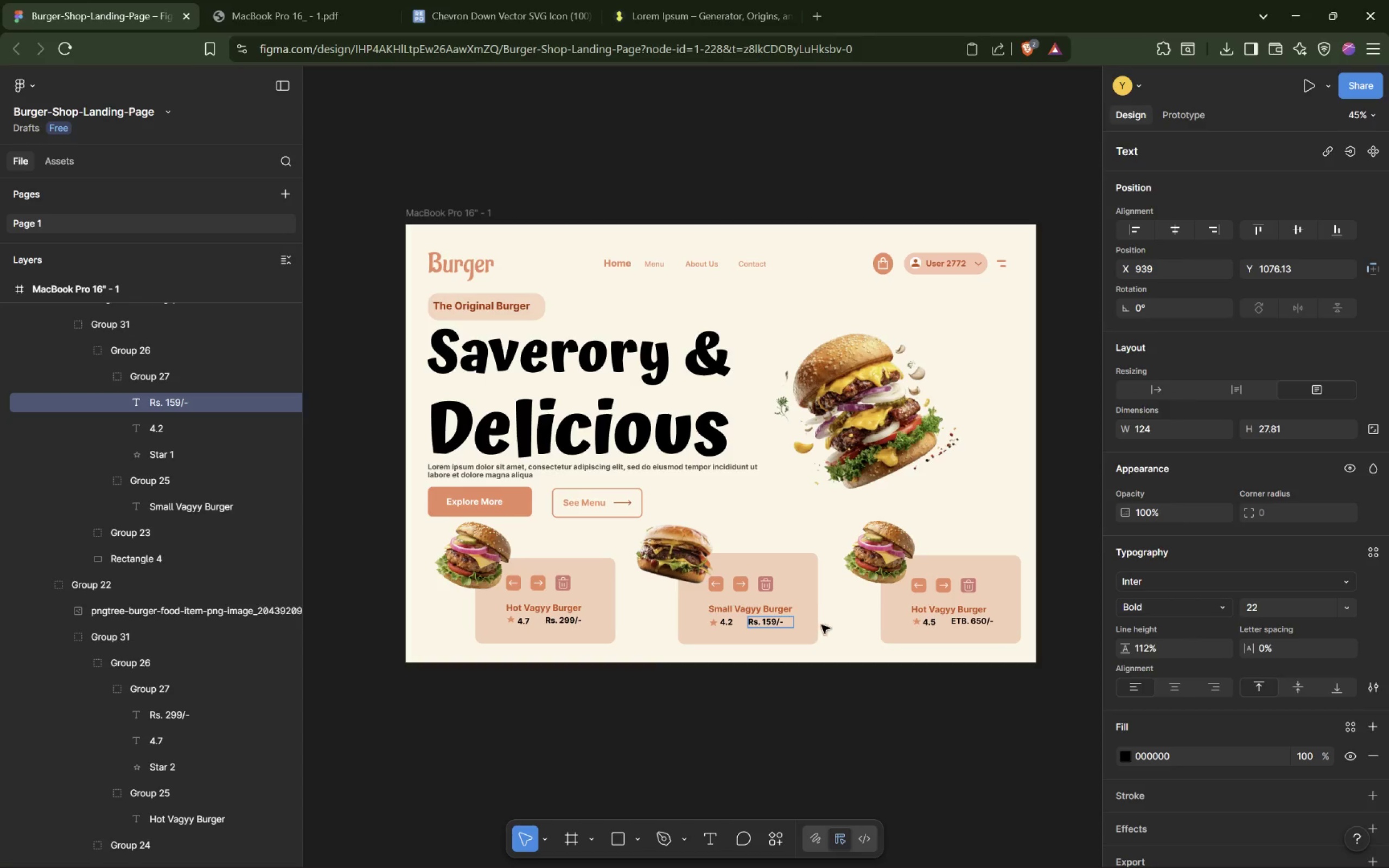 
double_click([929, 623])
 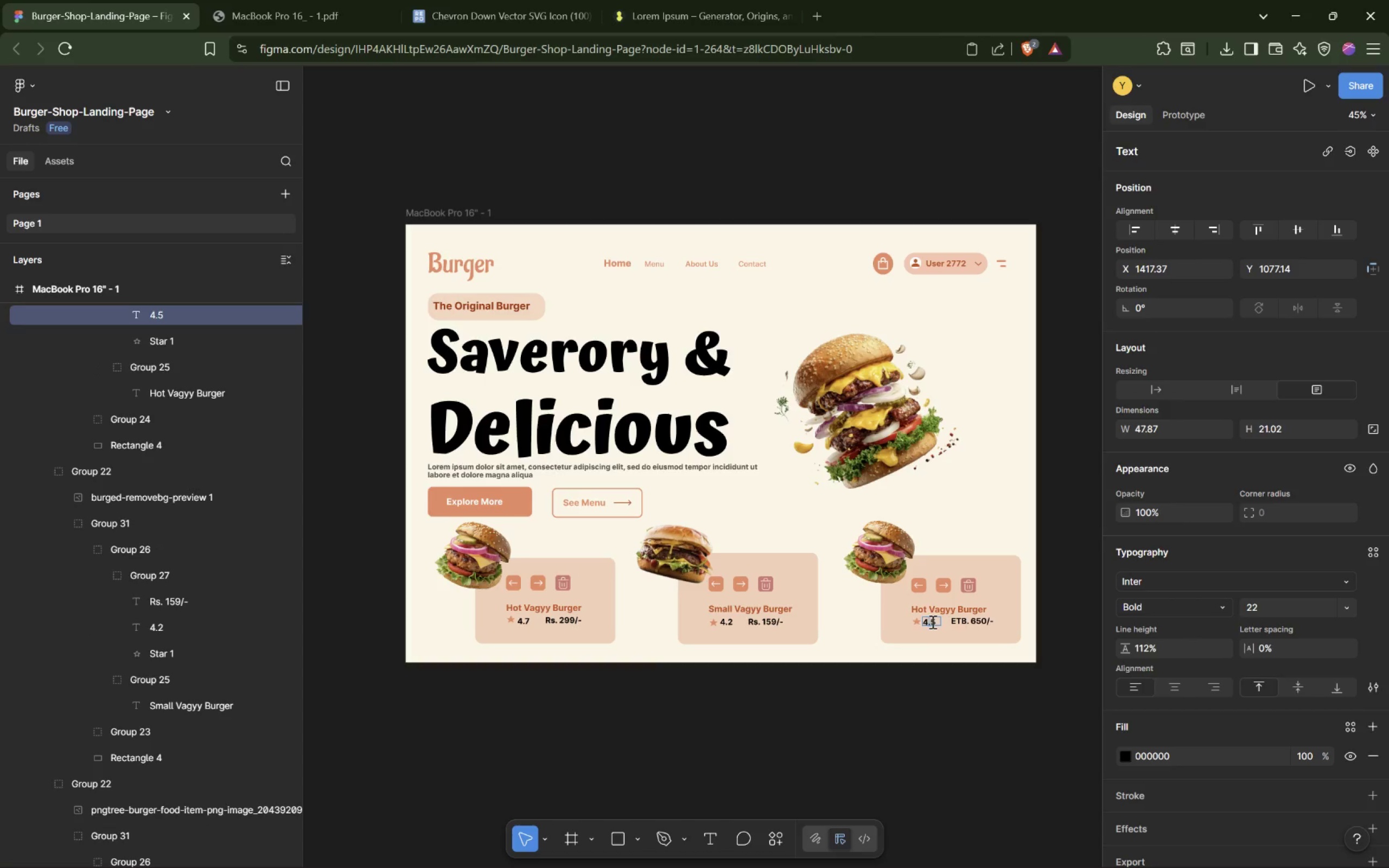 
left_click([934, 621])
 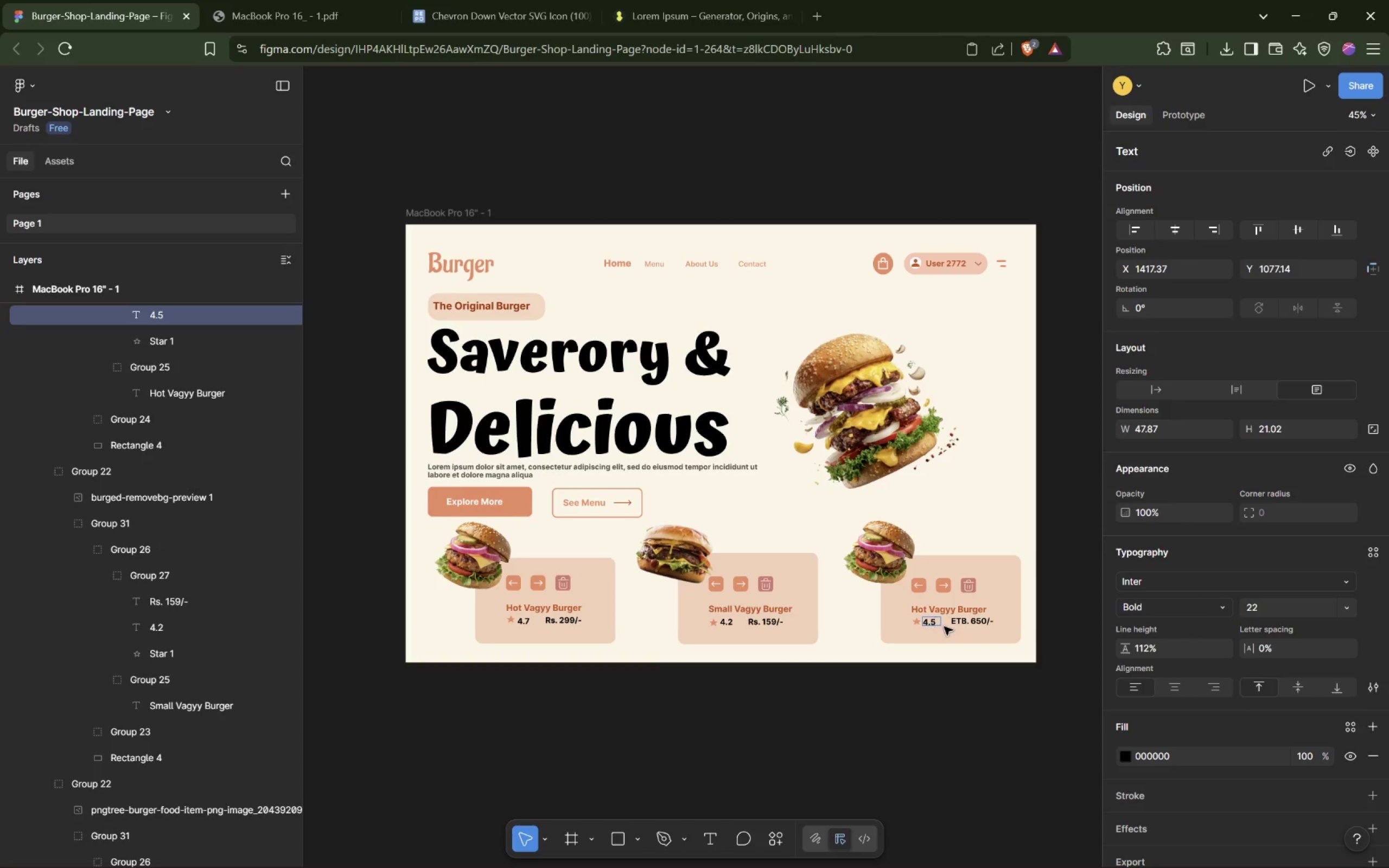 
key(Backspace)
 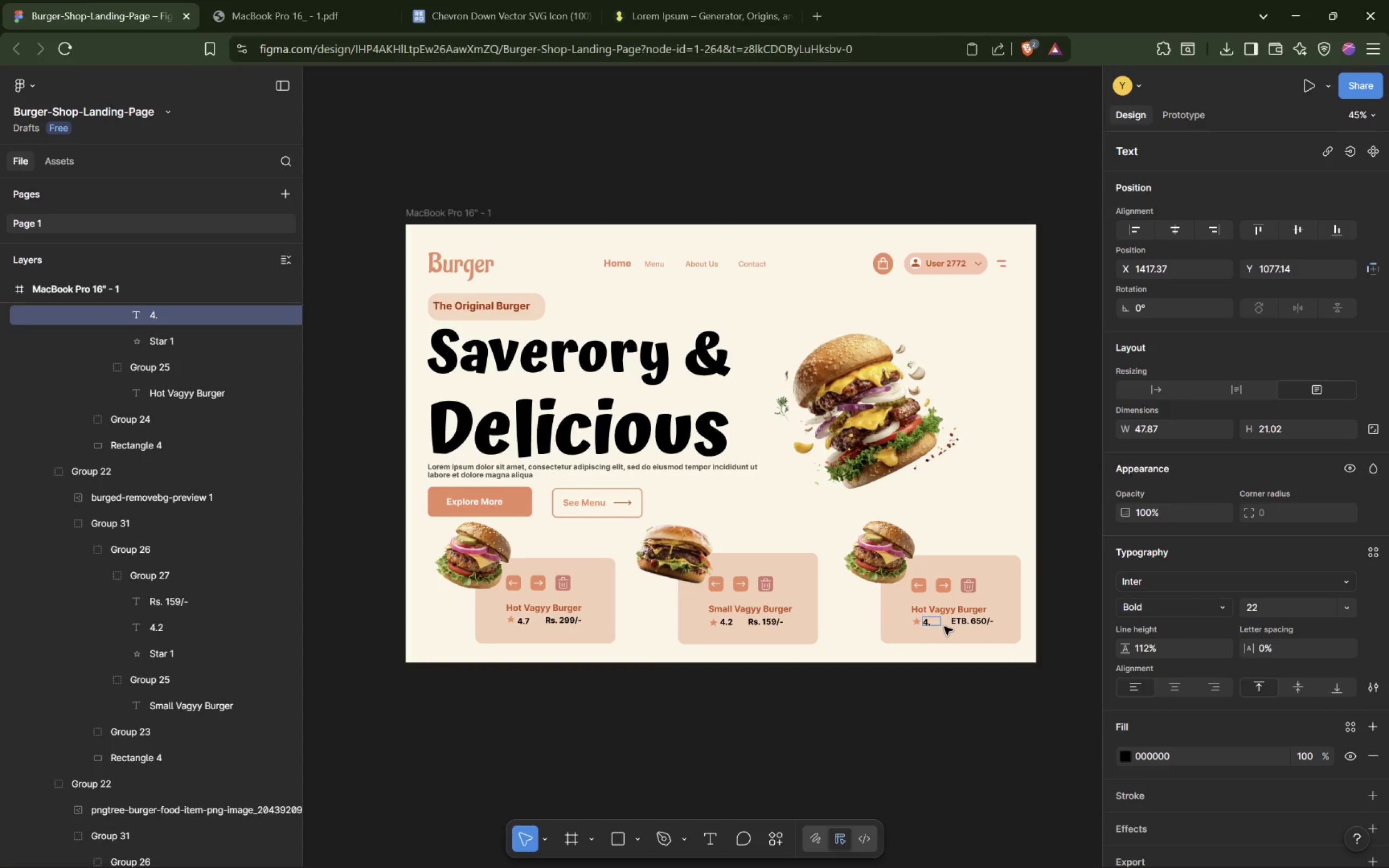 
key(7)
 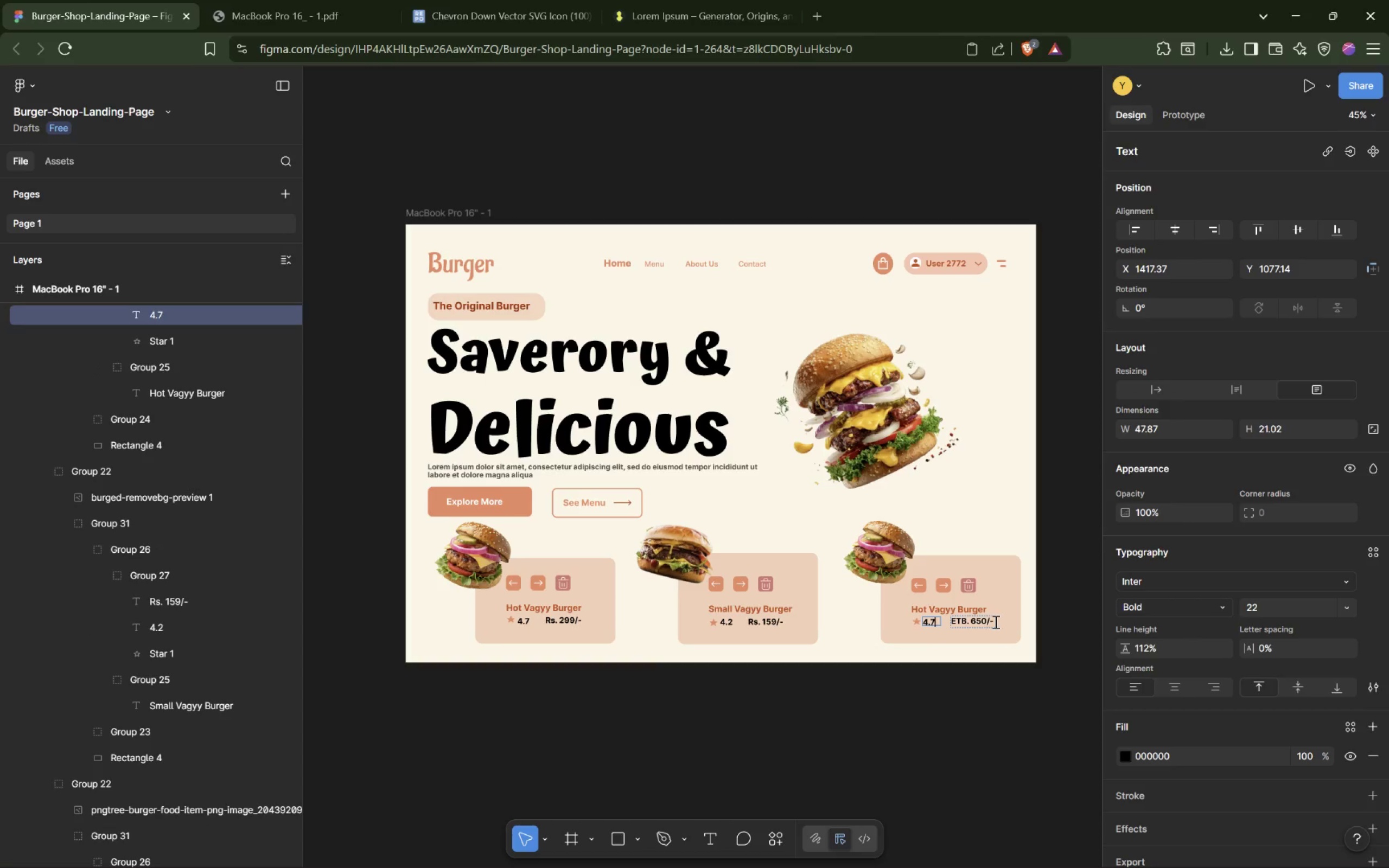 
double_click([978, 620])
 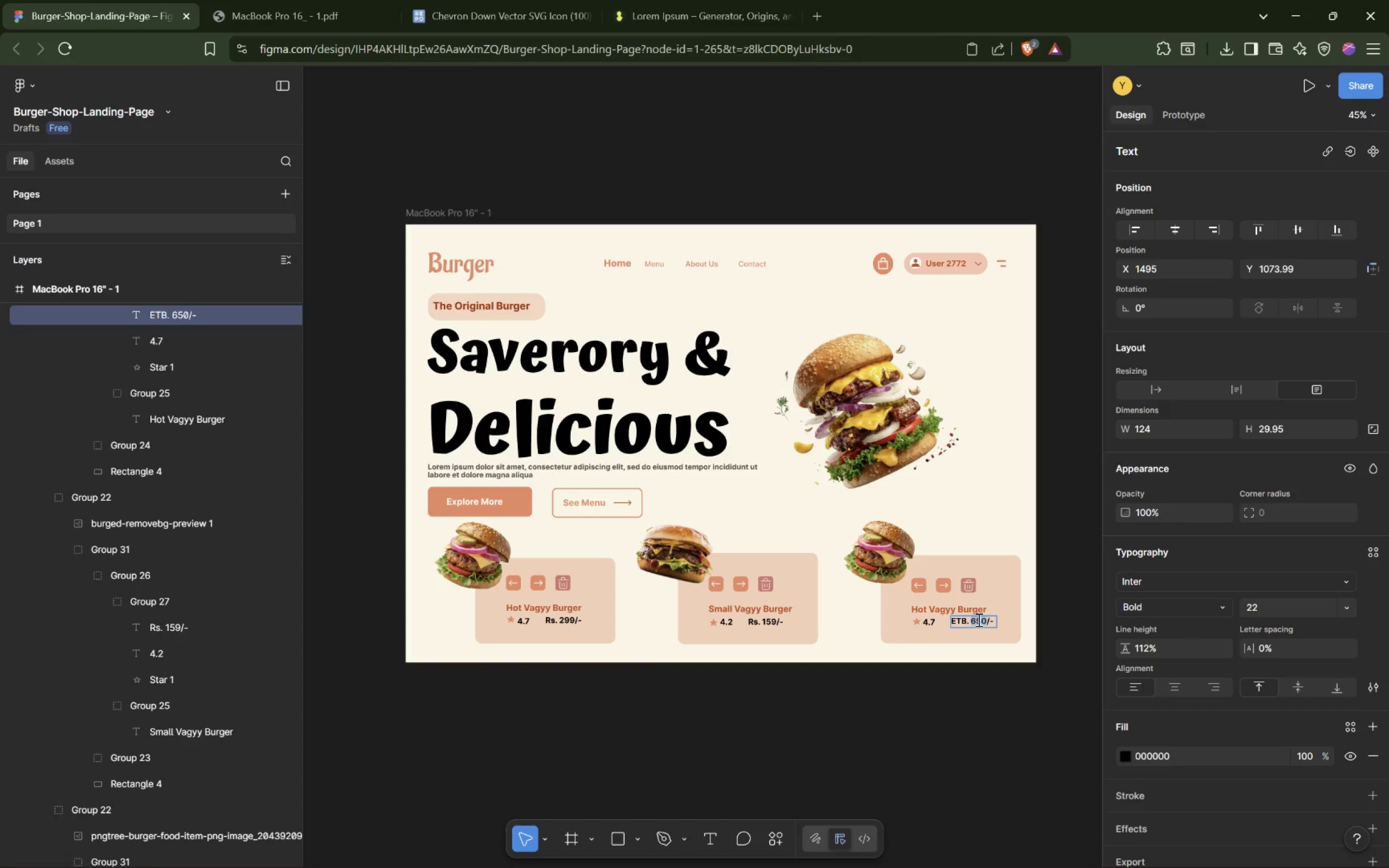 
type(350)
 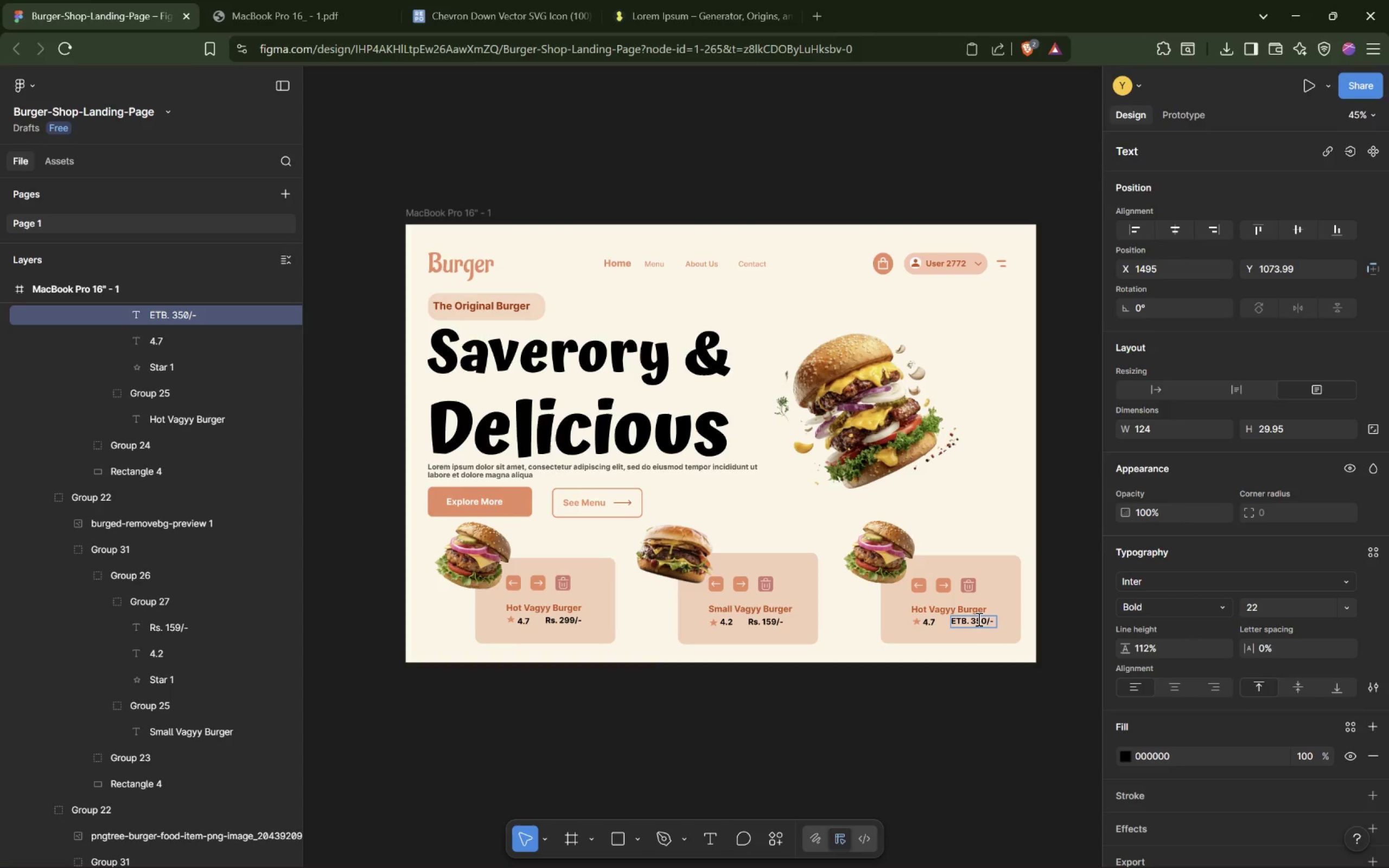 
wait(7.52)
 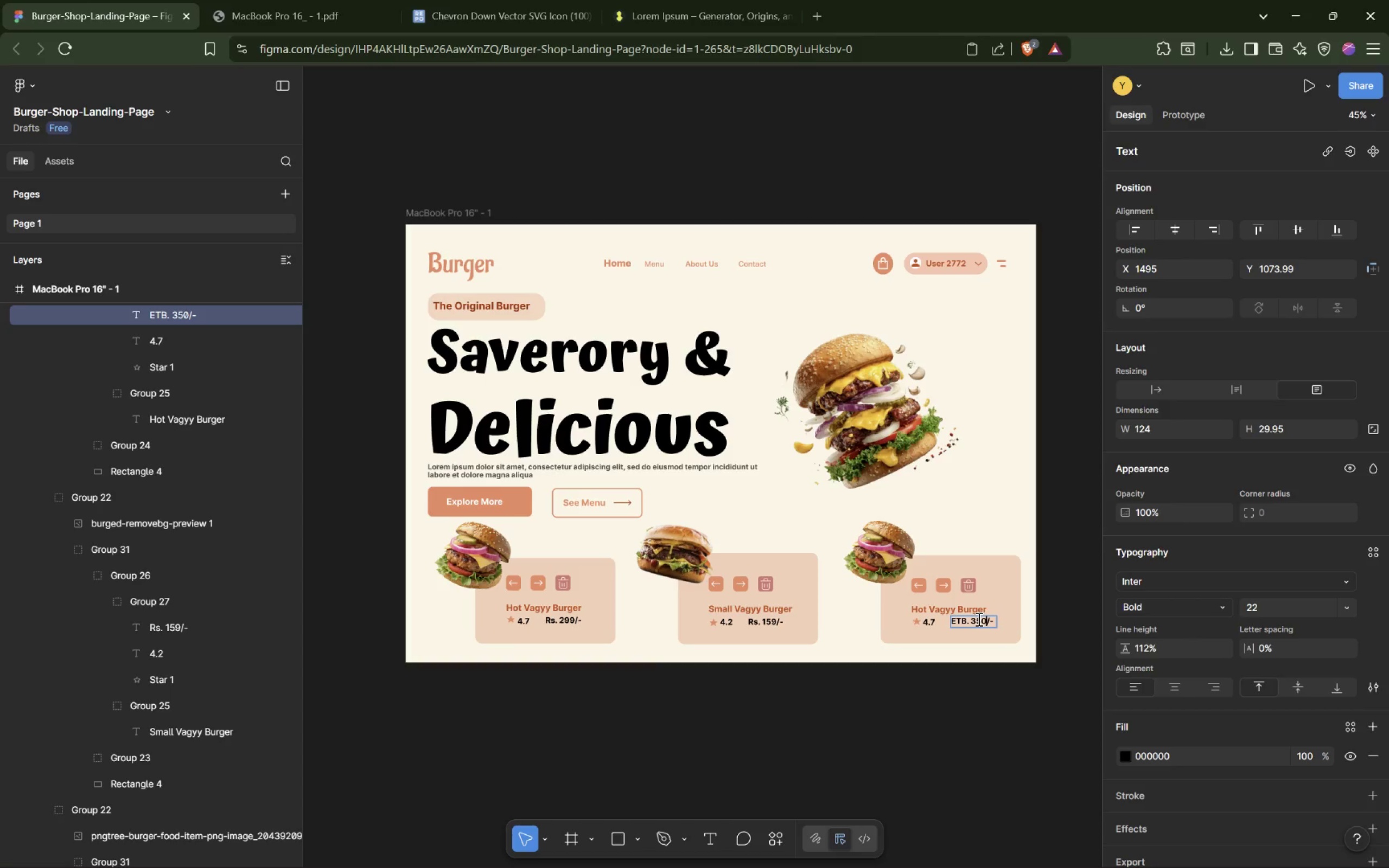 
double_click([921, 609])
 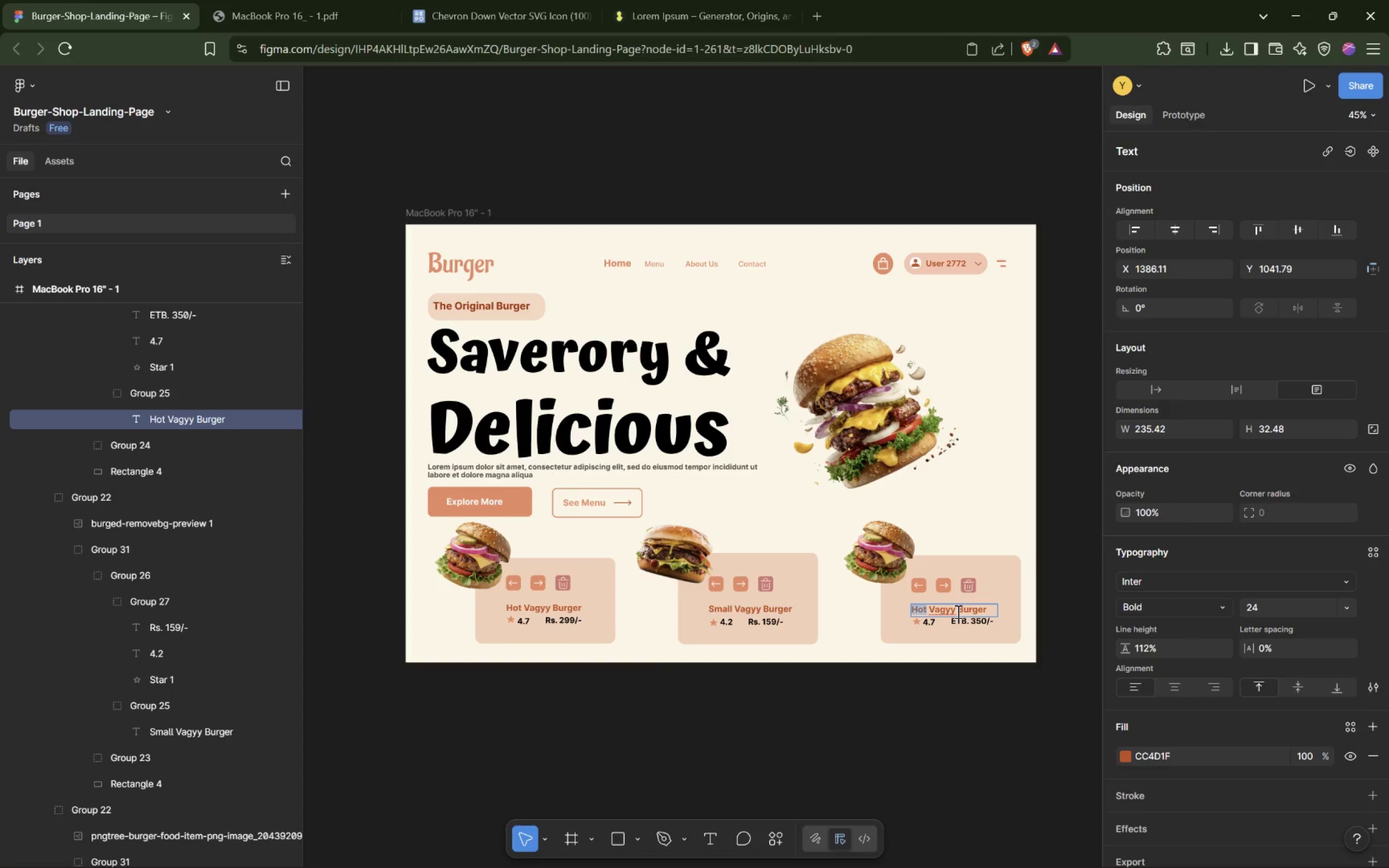 
type(Full)
 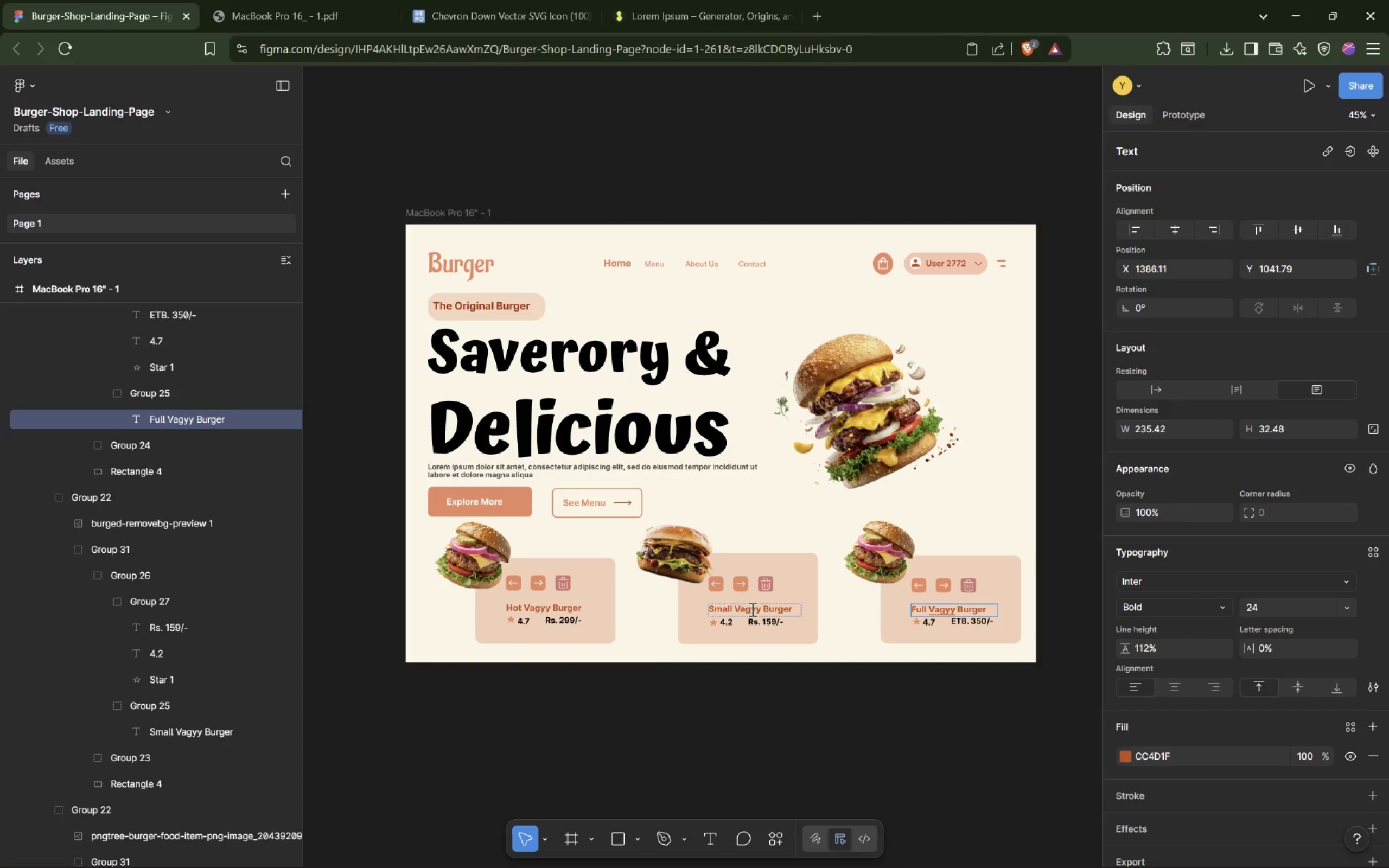 
wait(12.64)
 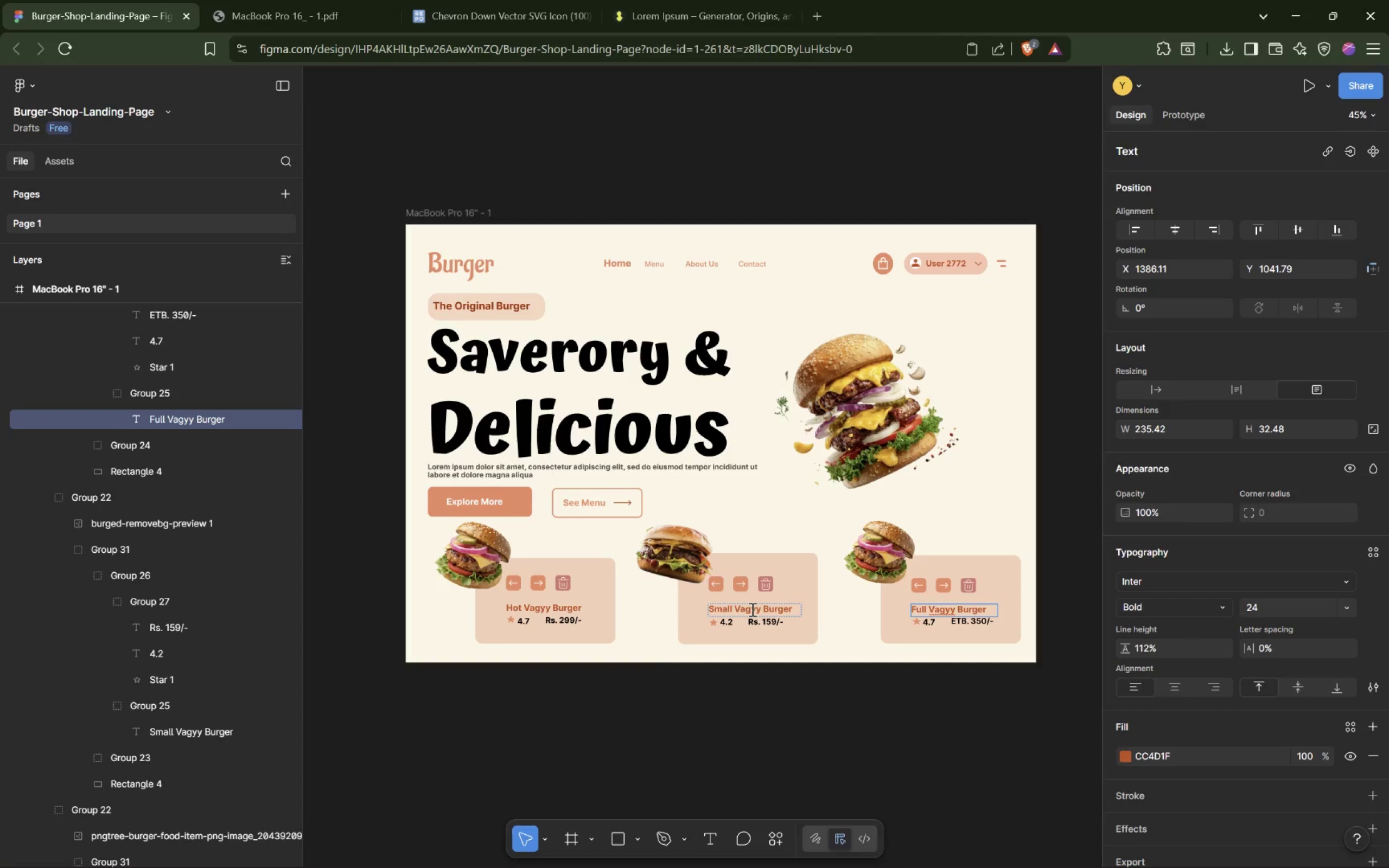 
left_click([950, 589])
 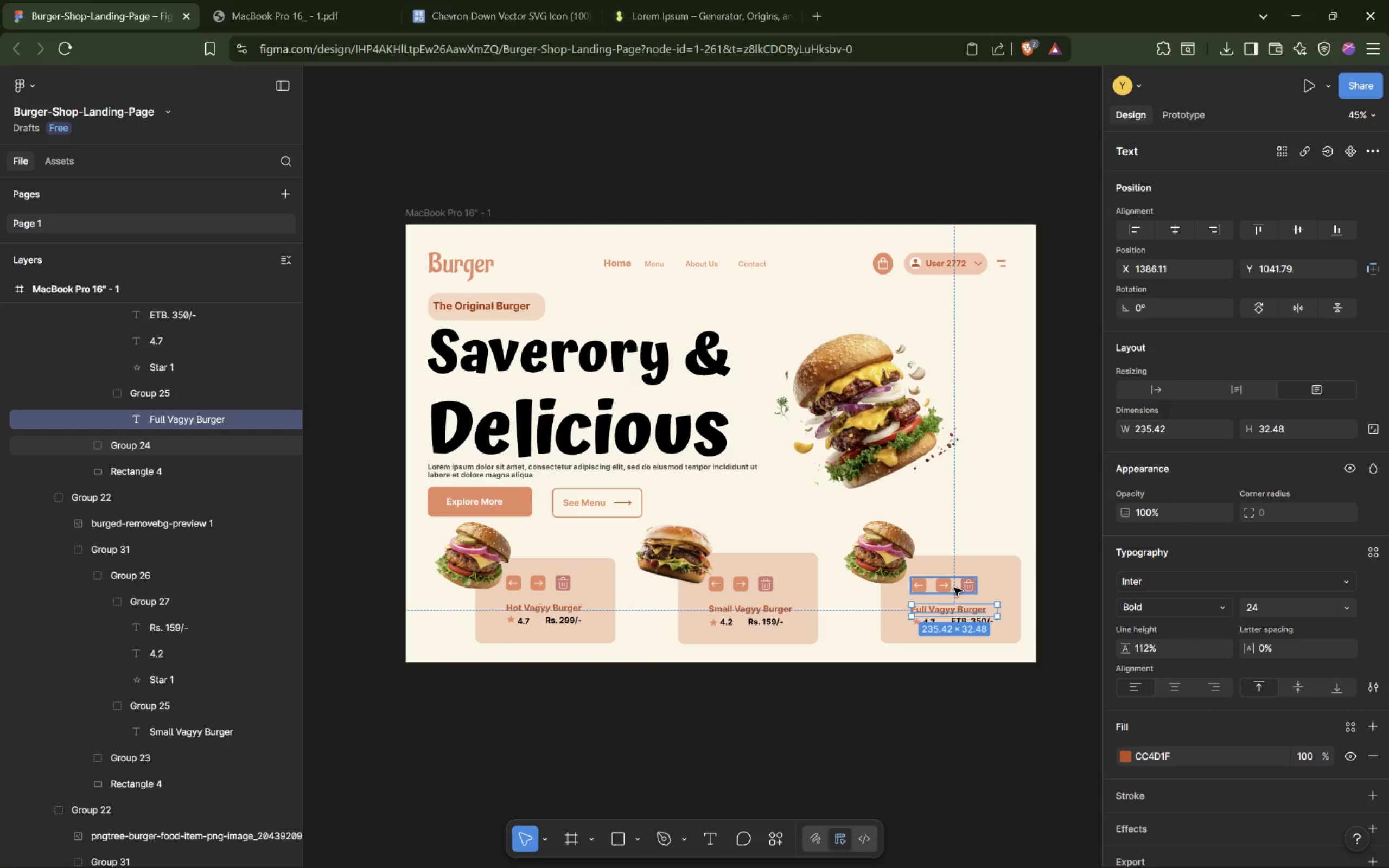 
left_click_drag(start_coordinate=[954, 588], to_coordinate=[955, 632])
 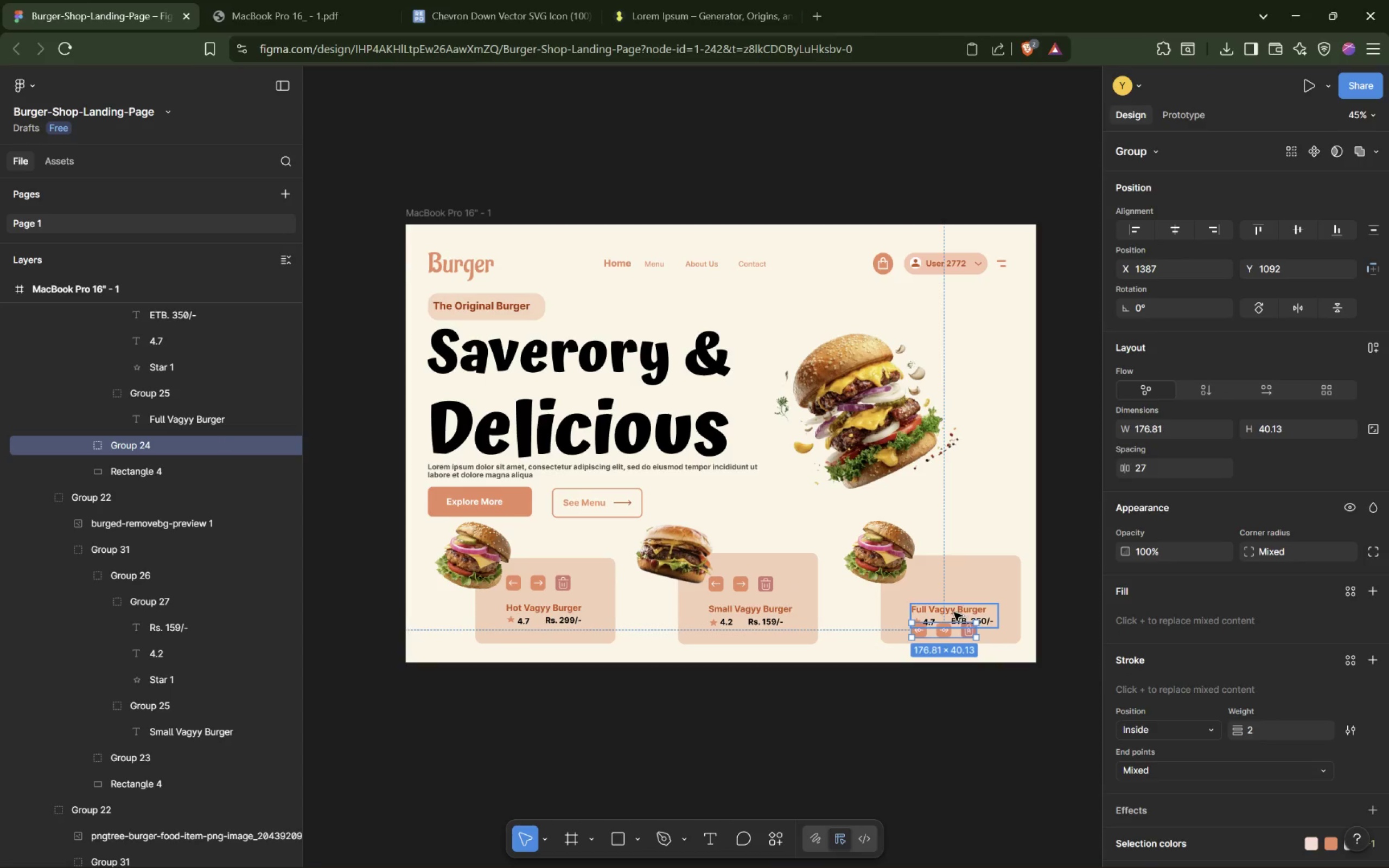 
left_click_drag(start_coordinate=[954, 611], to_coordinate=[957, 576])
 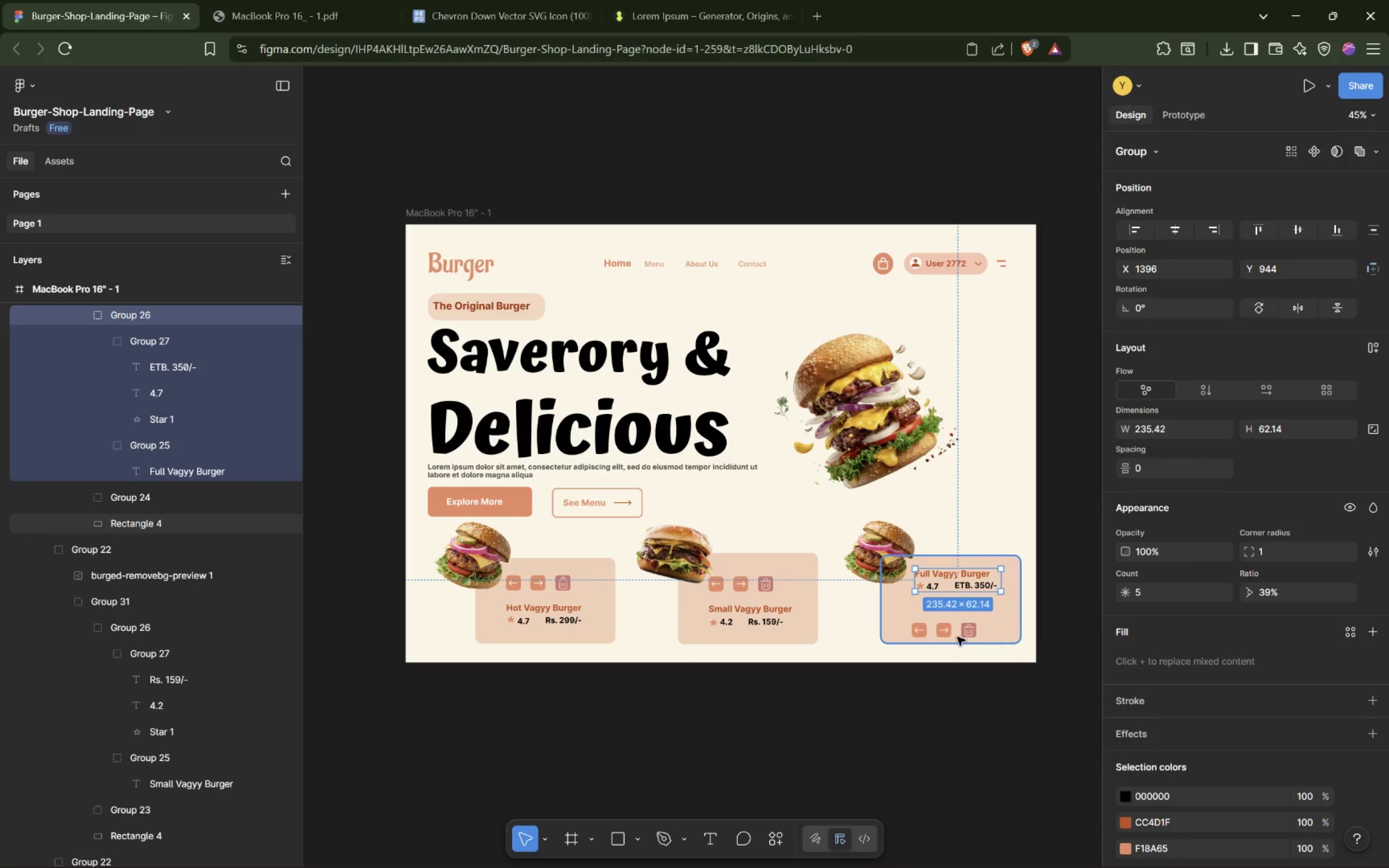 
left_click_drag(start_coordinate=[959, 631], to_coordinate=[969, 617])
 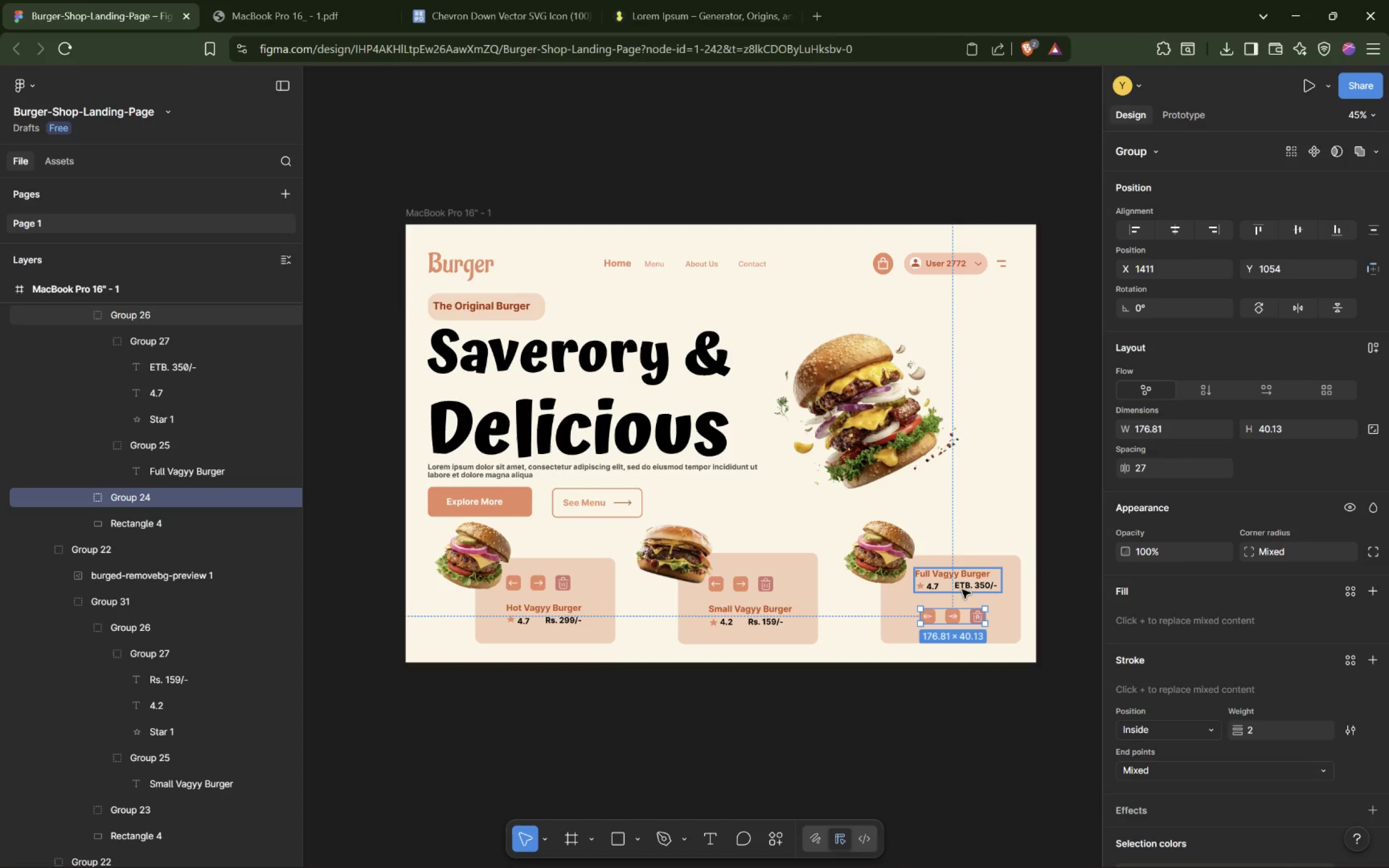 
left_click_drag(start_coordinate=[962, 586], to_coordinate=[961, 593])
 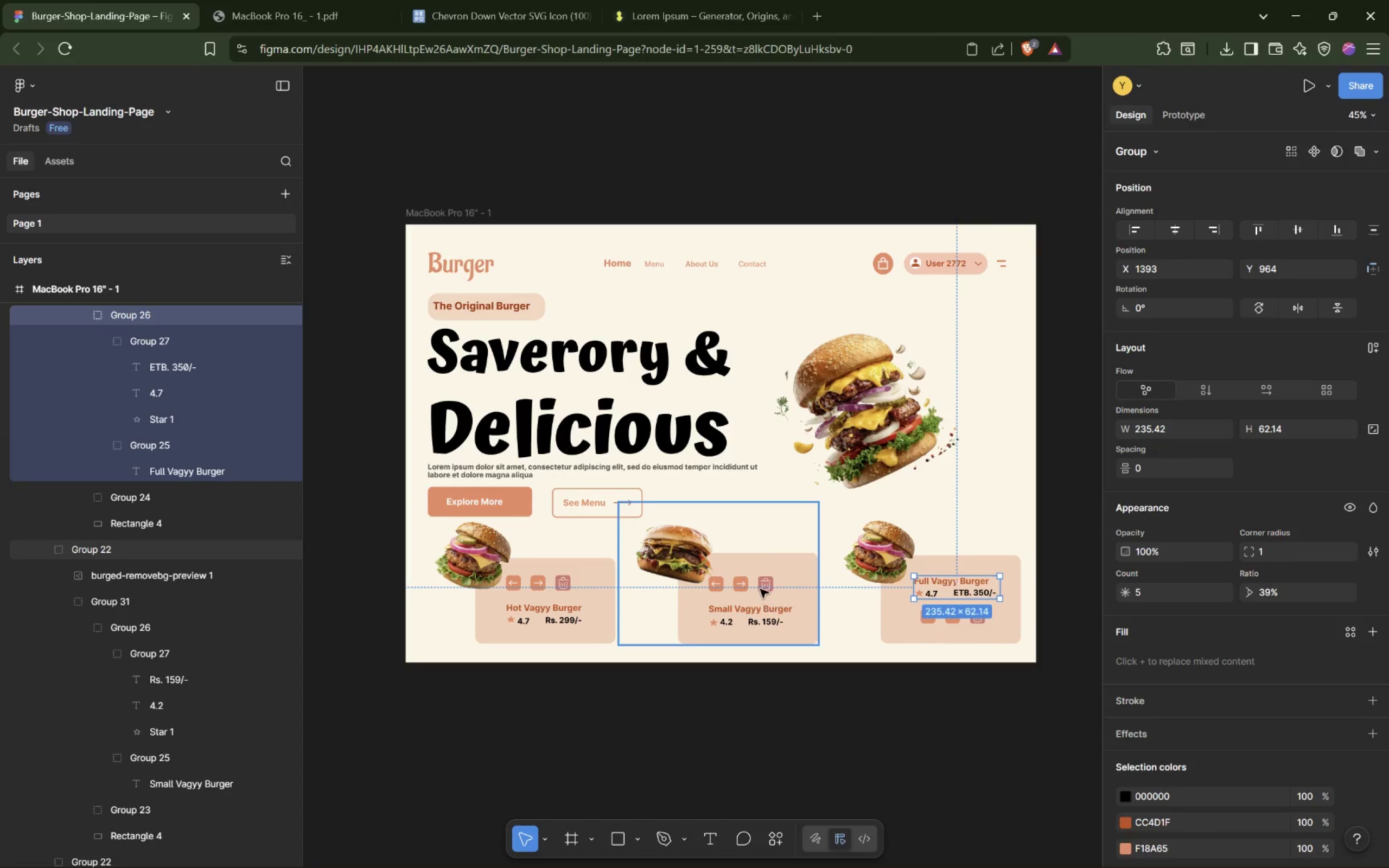 
left_click([761, 585])
 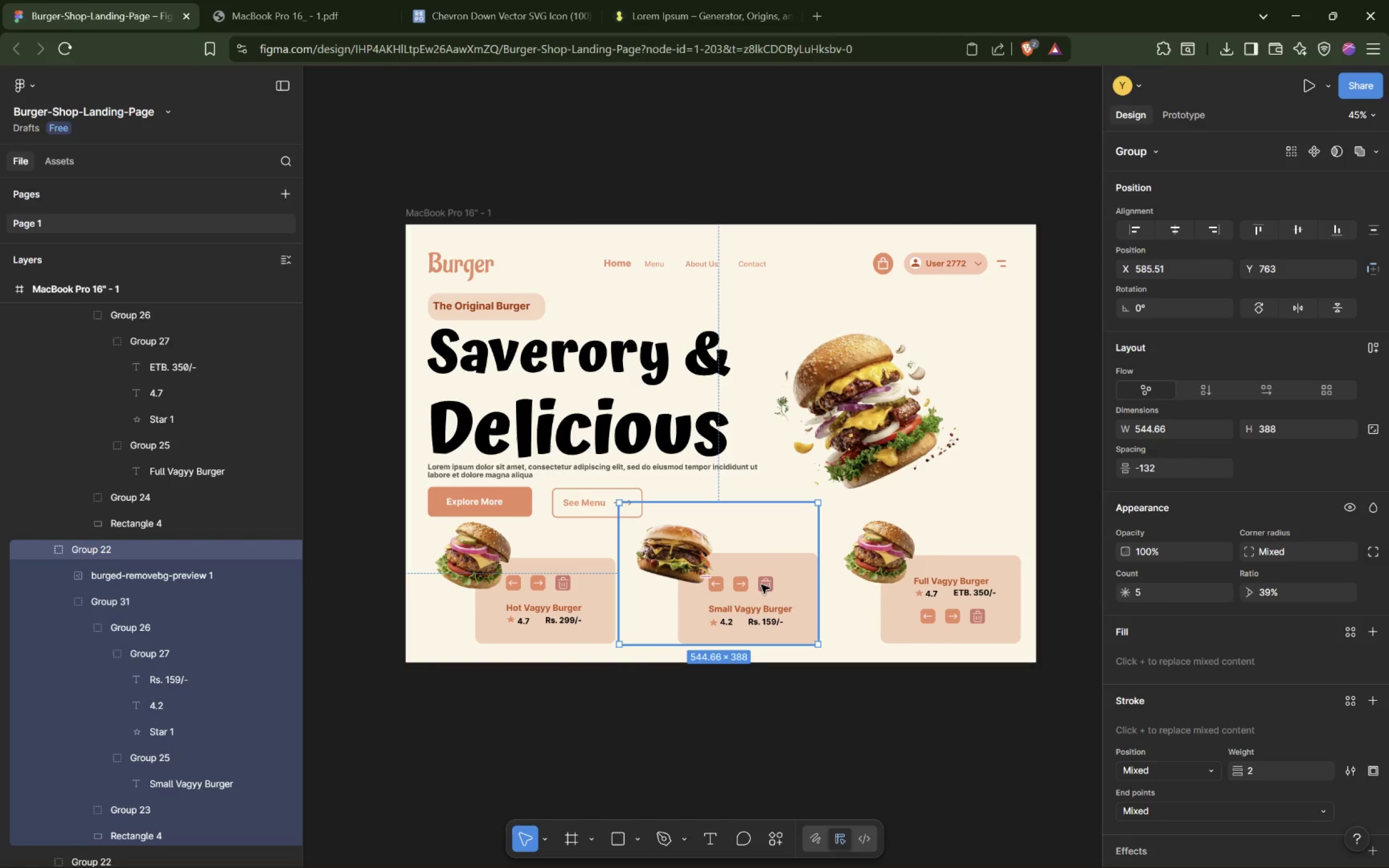 
left_click([759, 586])
 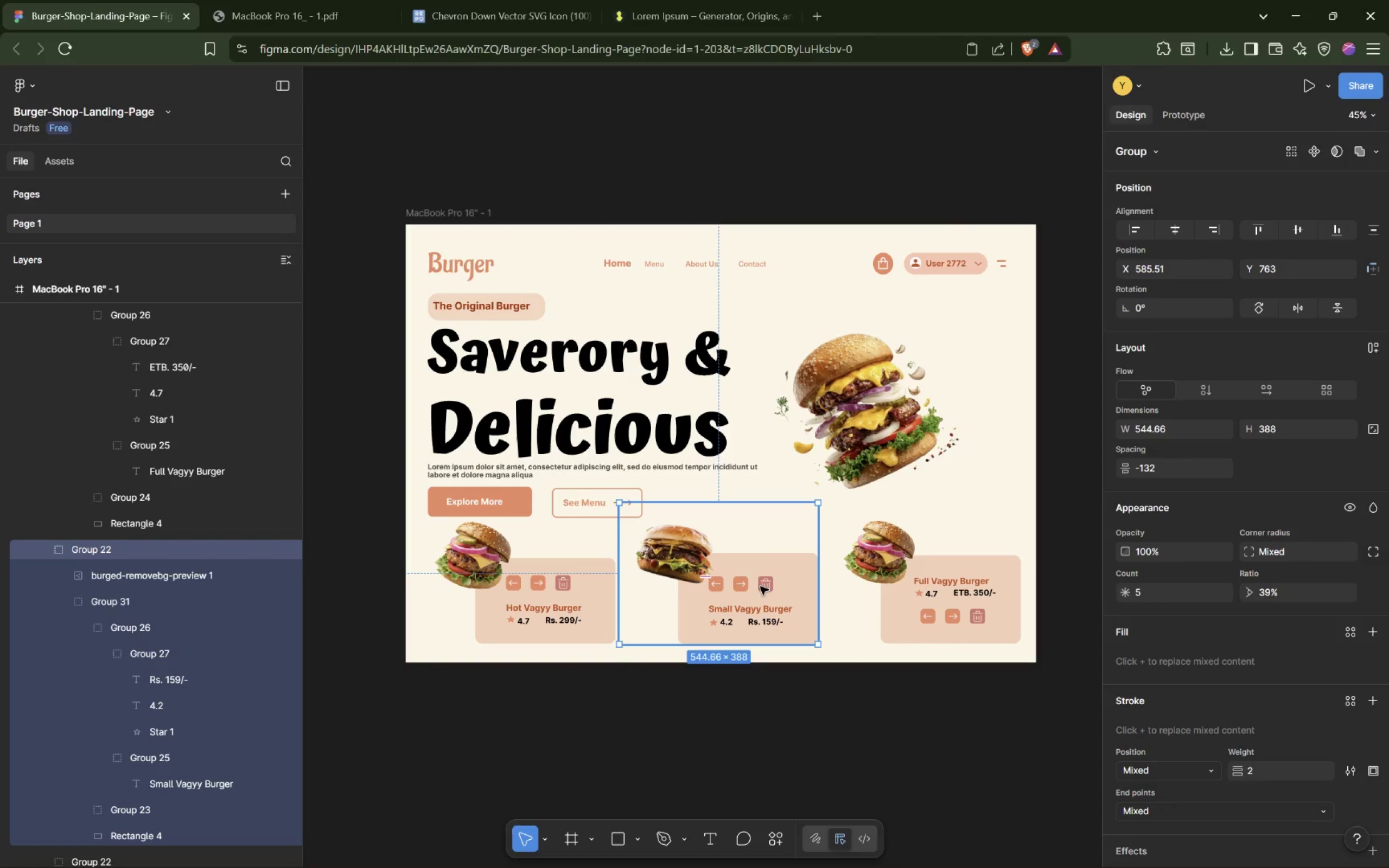 
triple_click([761, 585])
 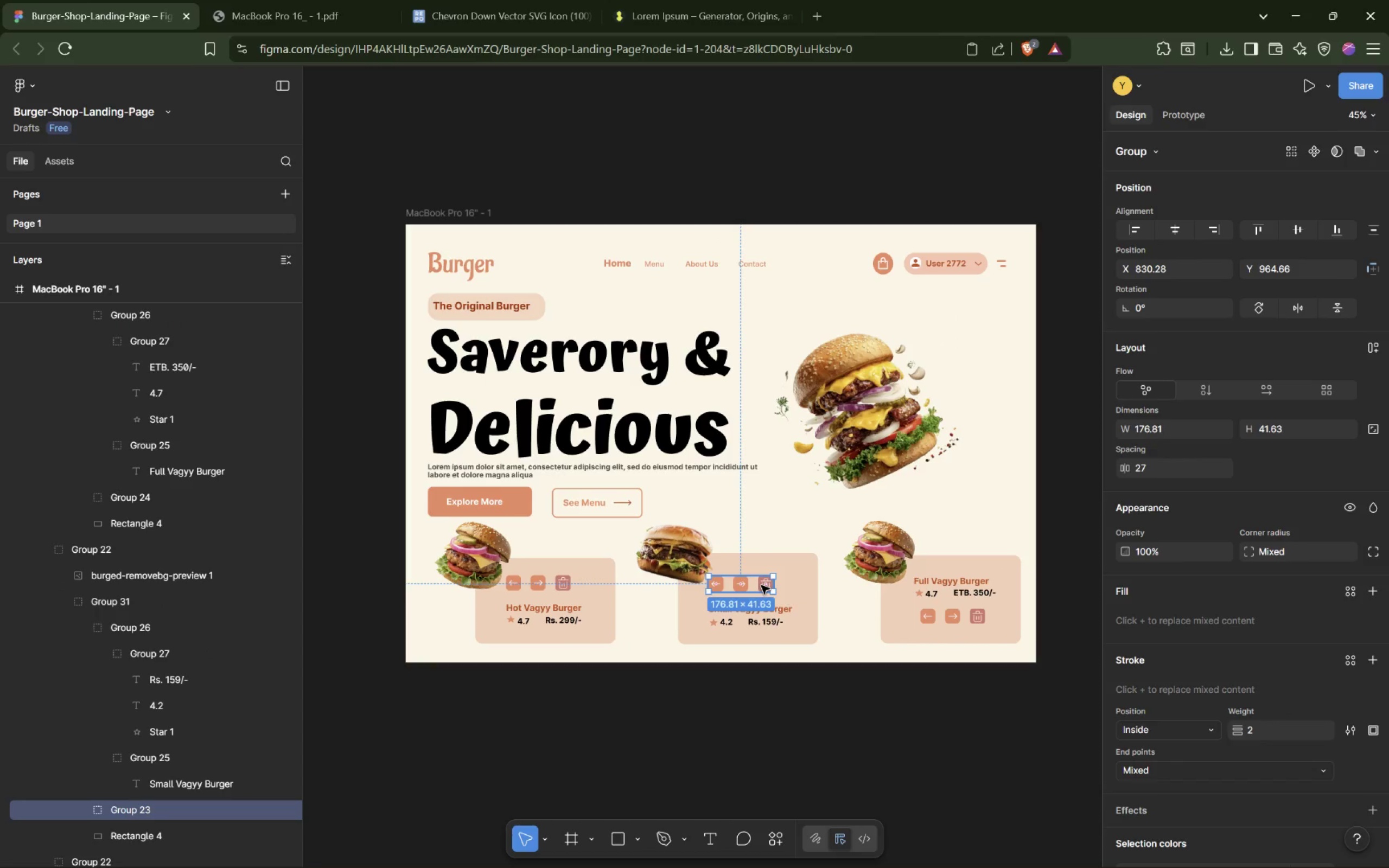 
left_click_drag(start_coordinate=[761, 585], to_coordinate=[764, 614])
 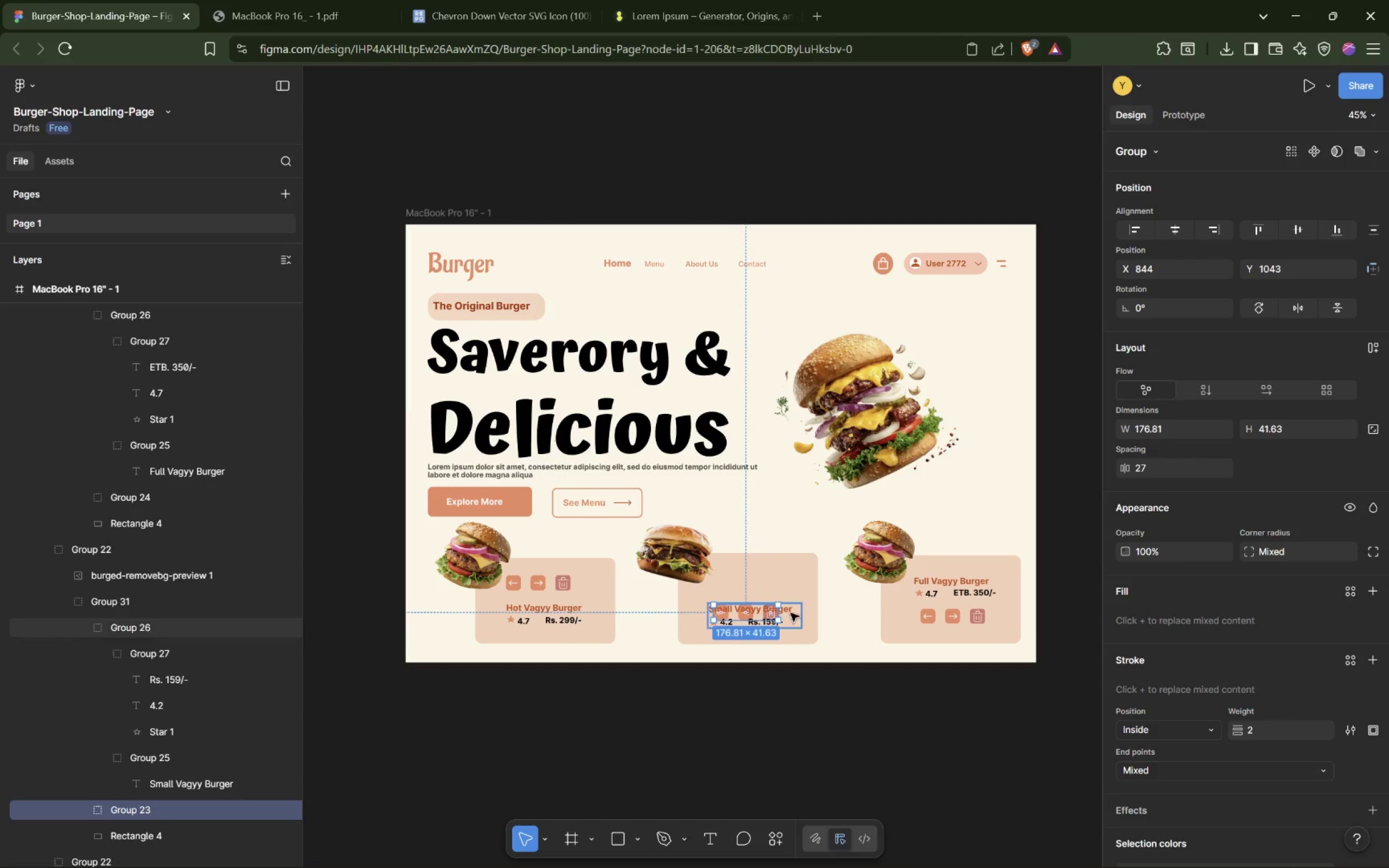 
left_click_drag(start_coordinate=[790, 612], to_coordinate=[791, 585])
 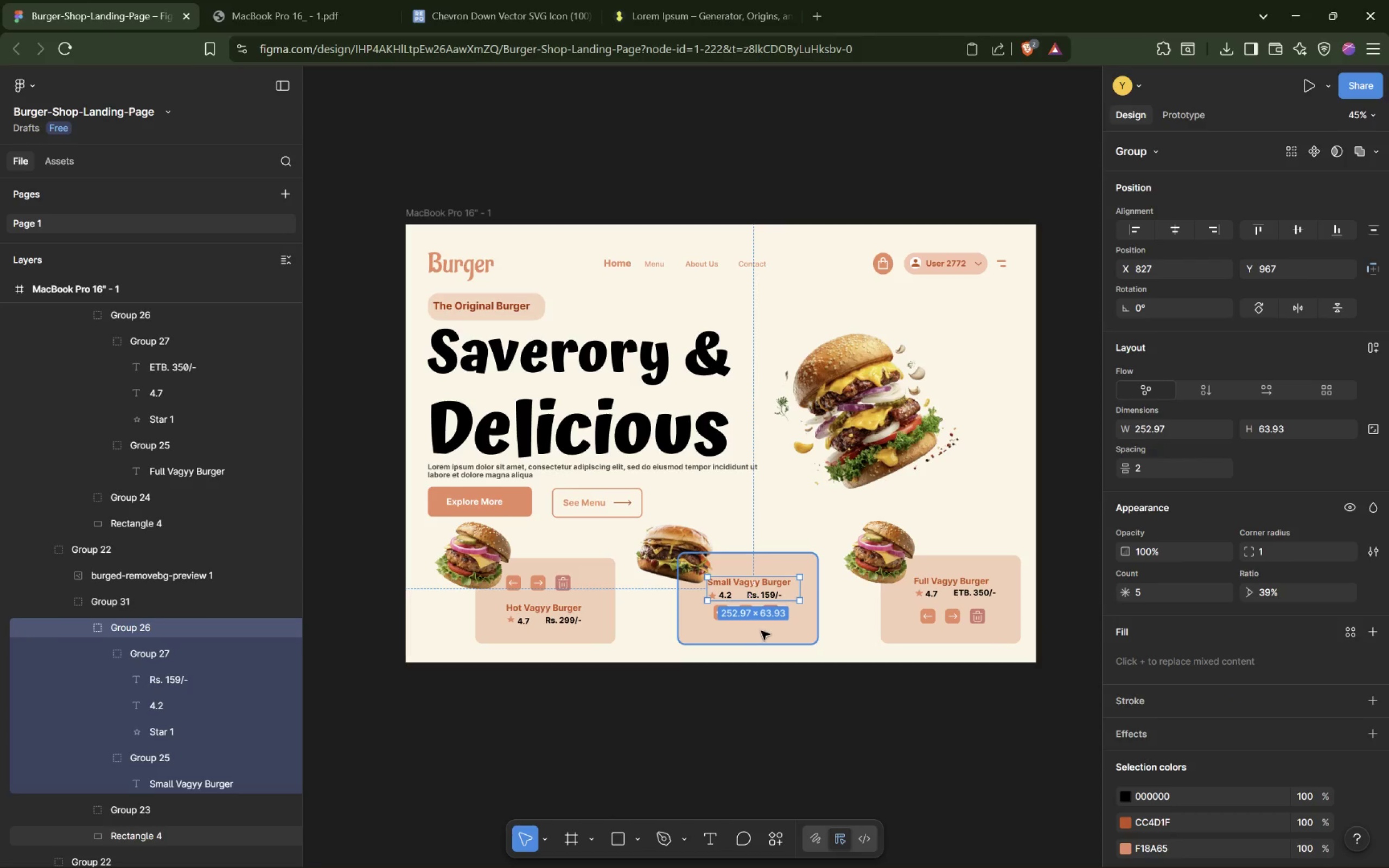 
left_click_drag(start_coordinate=[761, 614], to_coordinate=[764, 620])
 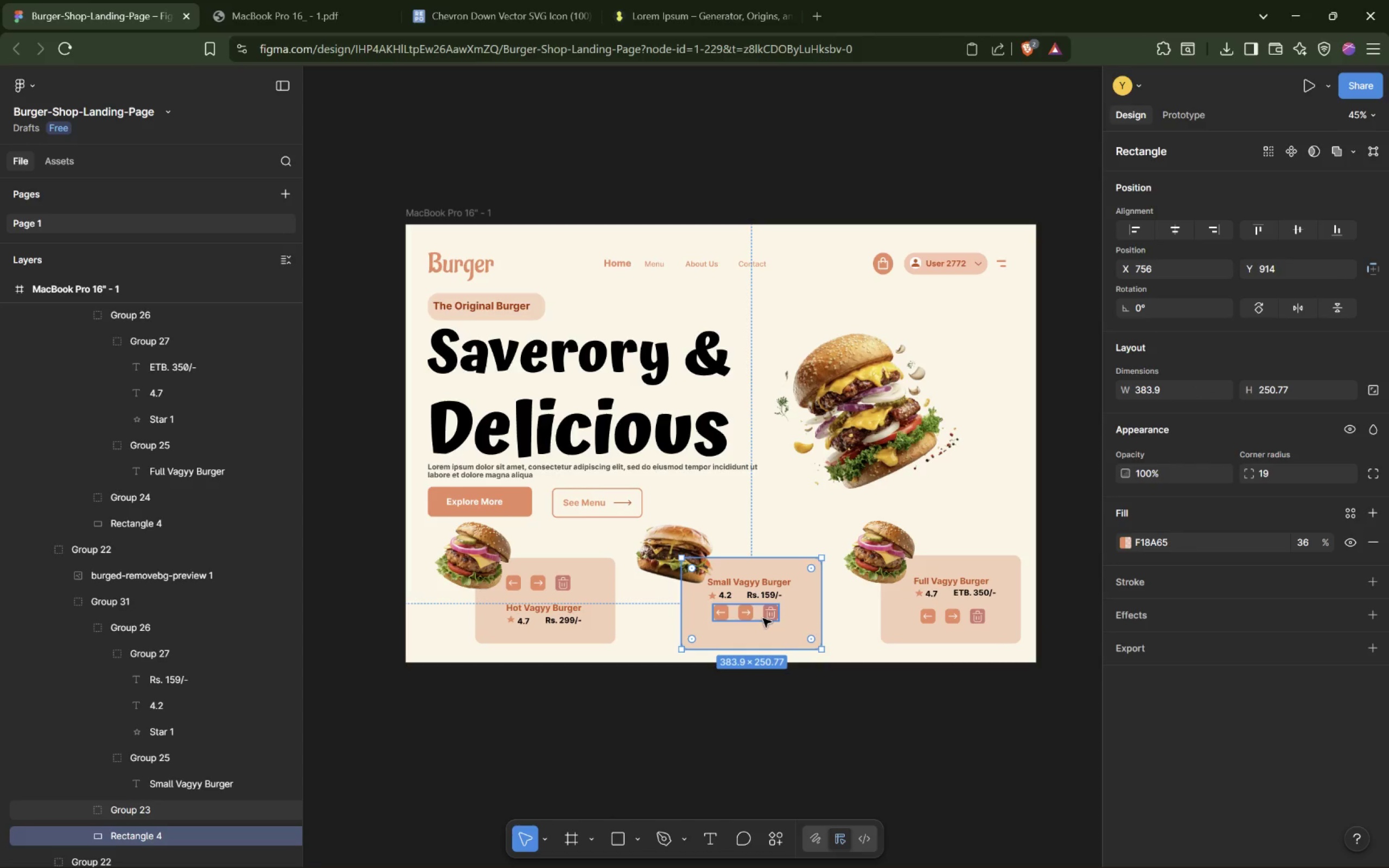 
key(Control+Z)
 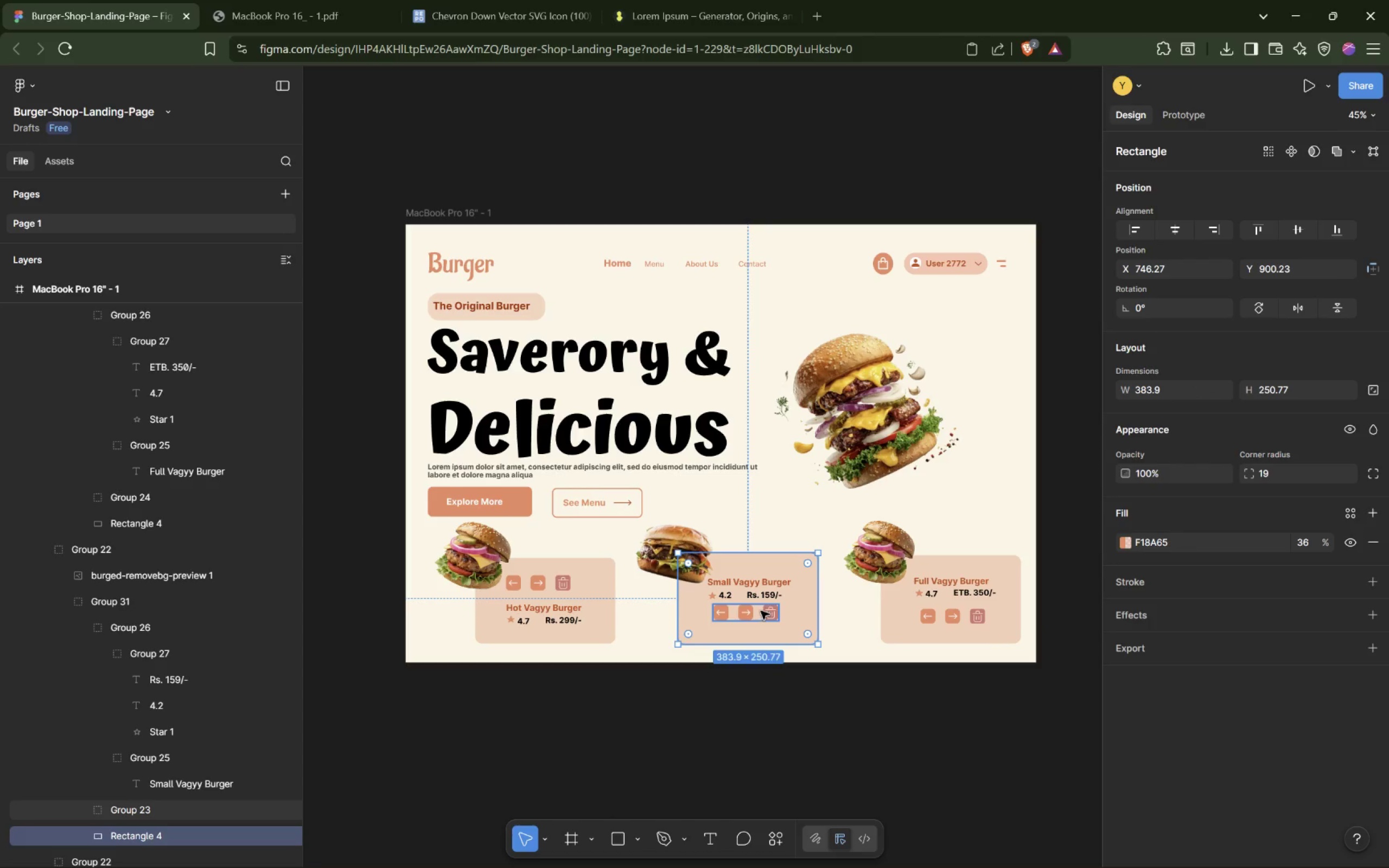 
left_click([759, 611])
 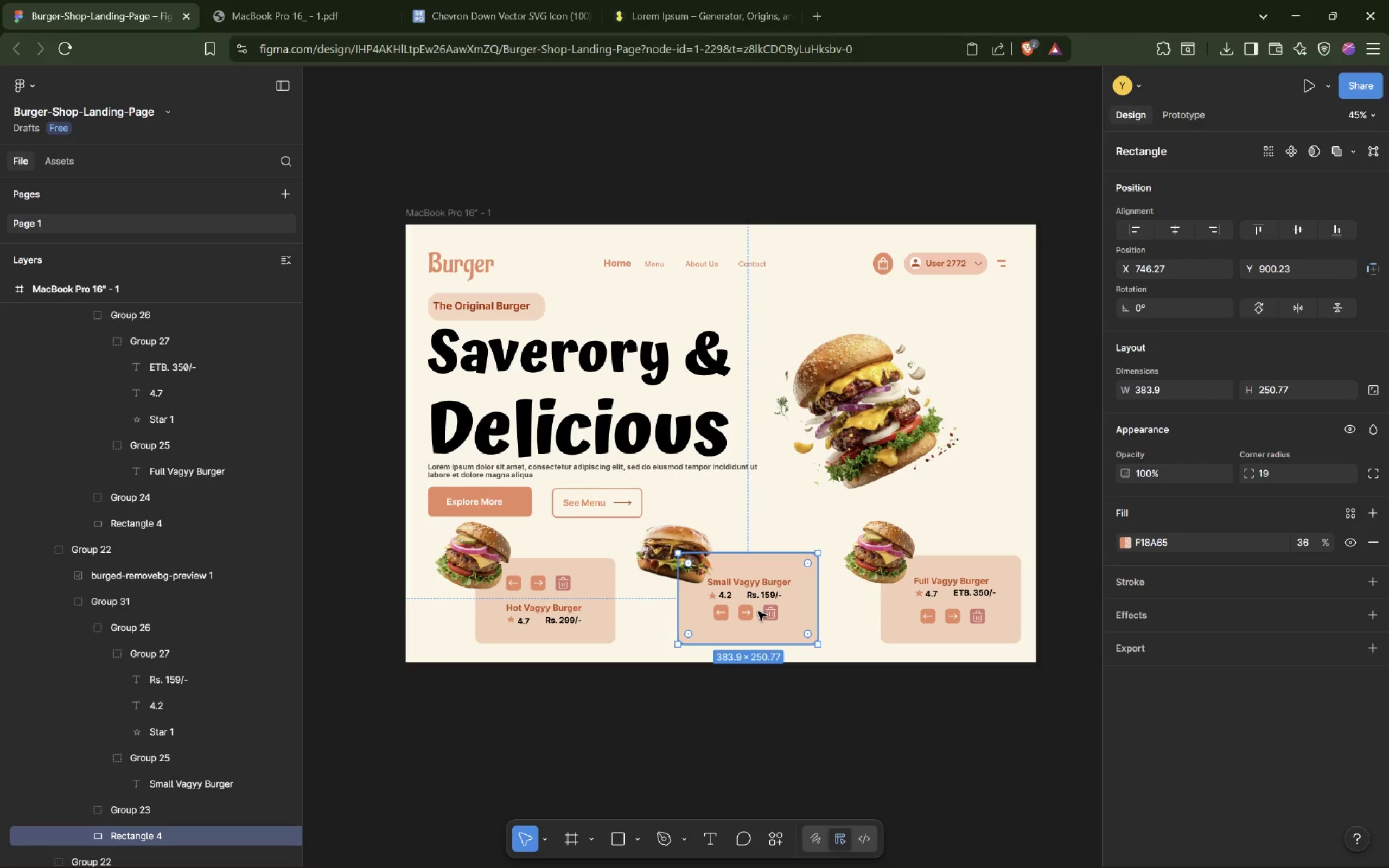 
left_click([756, 612])
 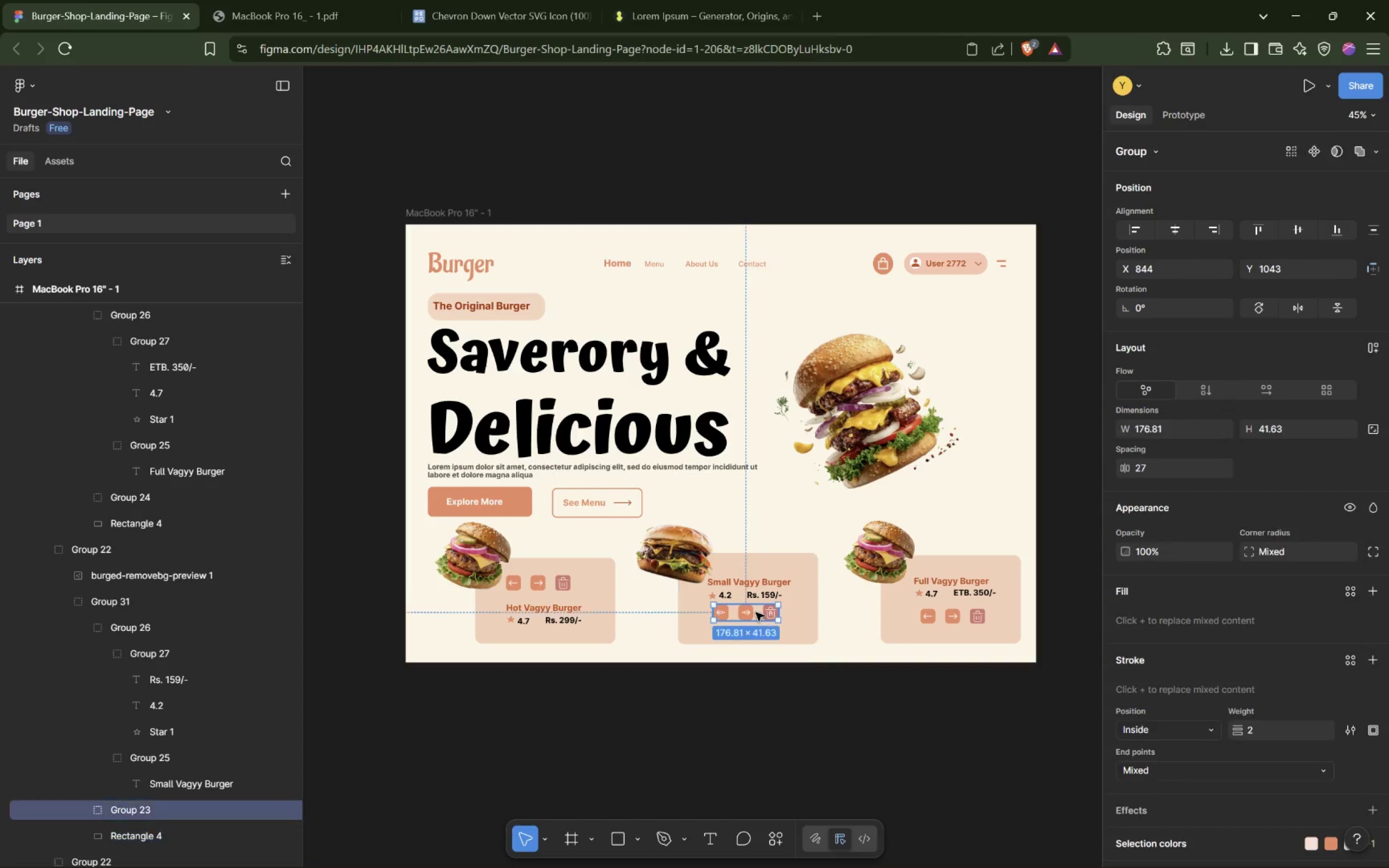 
left_click_drag(start_coordinate=[756, 612], to_coordinate=[759, 616])
 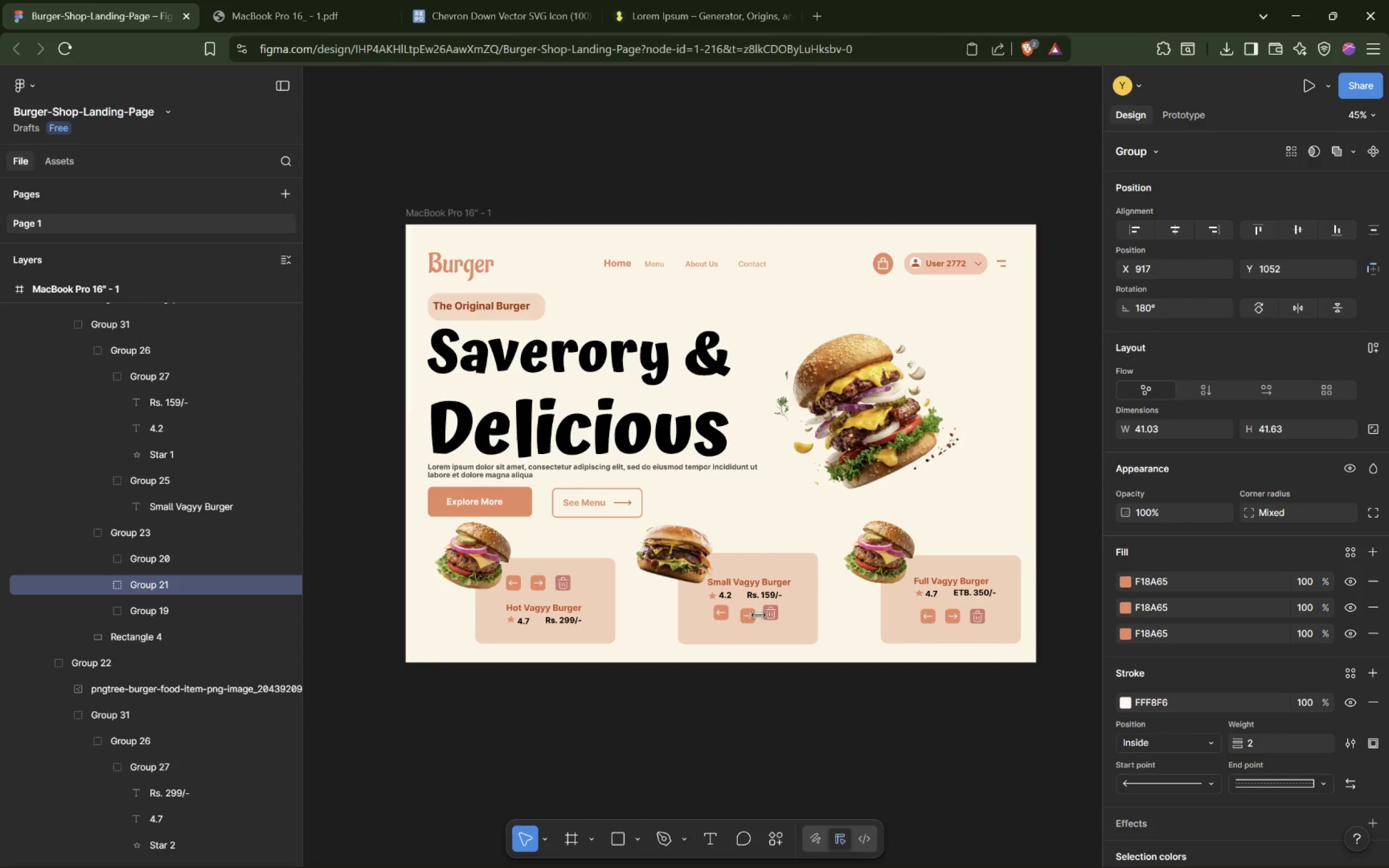 
key(Control+Z)
 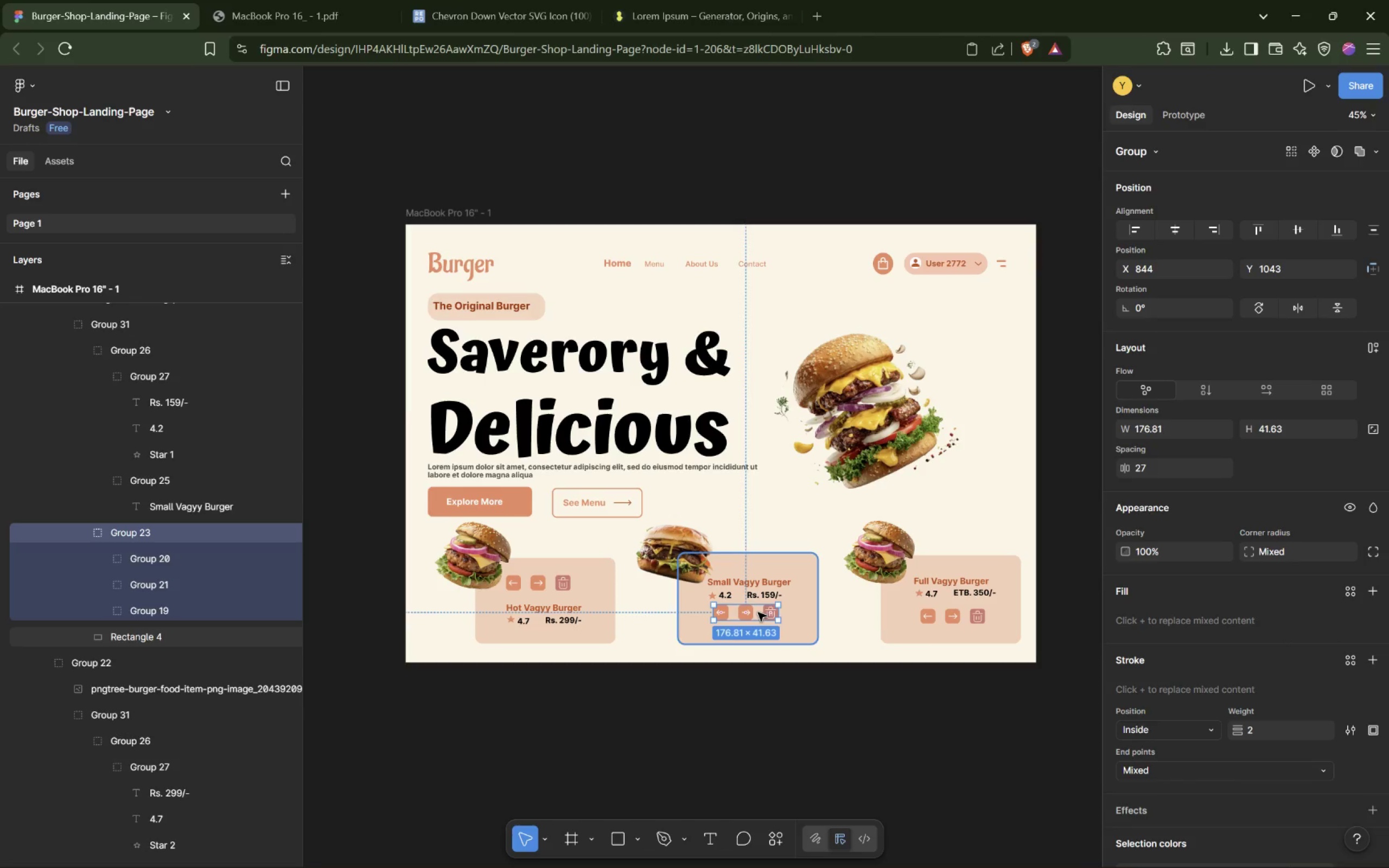 
left_click_drag(start_coordinate=[761, 612], to_coordinate=[763, 618])
 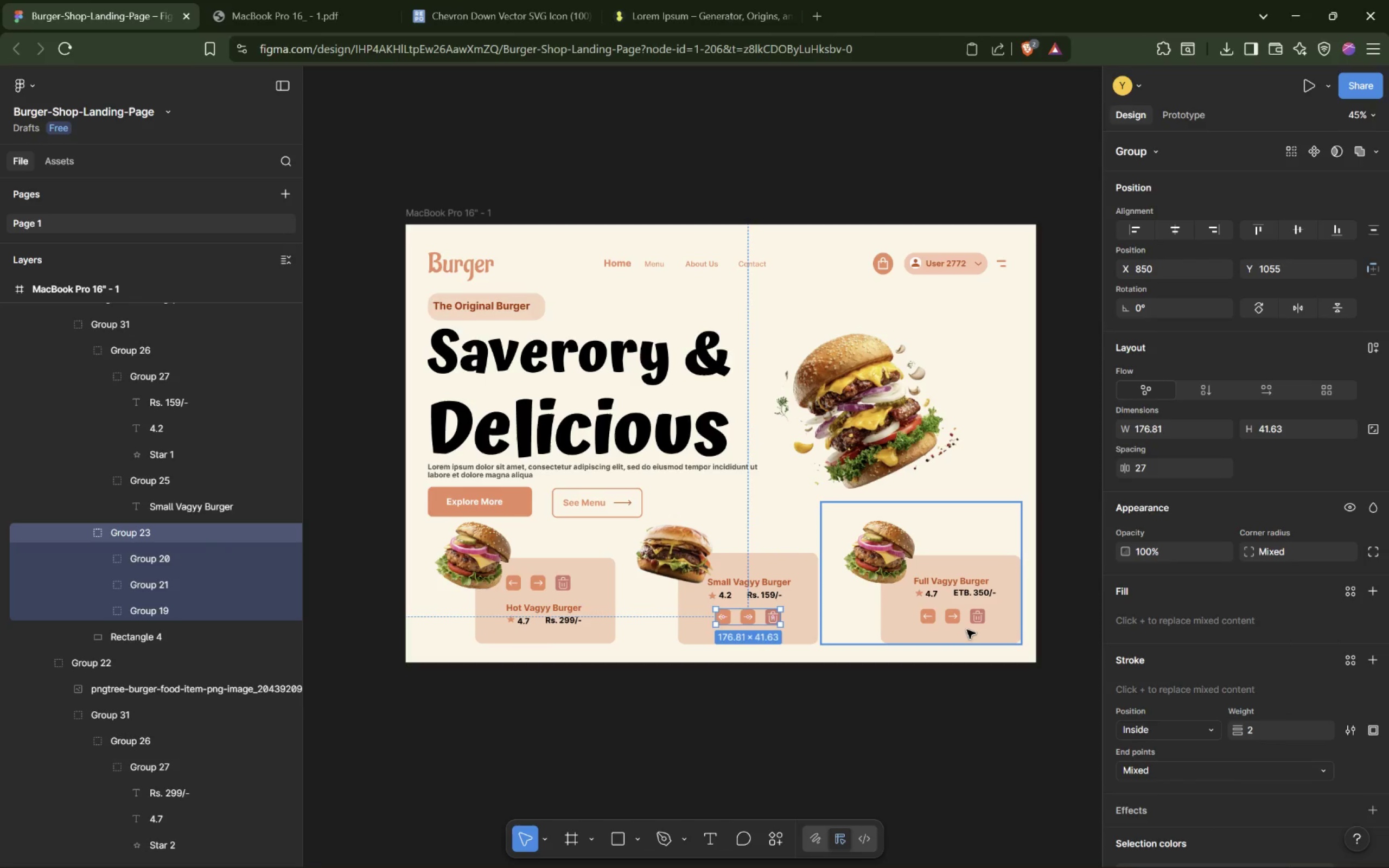 
left_click([967, 619])
 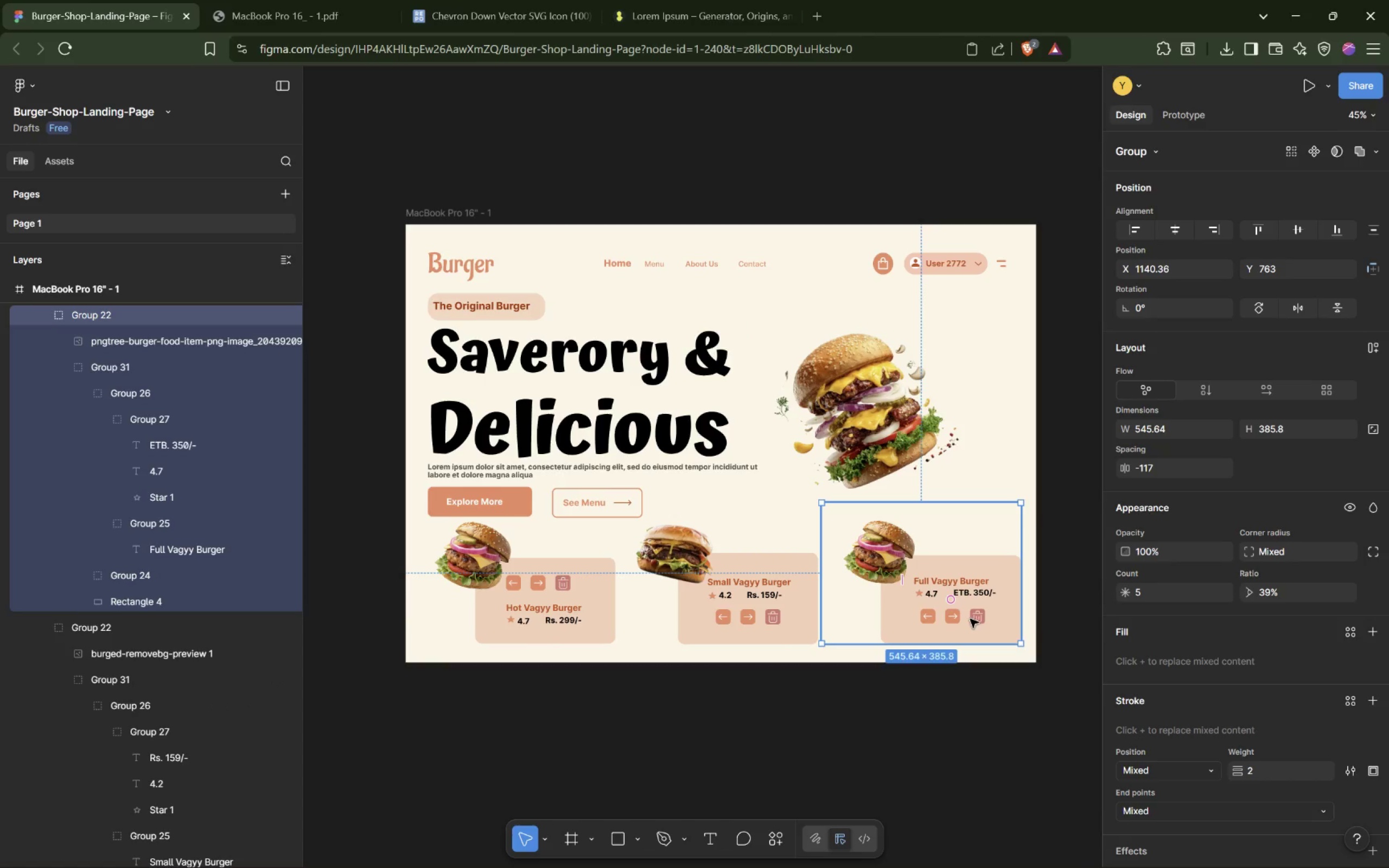 
left_click([976, 619])
 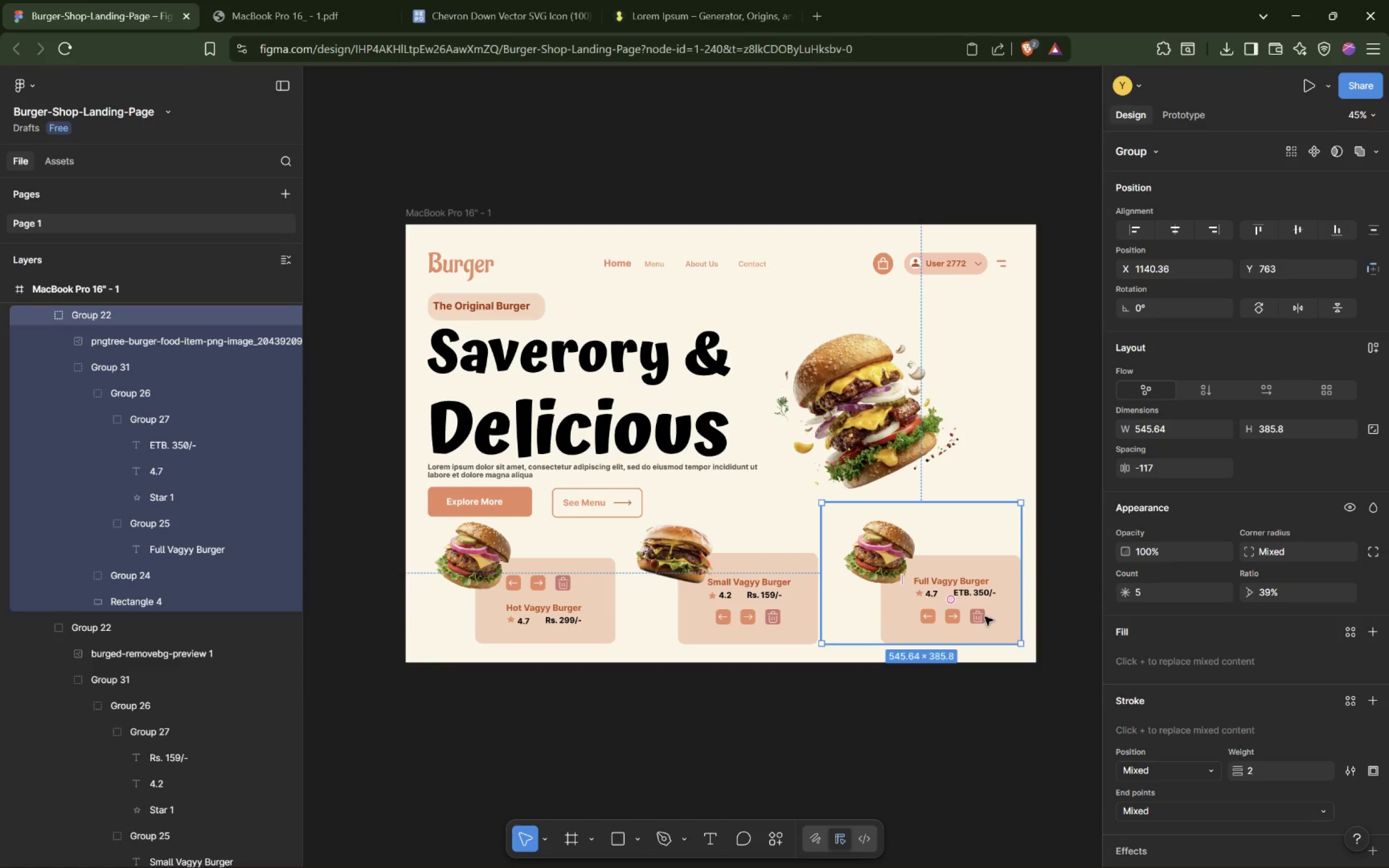 
double_click([975, 616])
 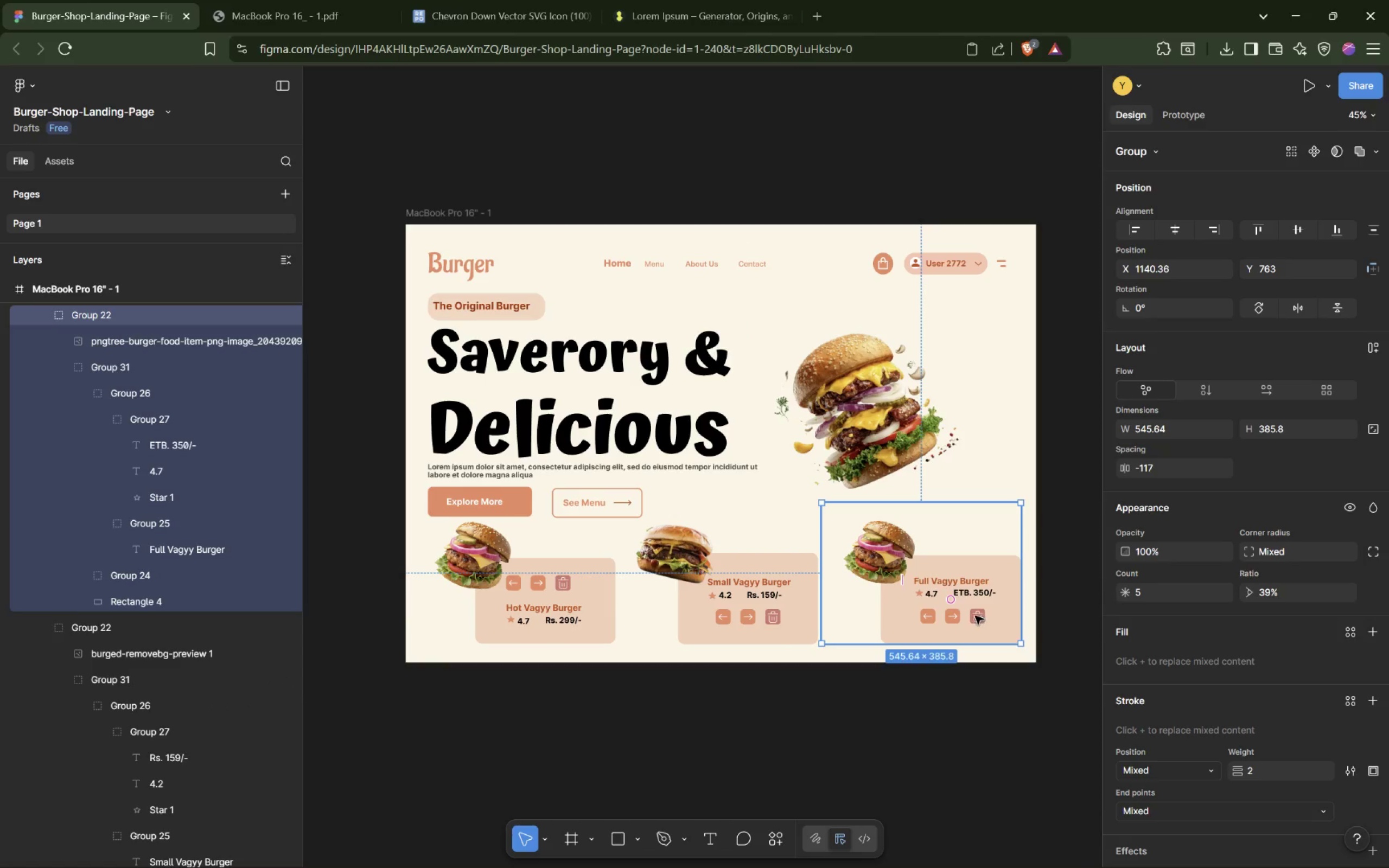 
triple_click([975, 616])
 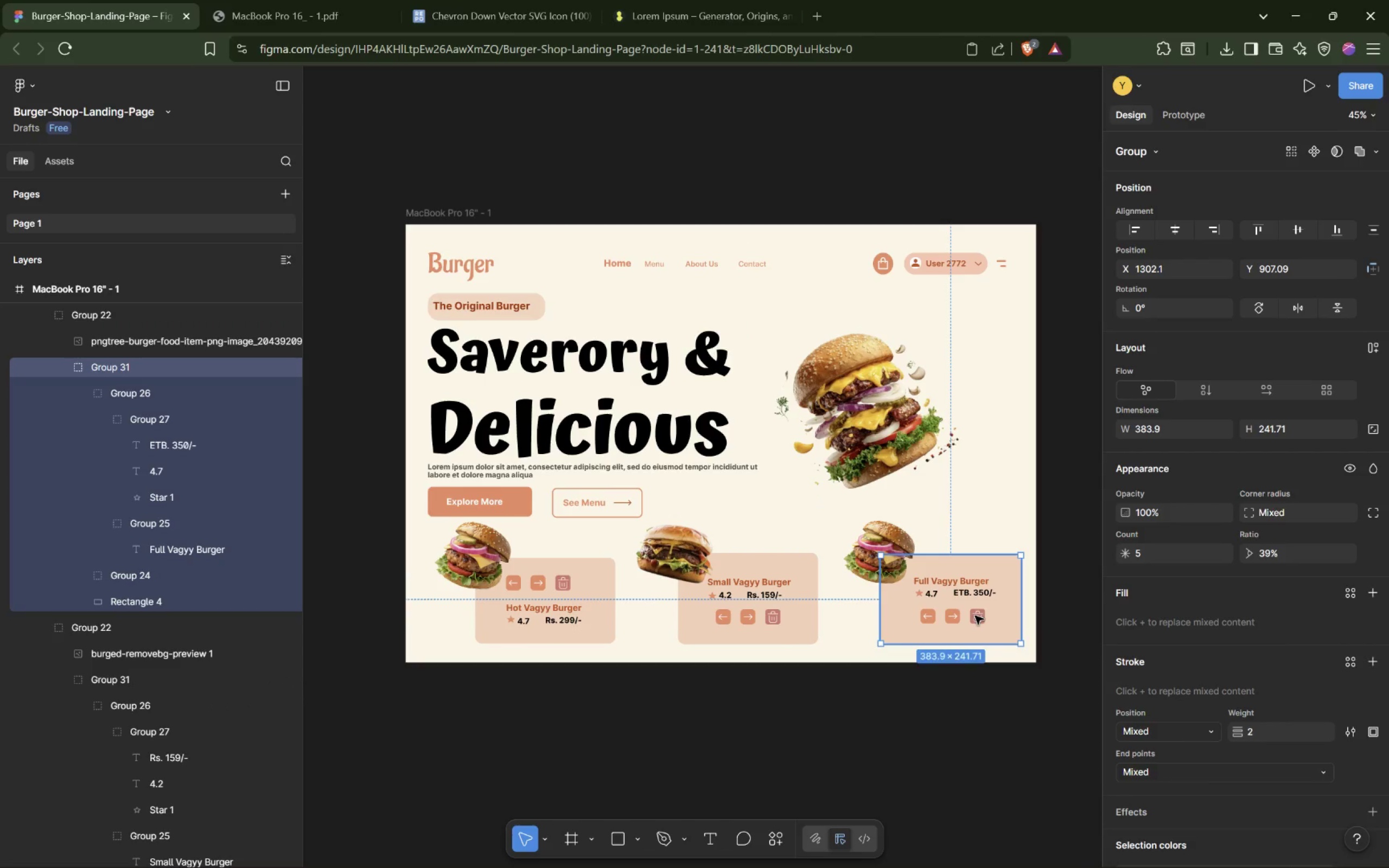 
triple_click([975, 616])
 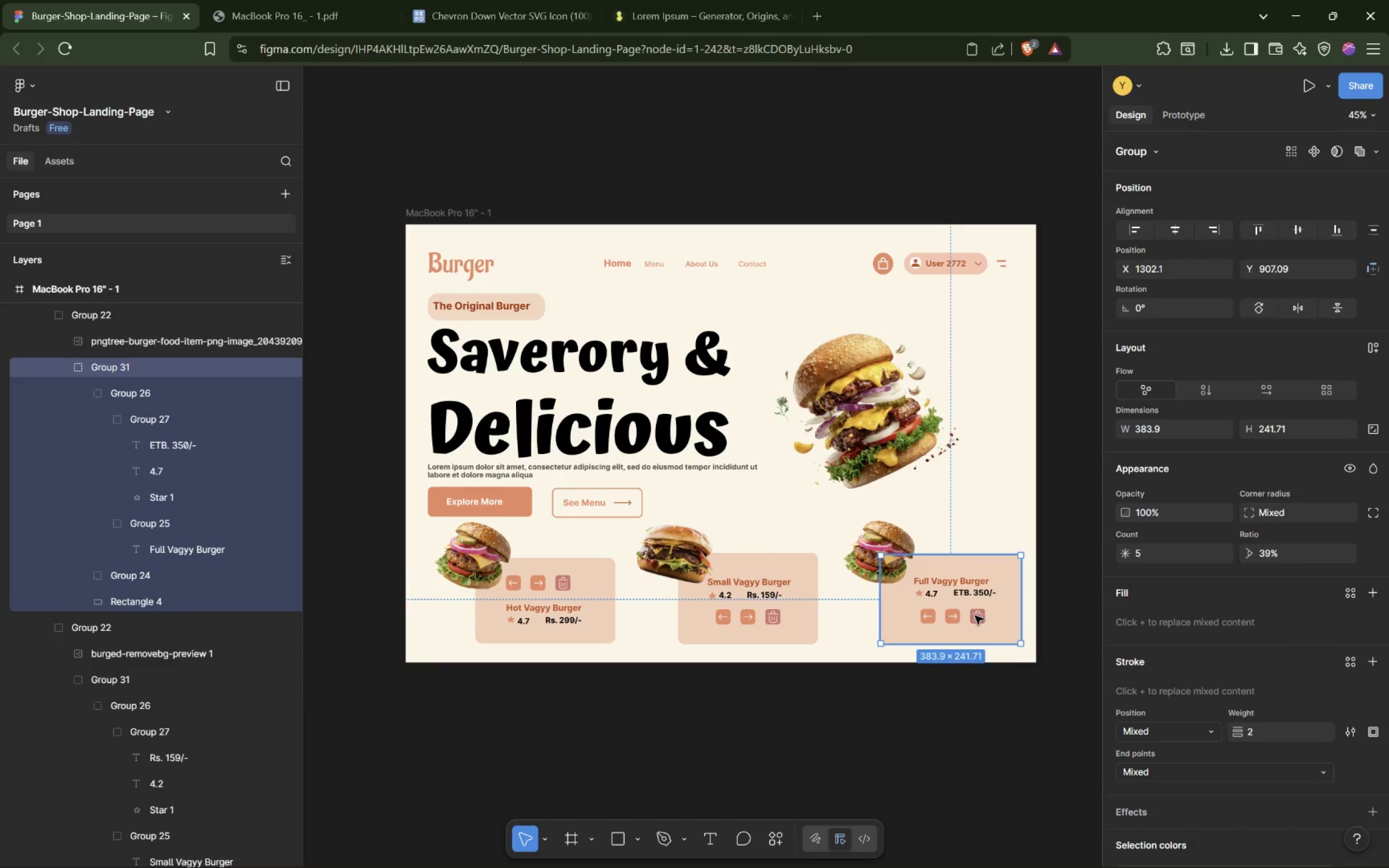 
triple_click([975, 616])
 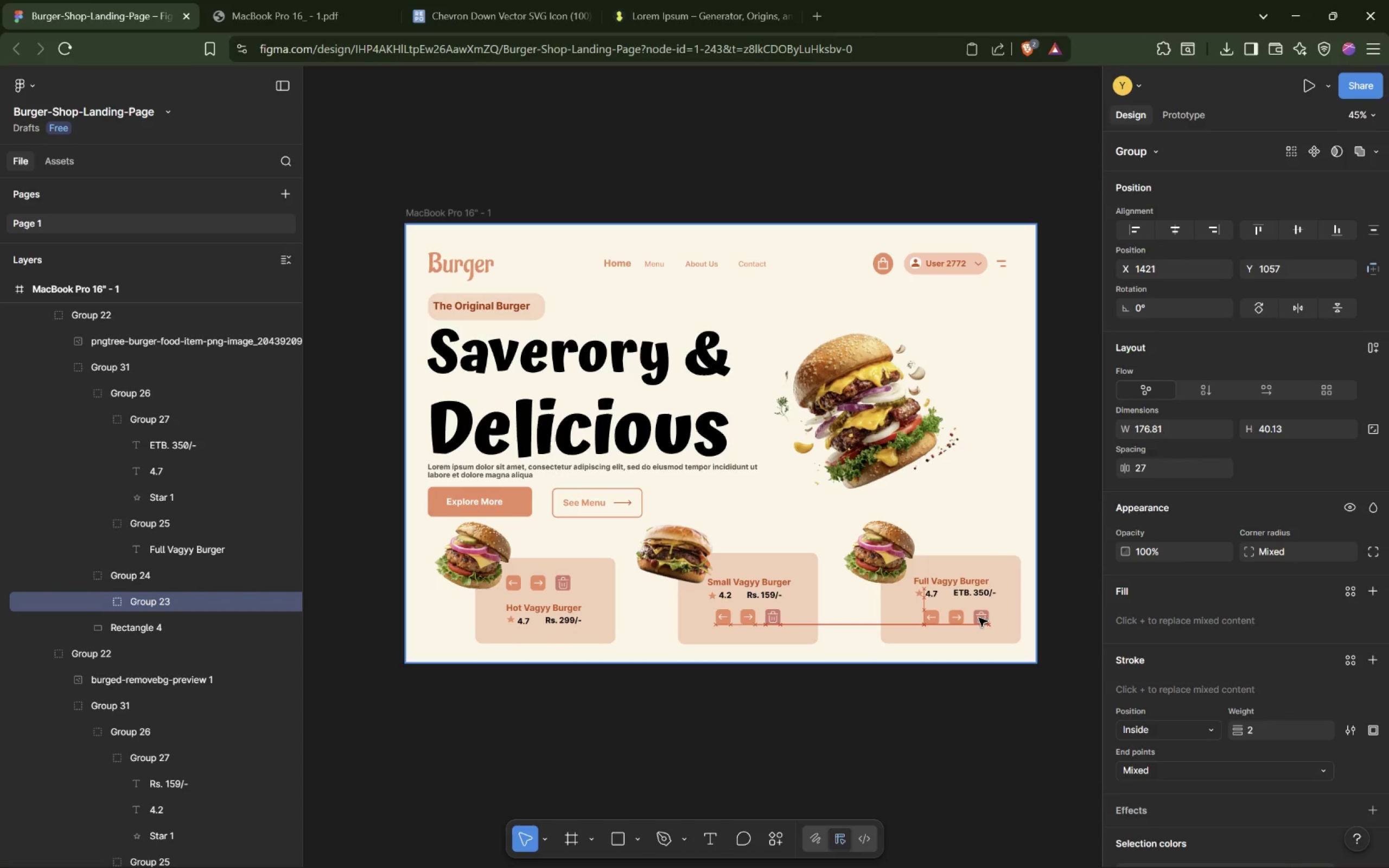 
wait(12.48)
 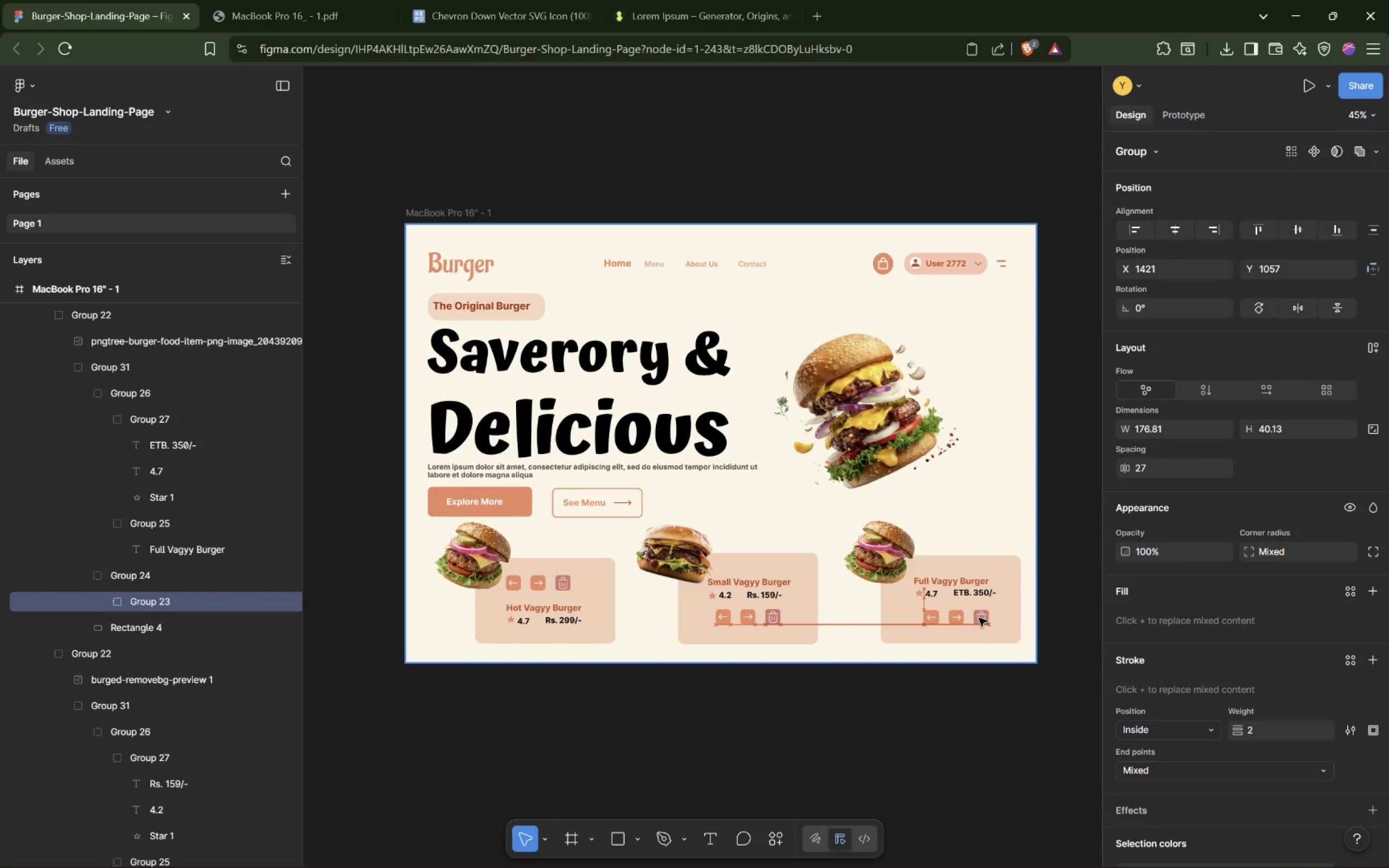 
left_click_drag(start_coordinate=[963, 588], to_coordinate=[967, 588])
 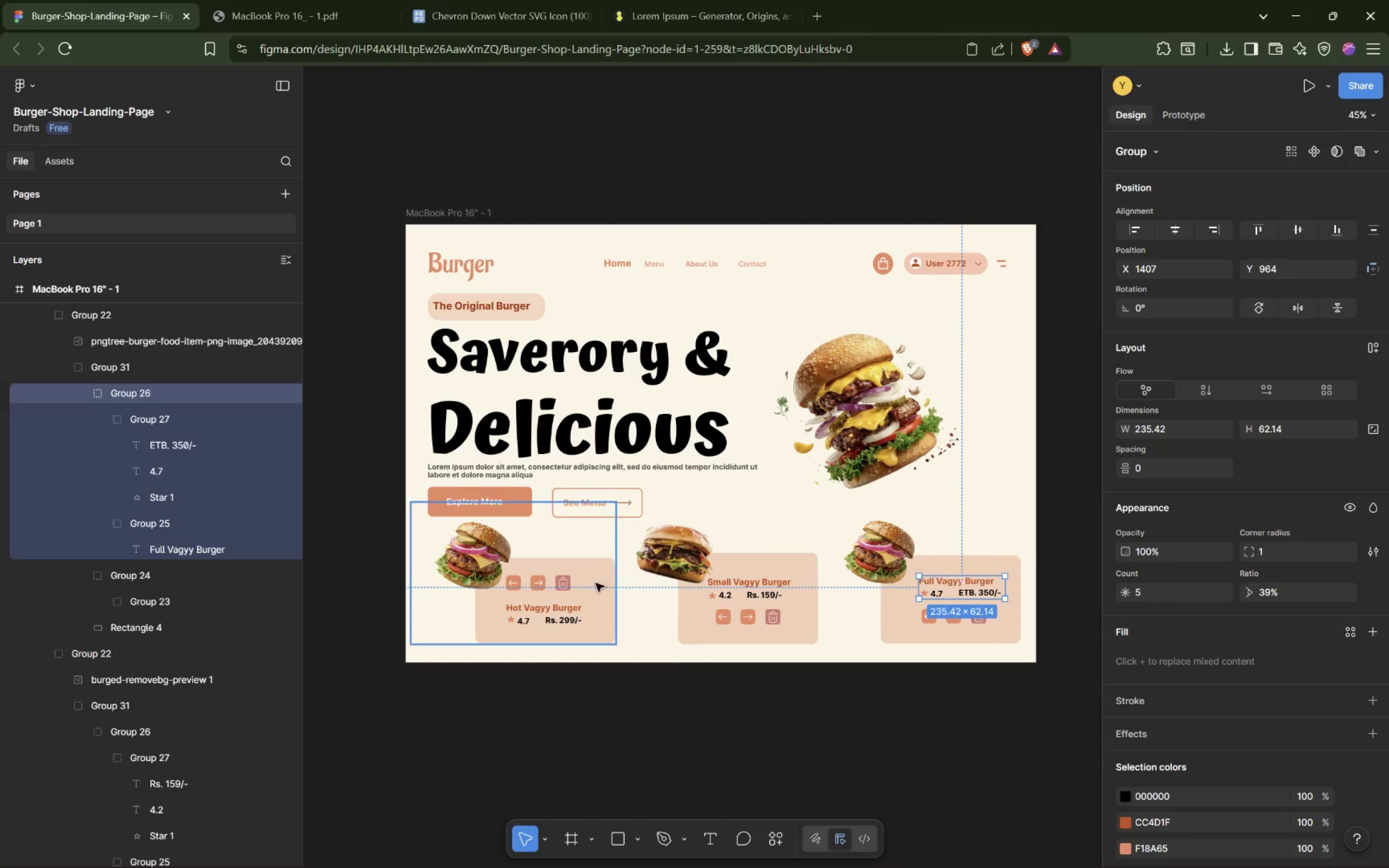 
left_click([552, 621])
 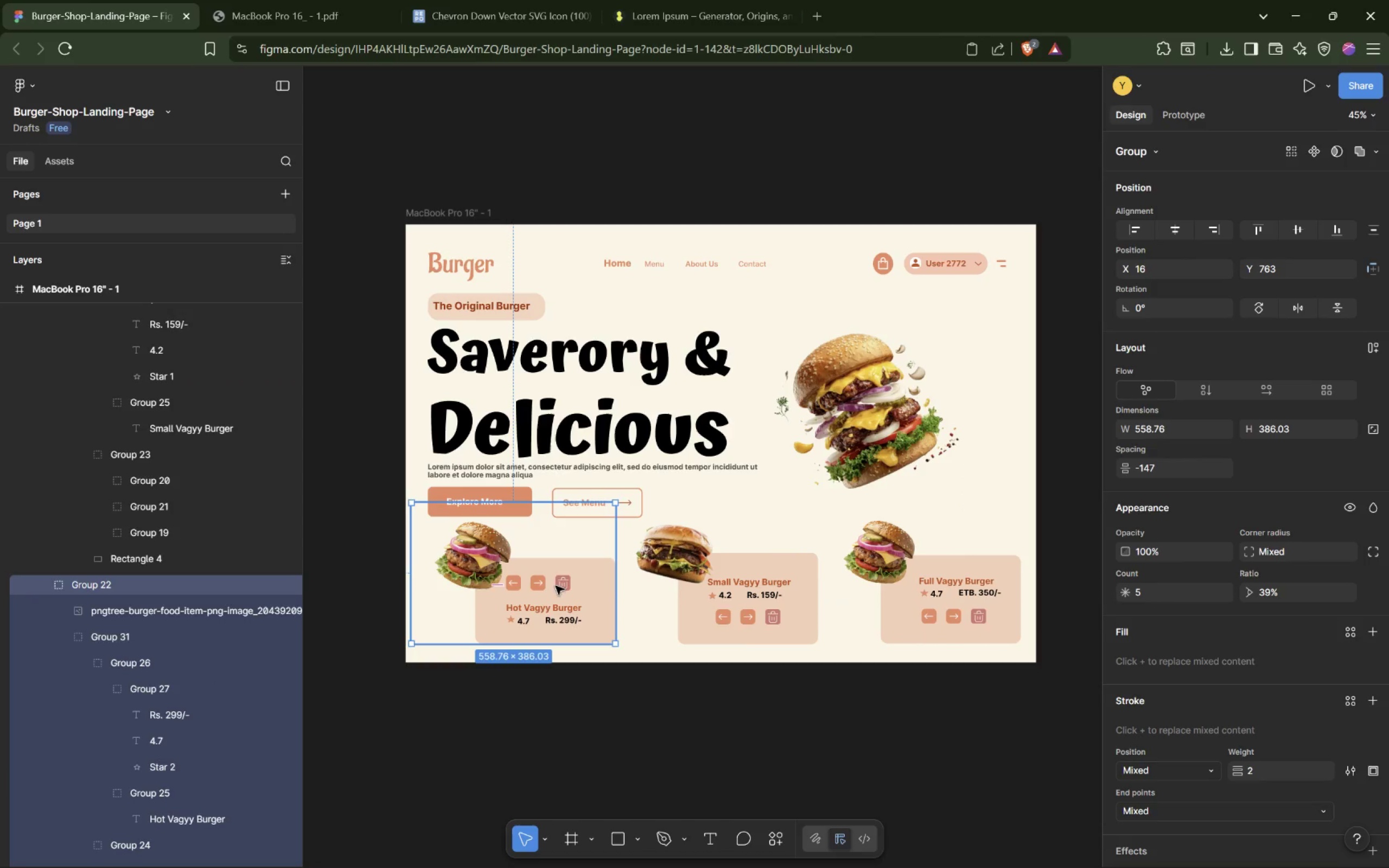 
double_click([555, 584])
 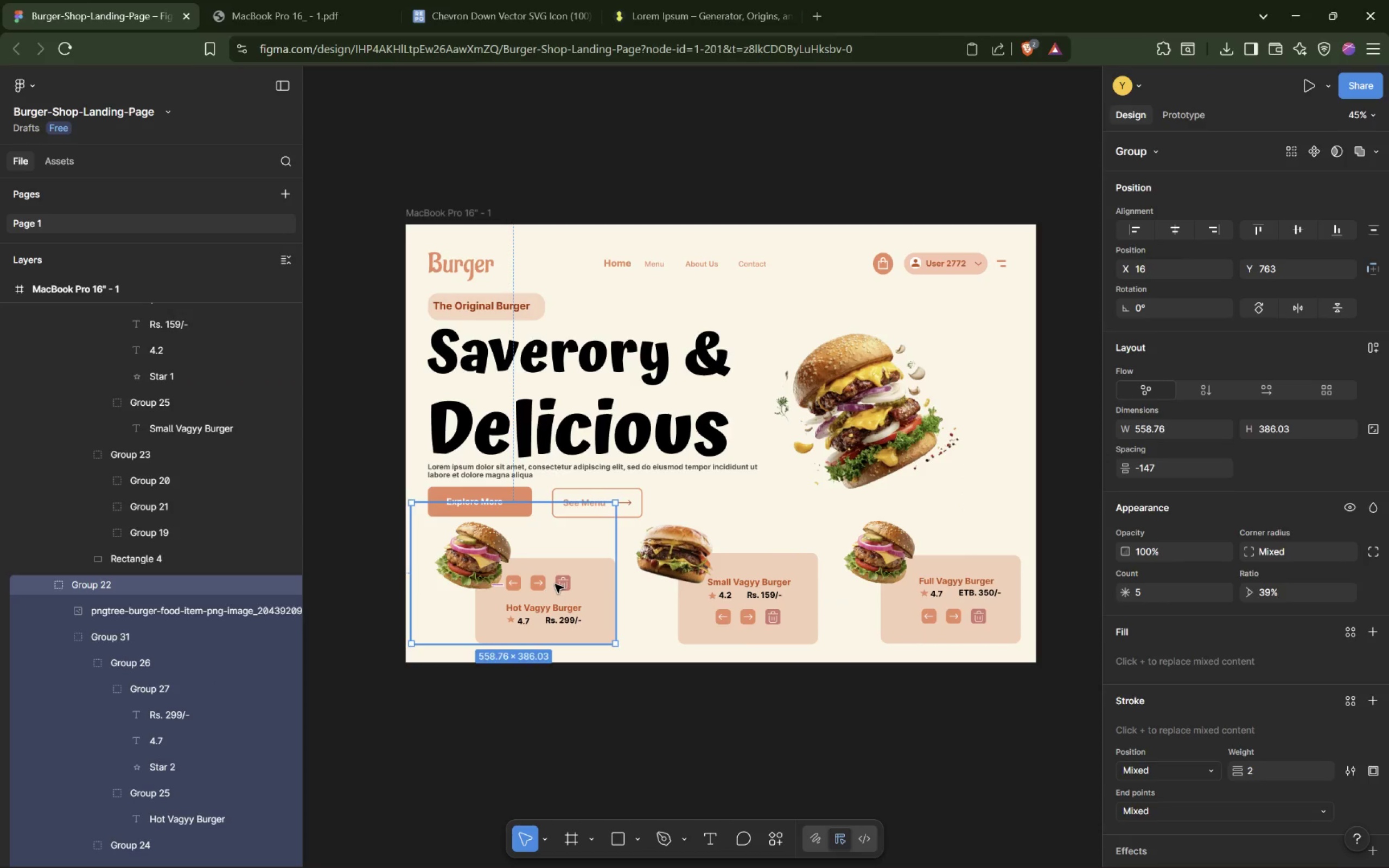 
triple_click([555, 584])
 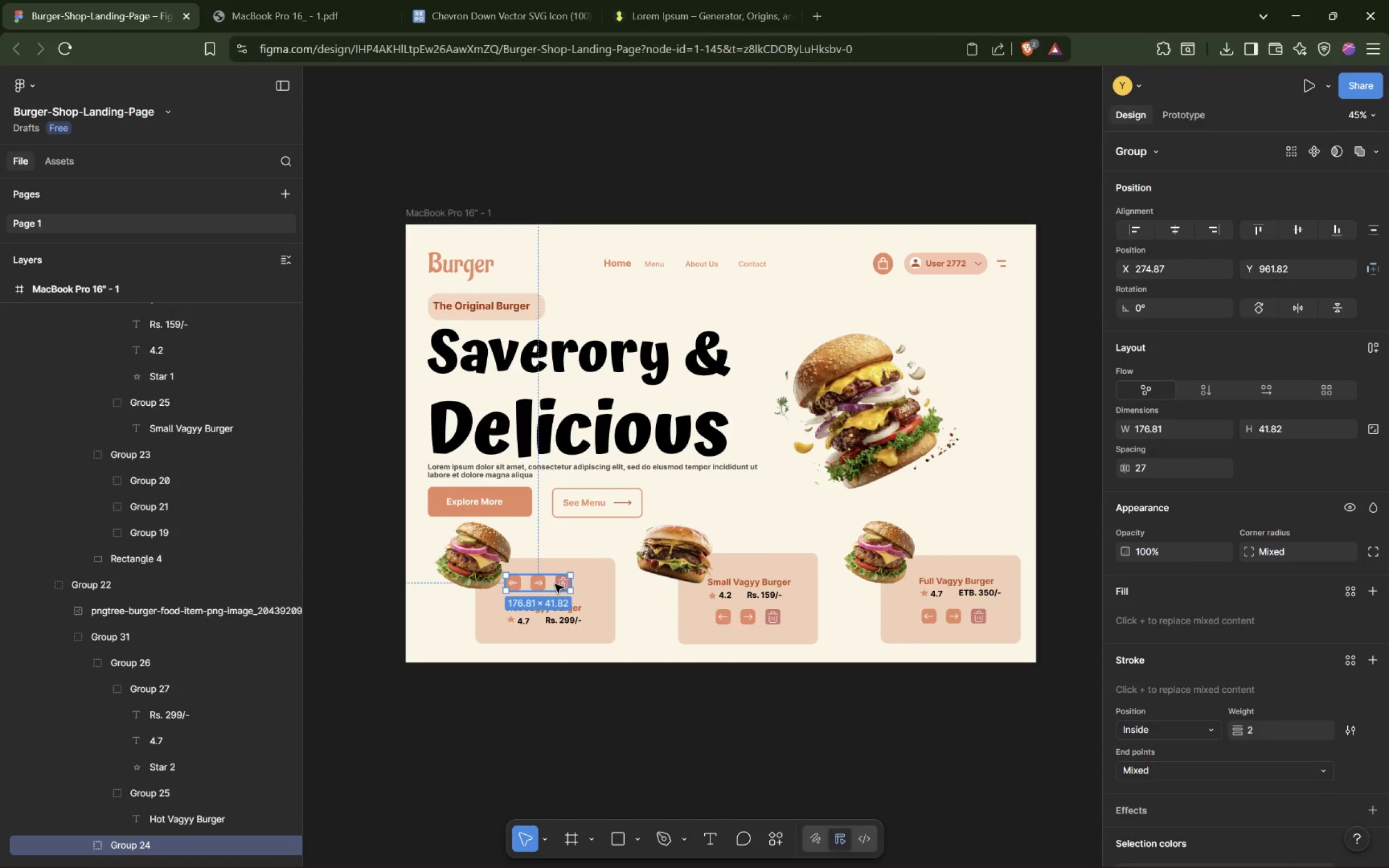 
left_click_drag(start_coordinate=[550, 584], to_coordinate=[556, 614])
 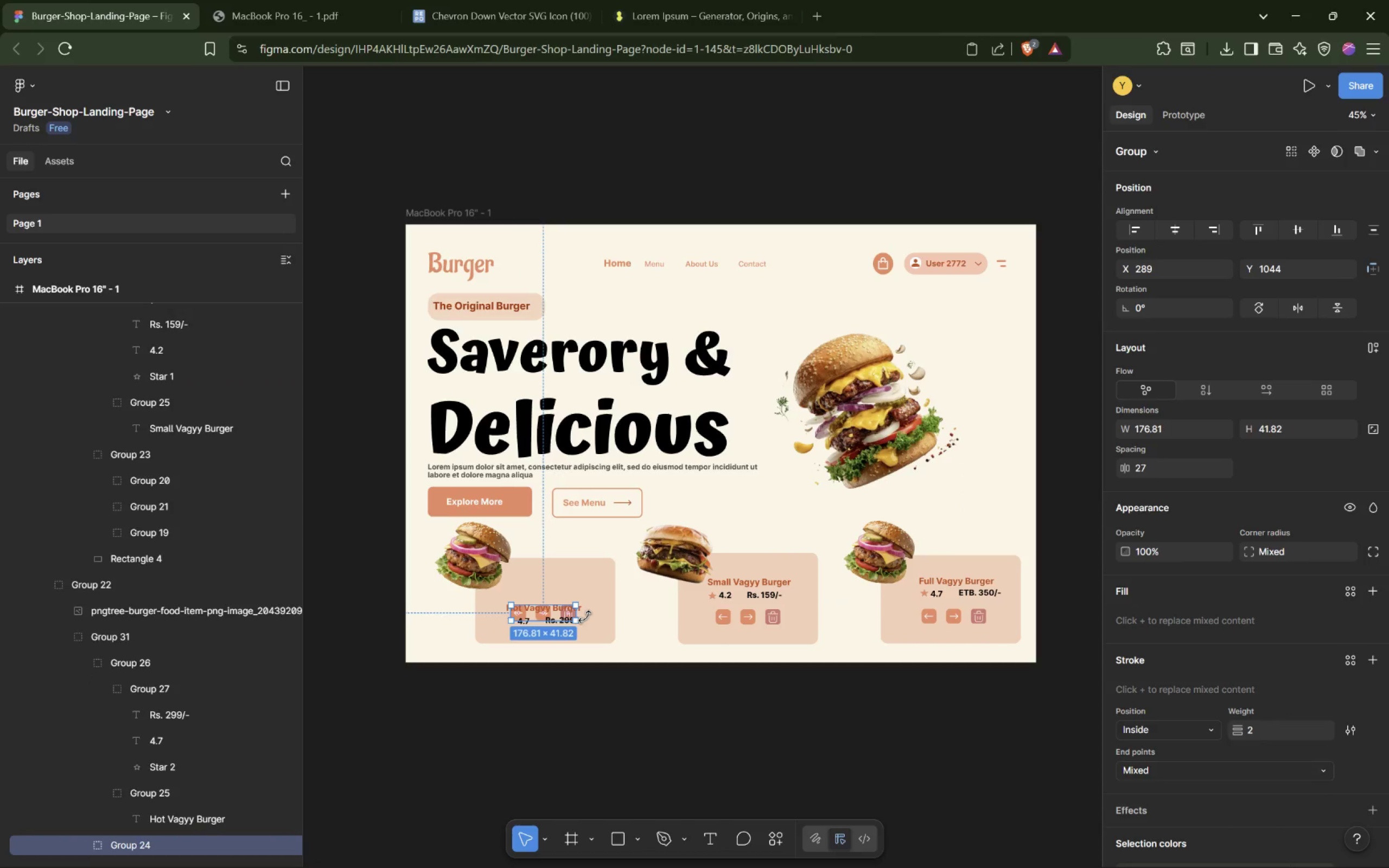 
left_click([585, 615])
 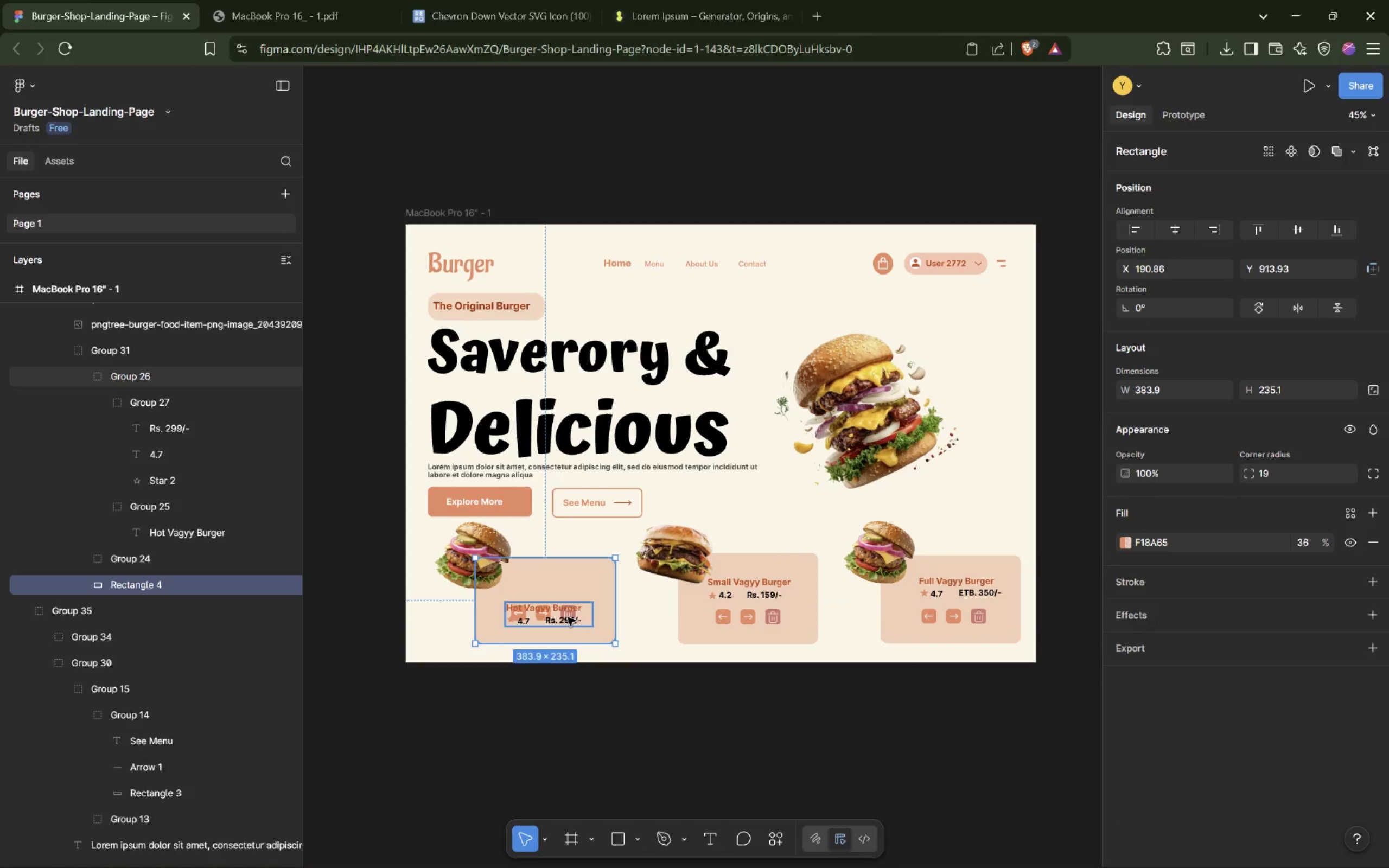 
left_click([564, 618])
 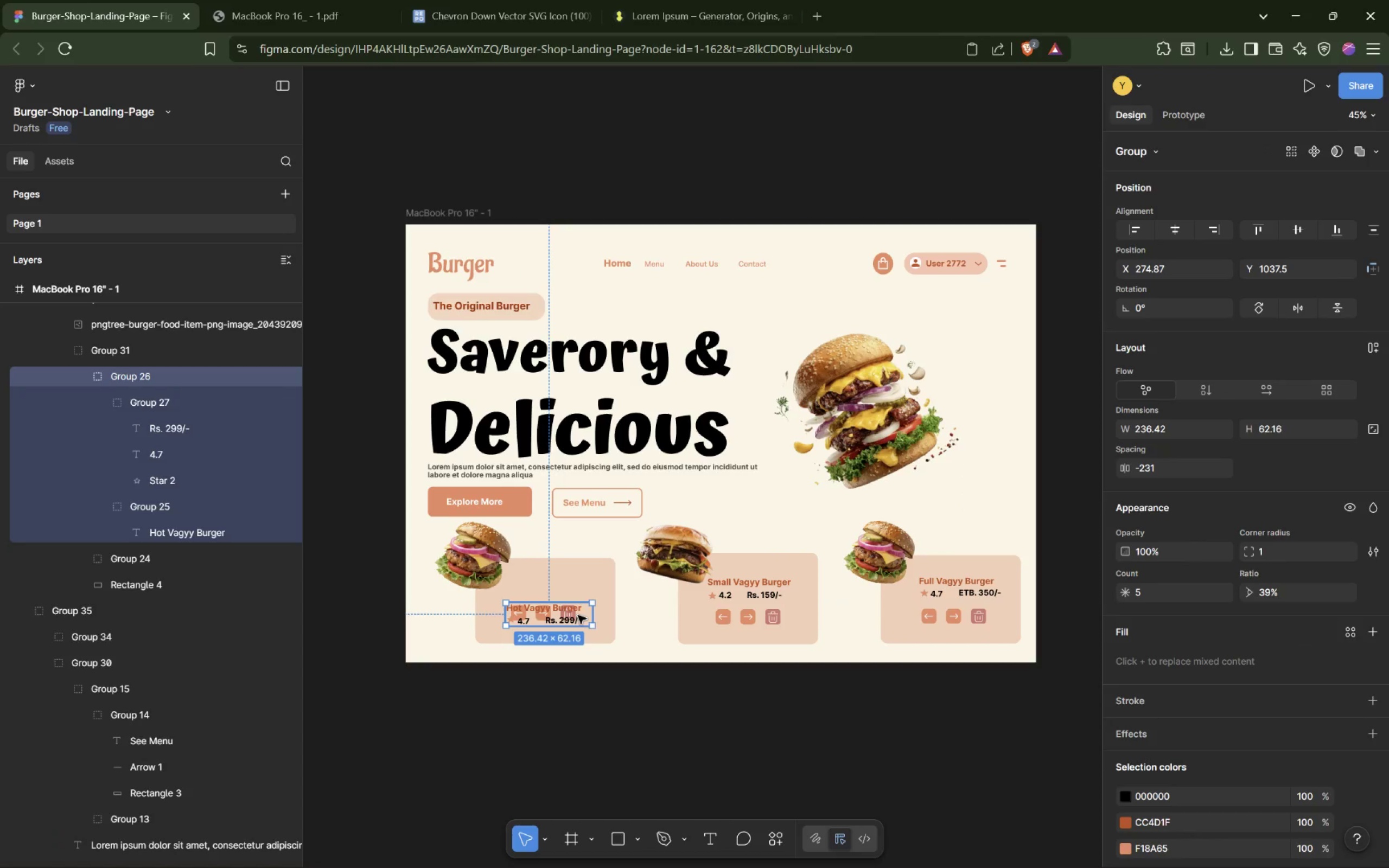 
left_click([587, 614])
 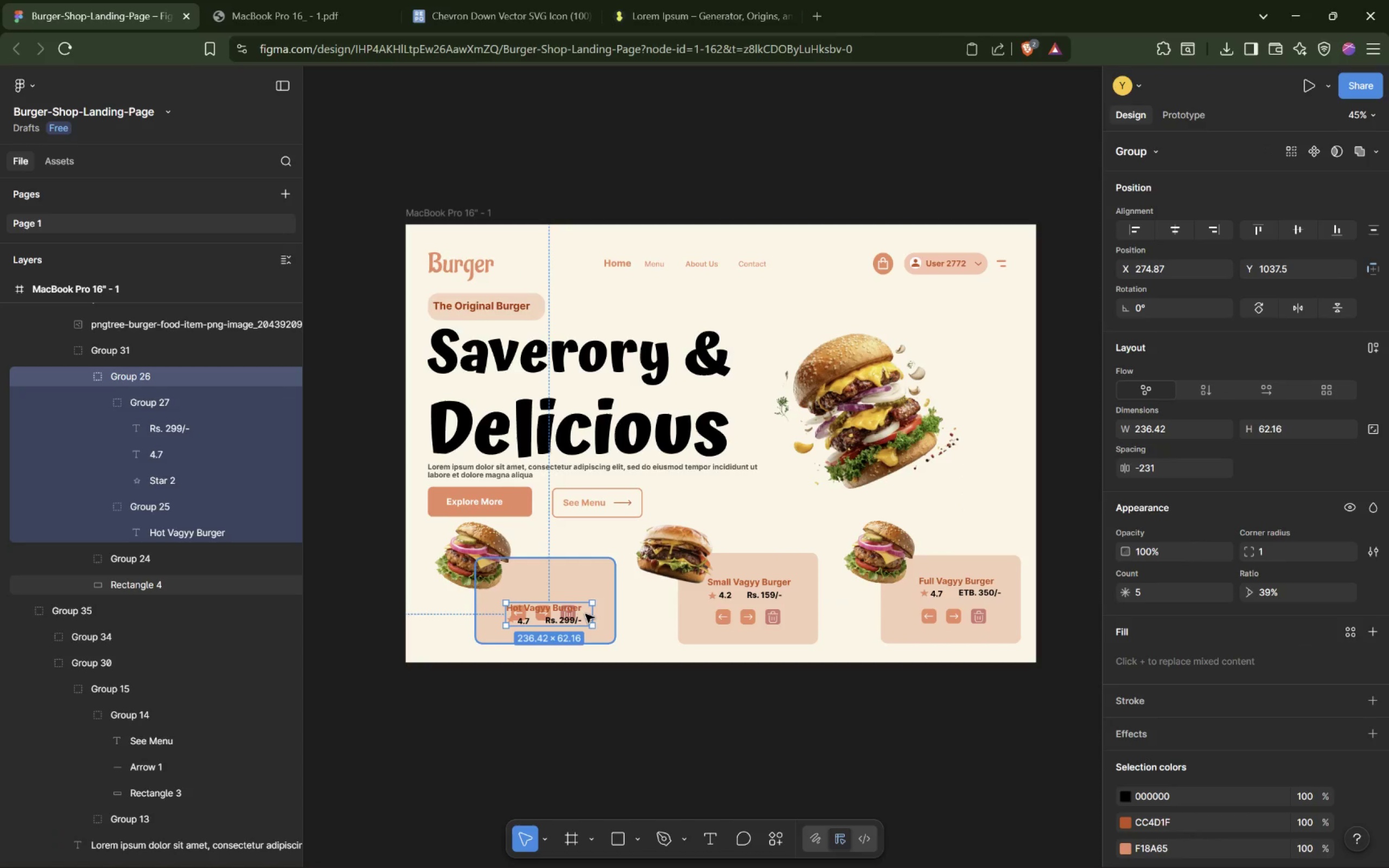 
left_click_drag(start_coordinate=[584, 614], to_coordinate=[585, 588])
 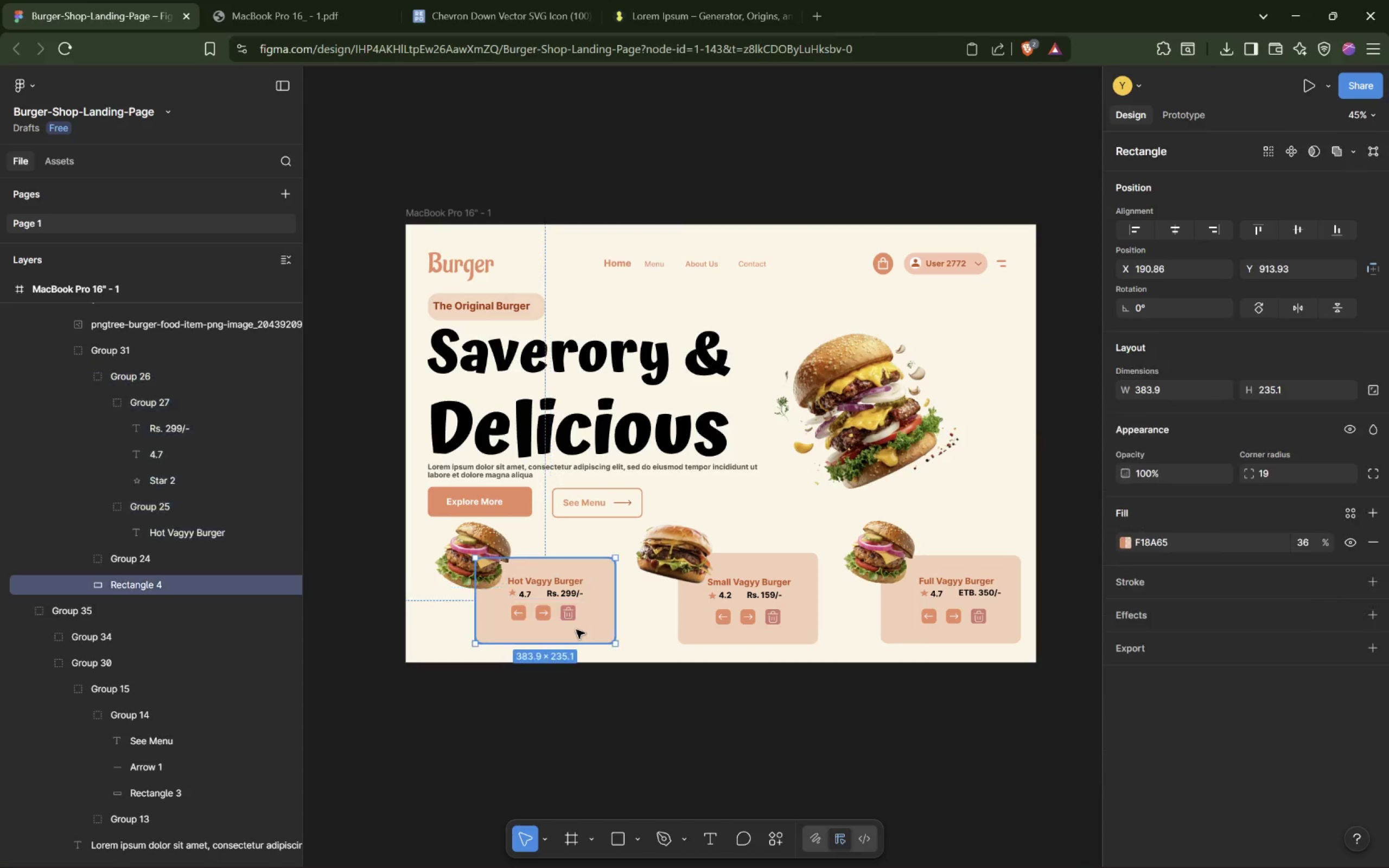 
left_click_drag(start_coordinate=[563, 615], to_coordinate=[566, 618])
 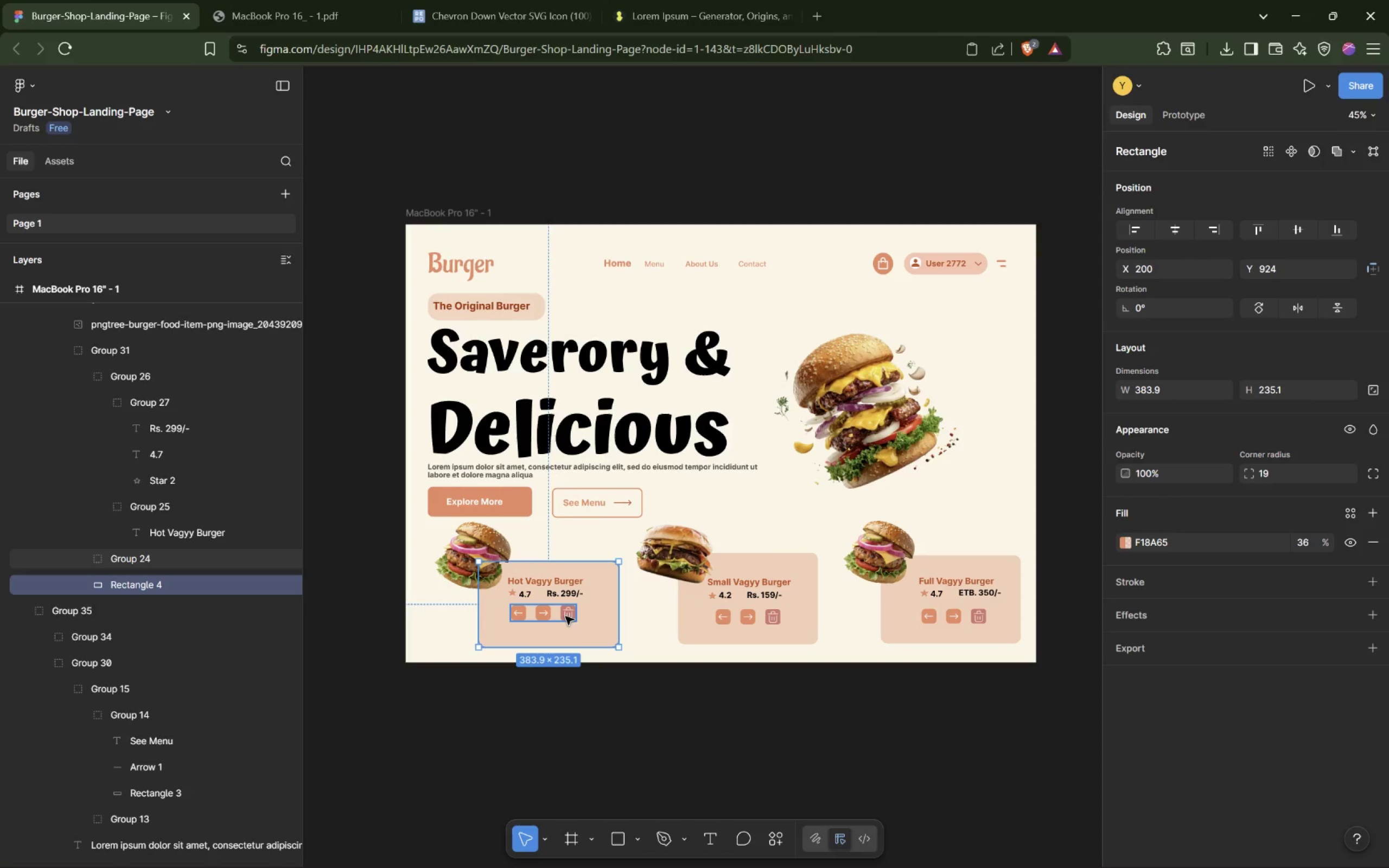 
key(Control+ControlLeft)
 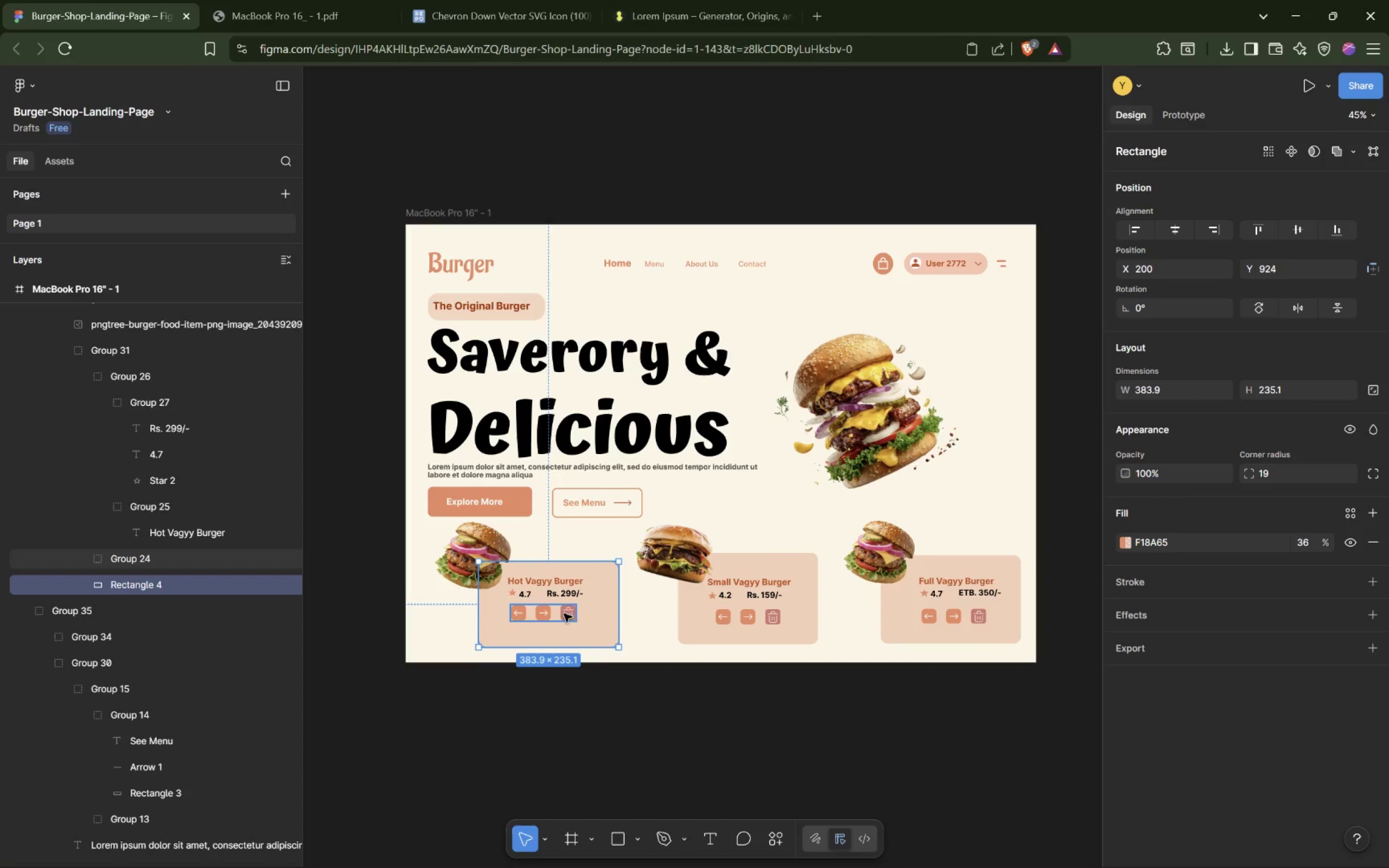 
key(Control+Z)
 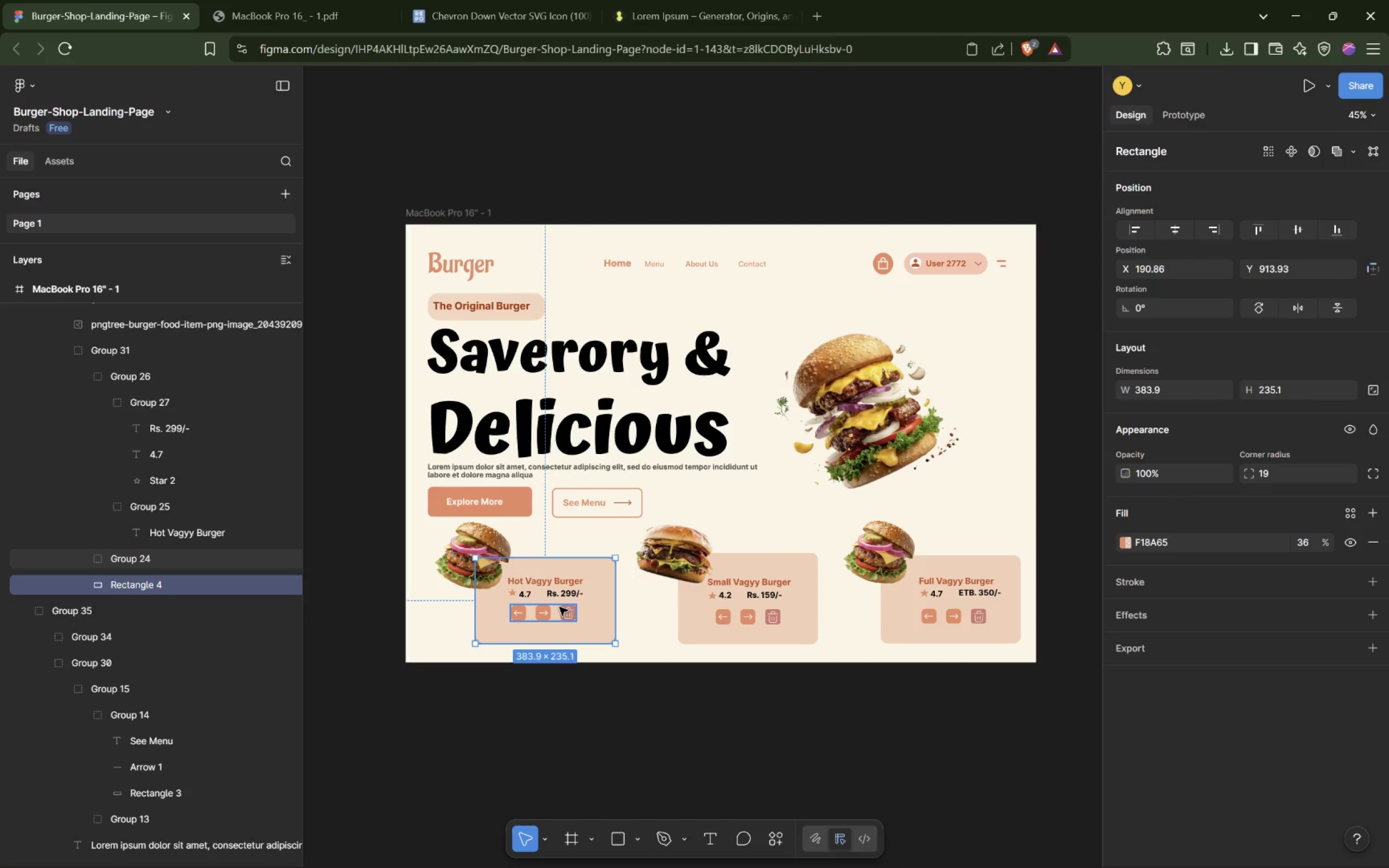 
left_click([557, 609])
 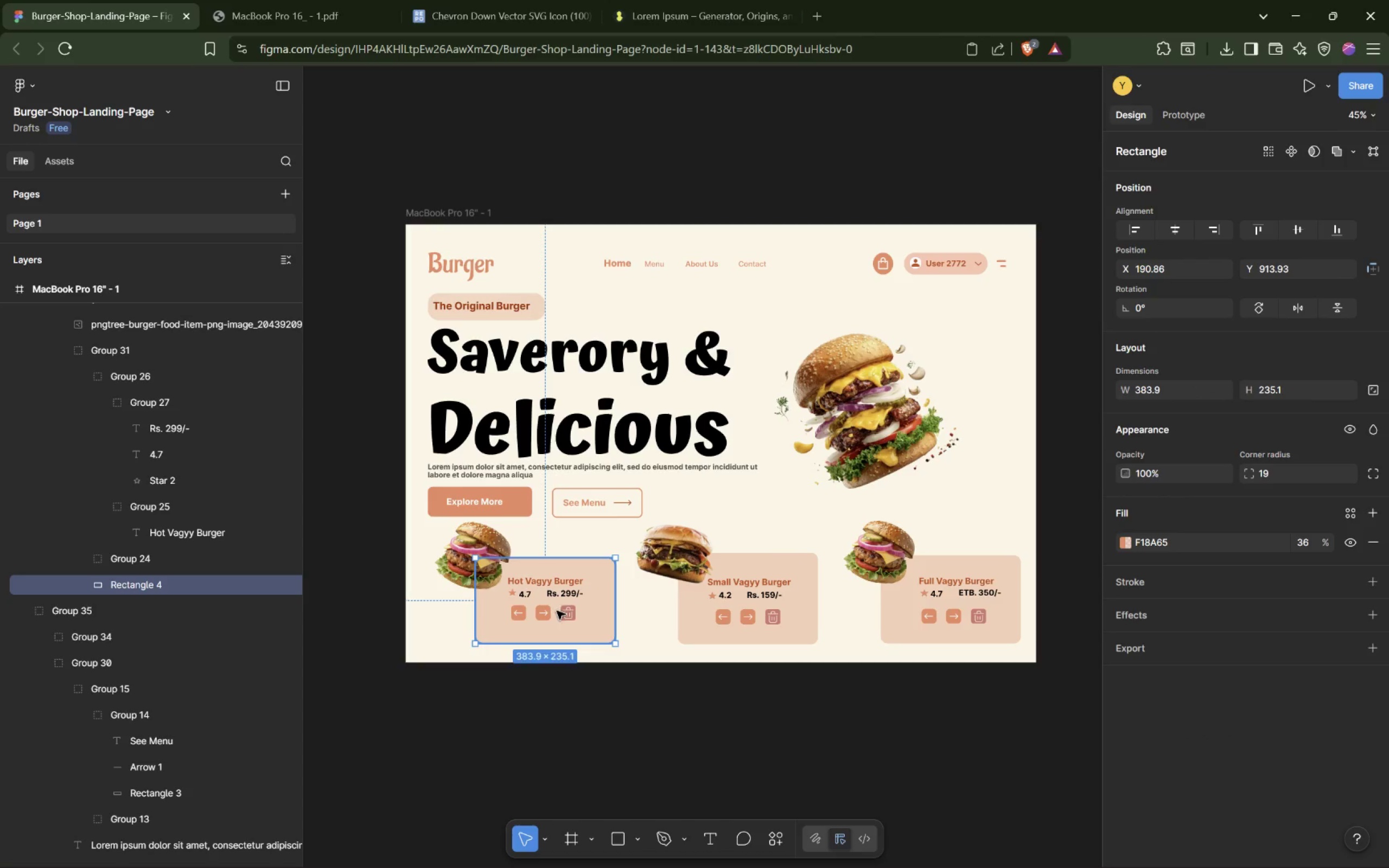 
double_click([557, 614])
 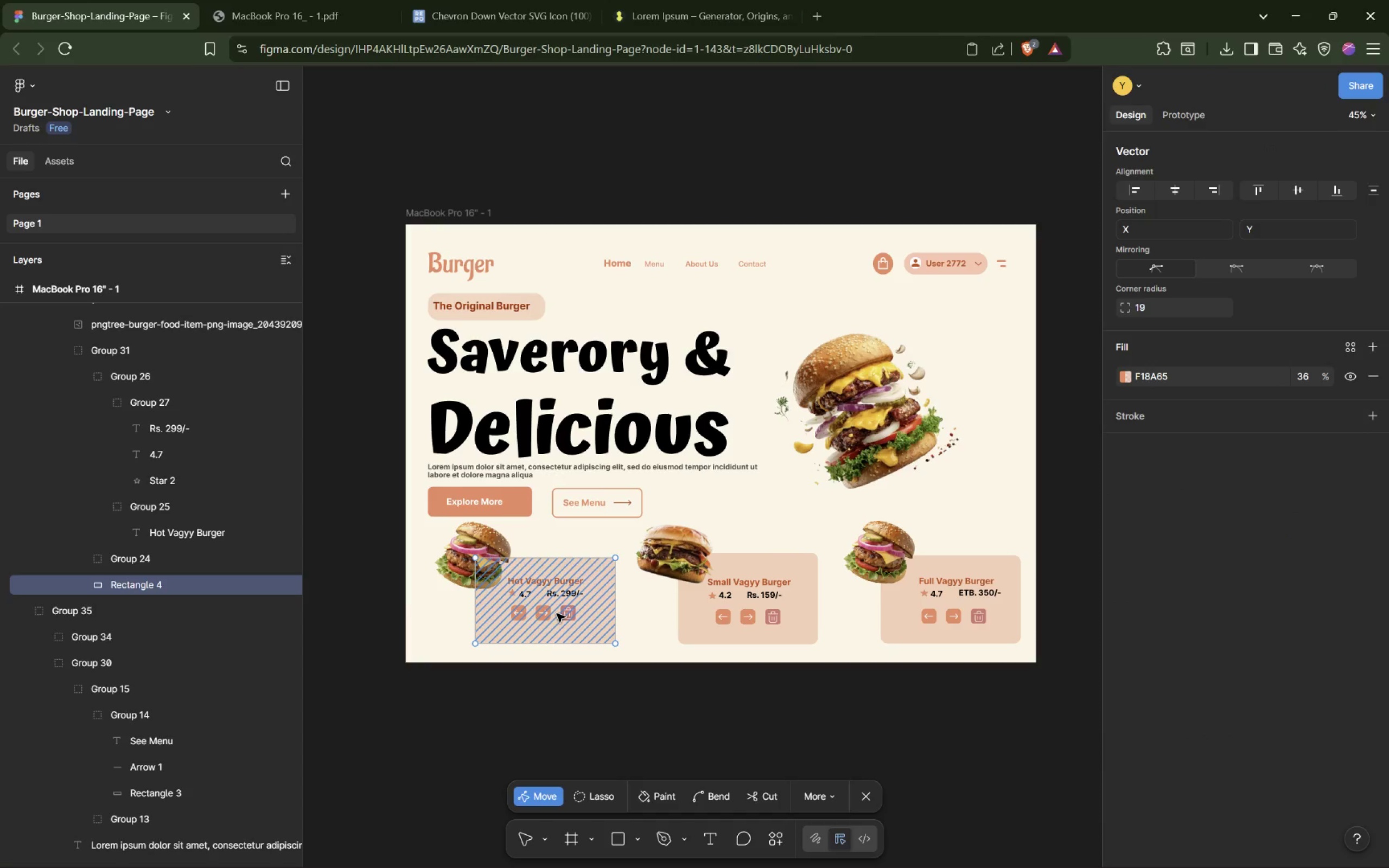 
triple_click([557, 614])
 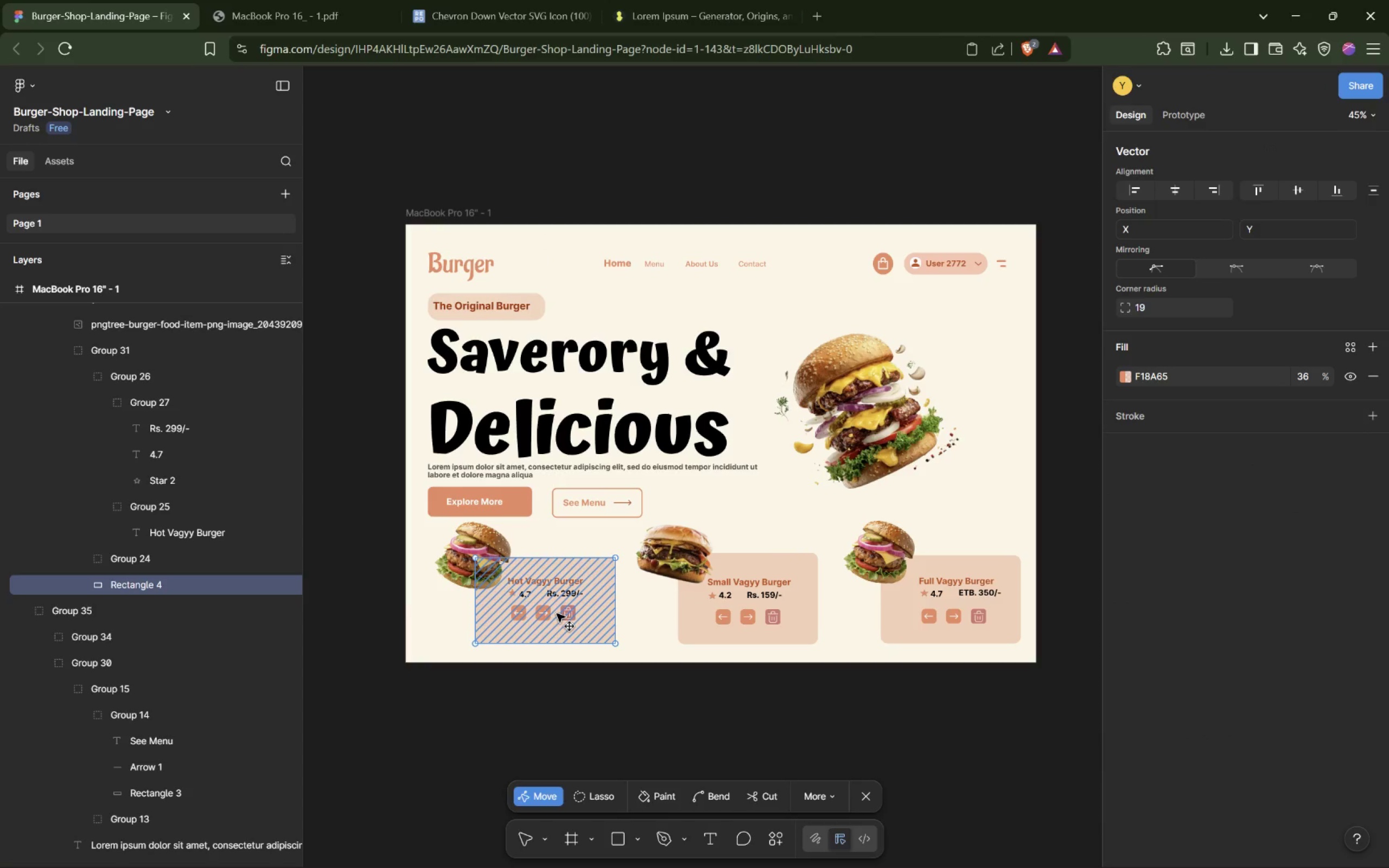 
triple_click([557, 614])
 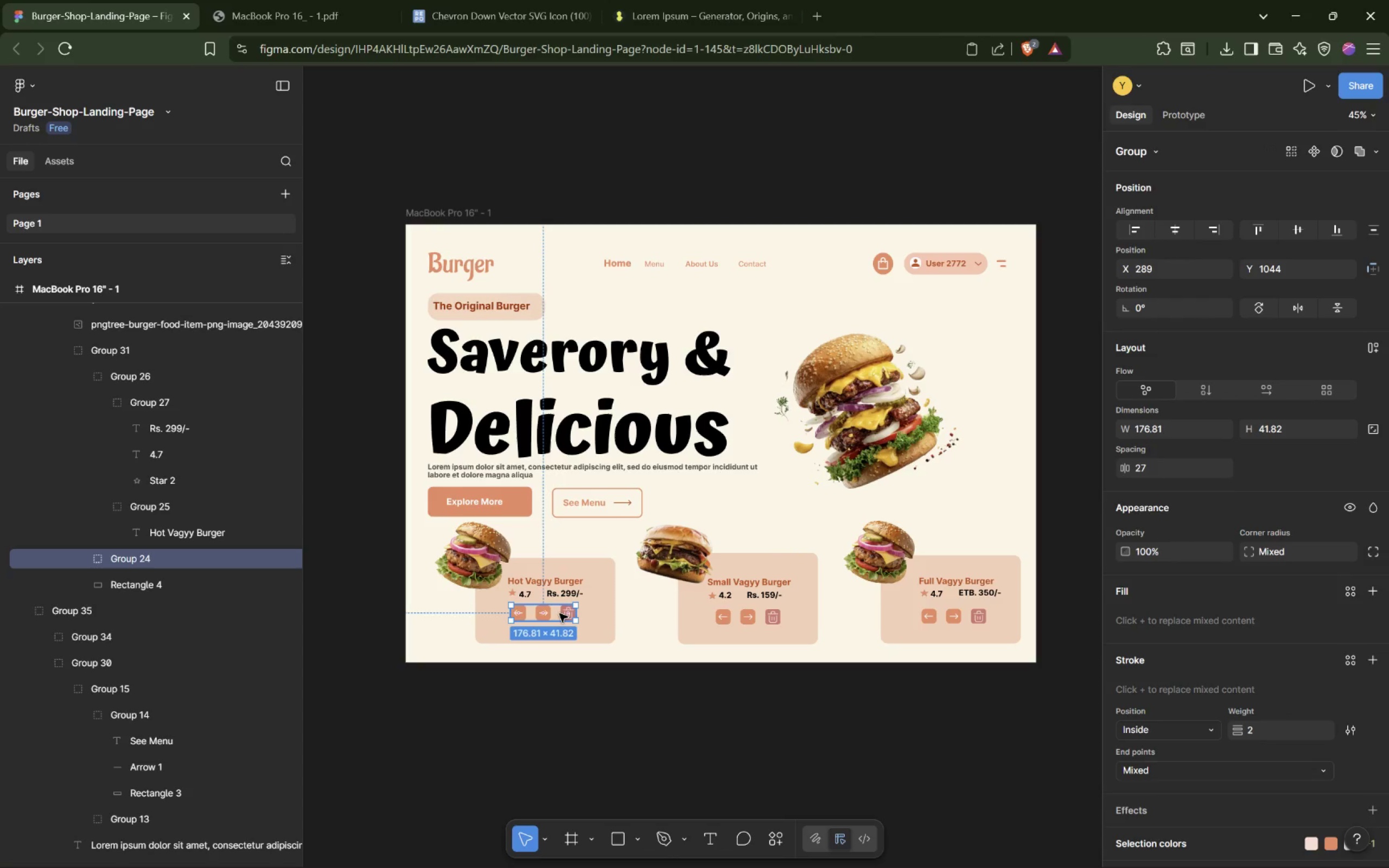 
left_click_drag(start_coordinate=[559, 615], to_coordinate=[562, 618])
 